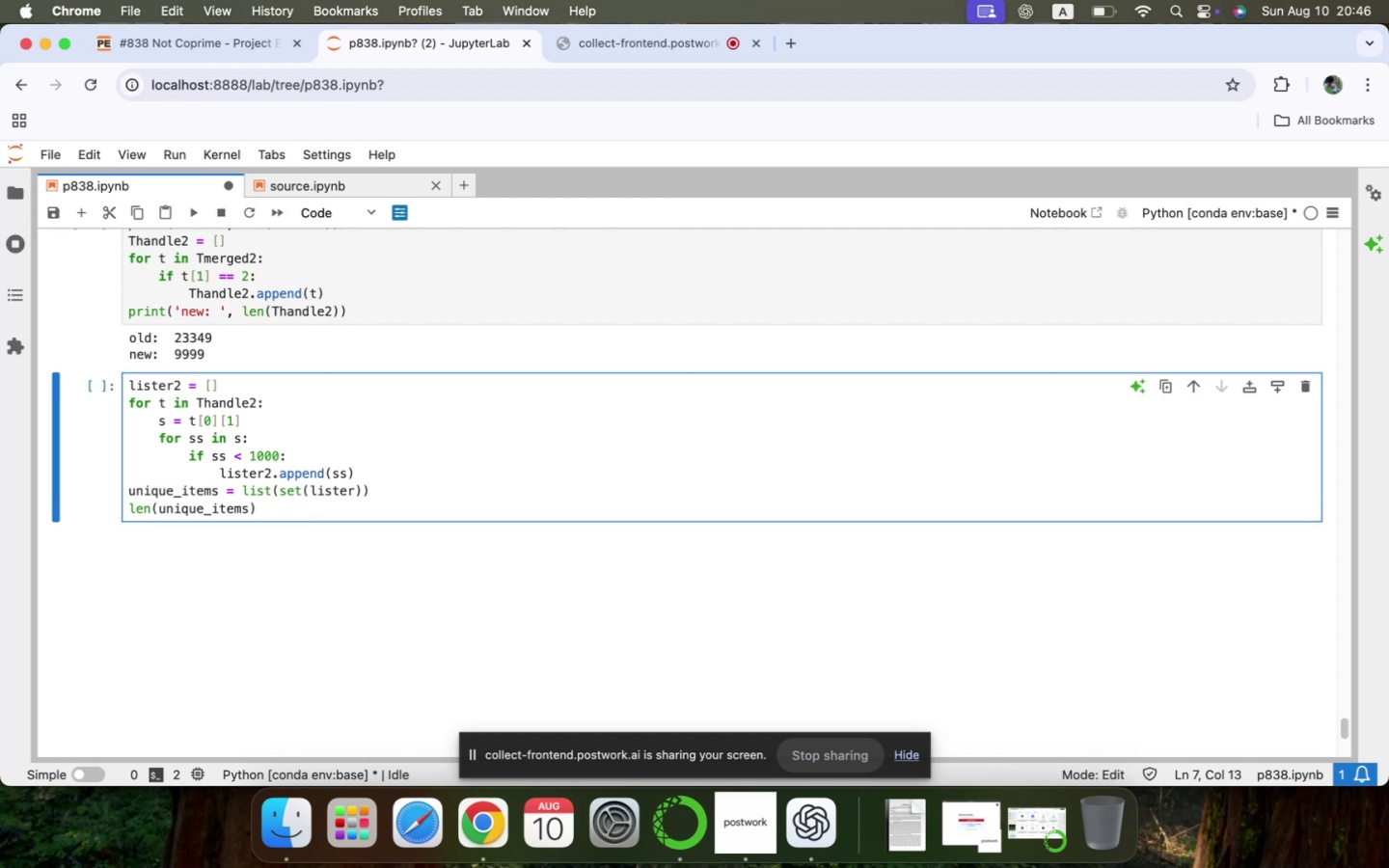 
key(2)
 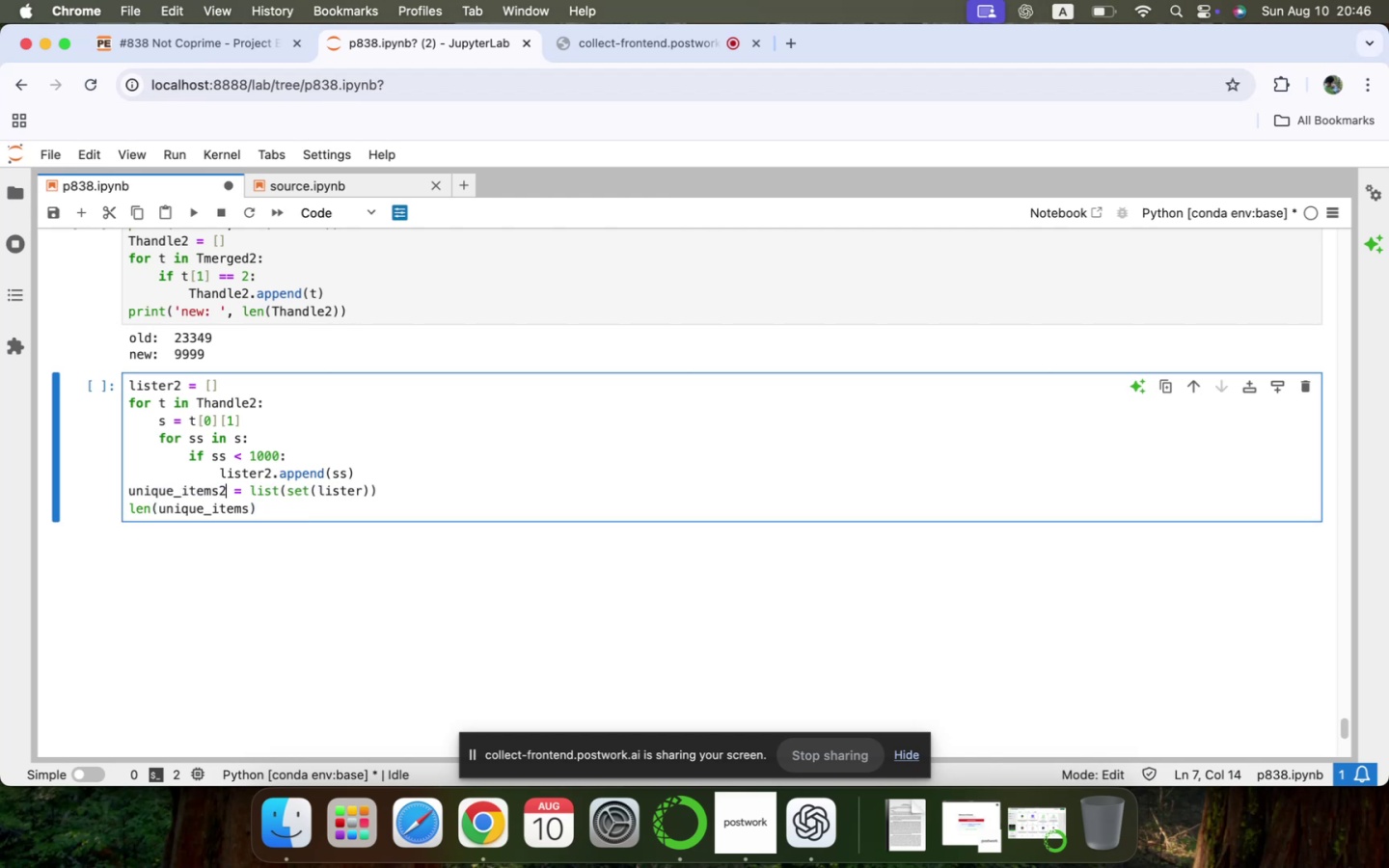 
hold_key(key=ArrowRight, duration=1.51)
 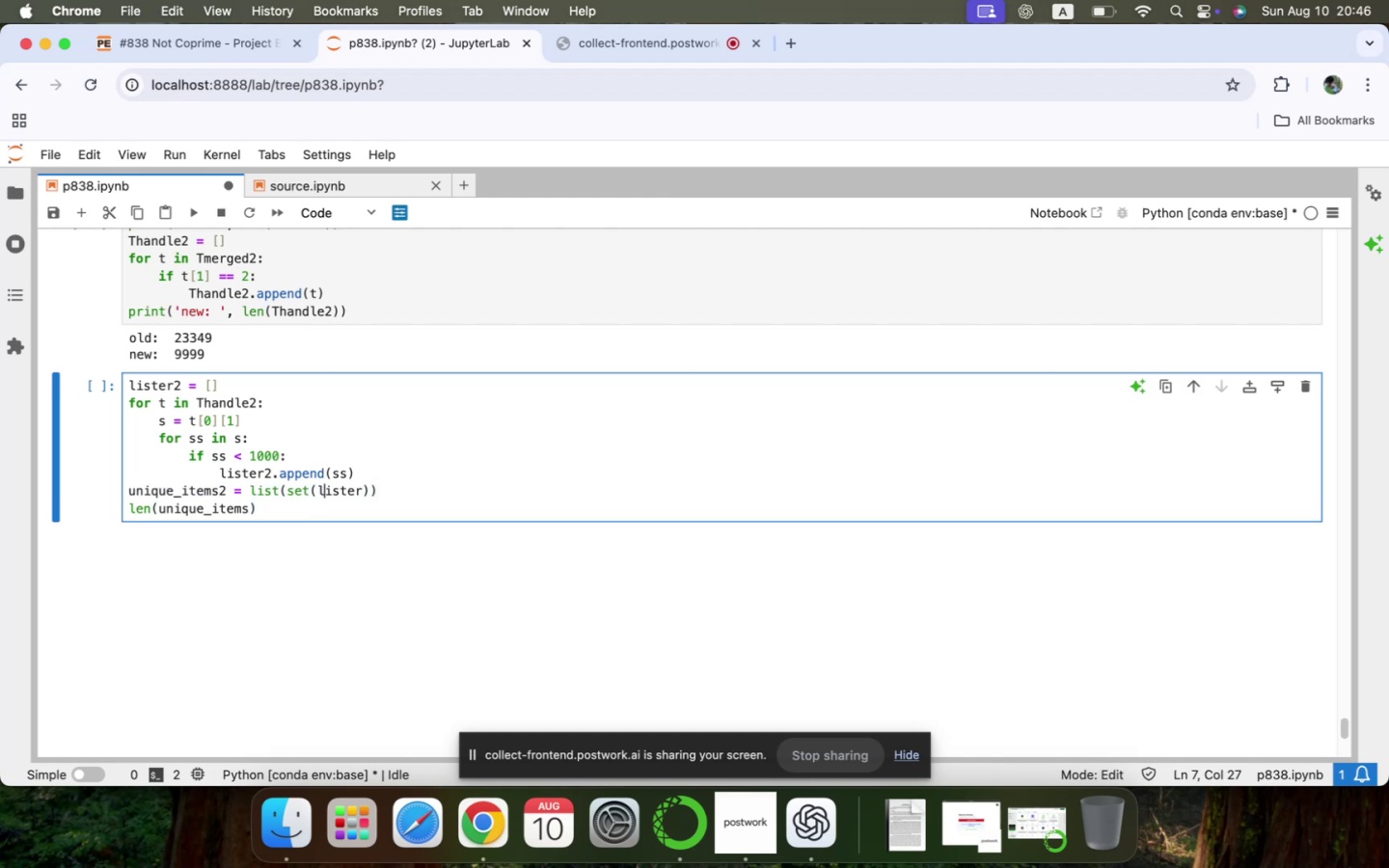 
key(ArrowRight)
 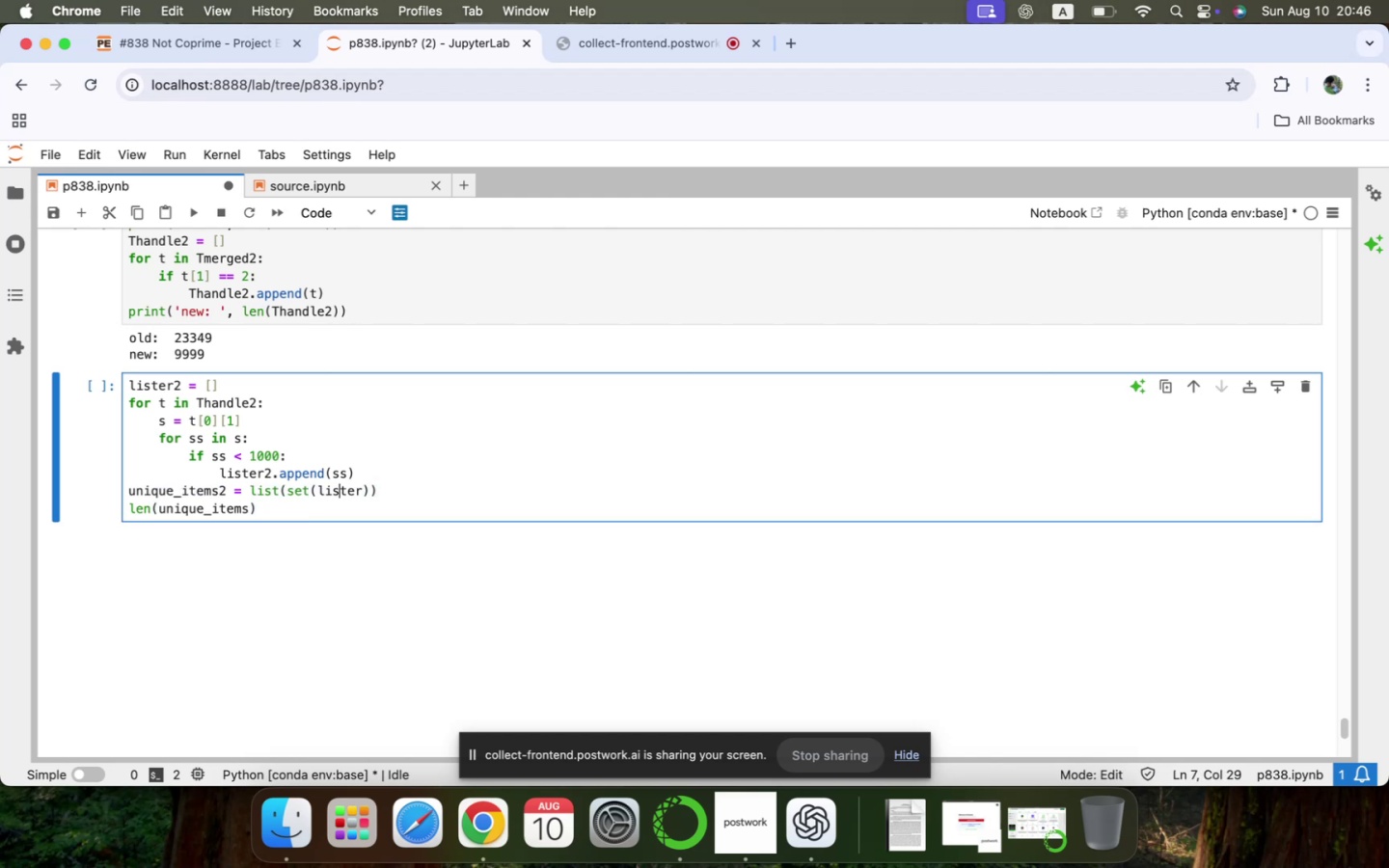 
key(ArrowRight)
 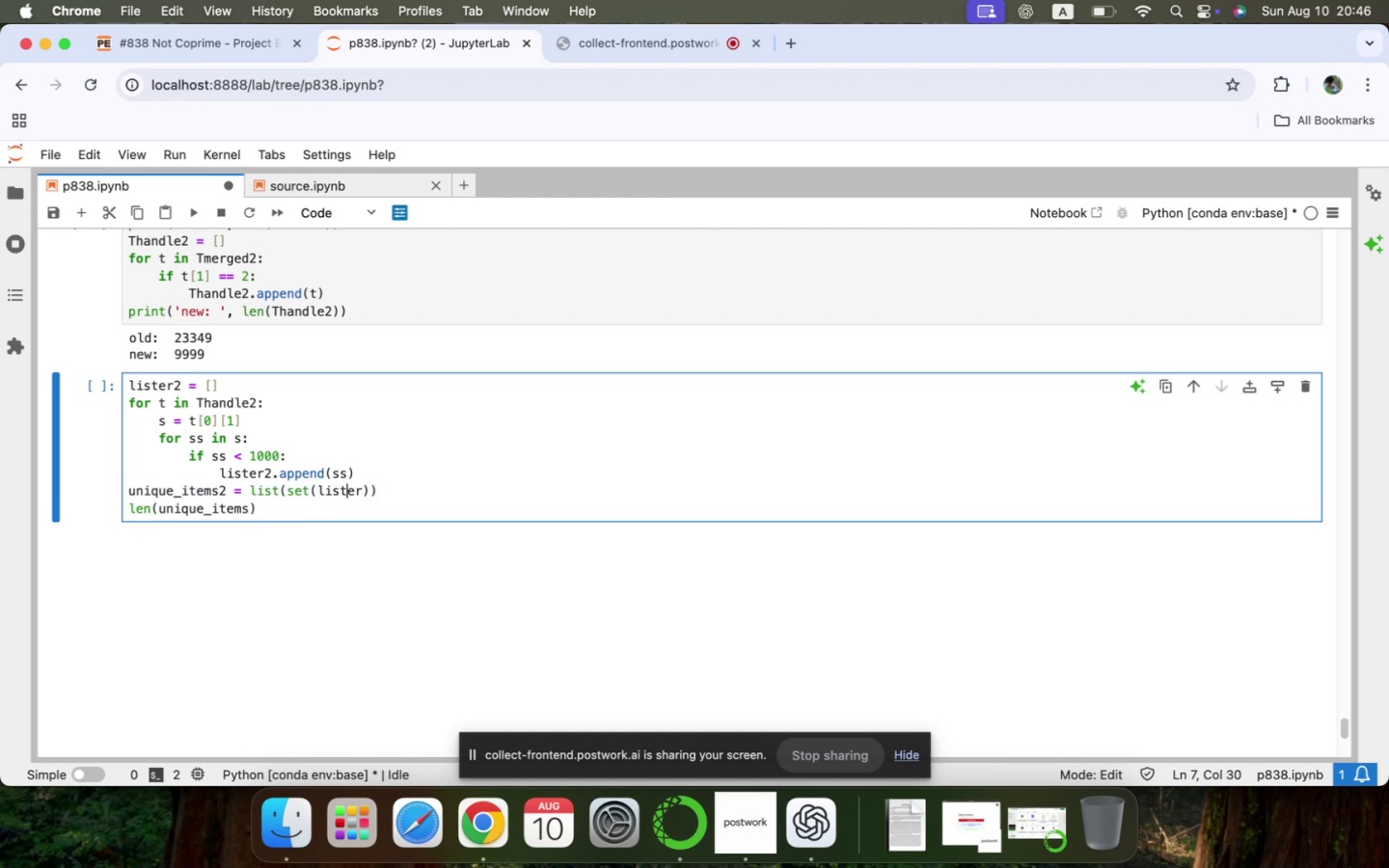 
key(ArrowRight)
 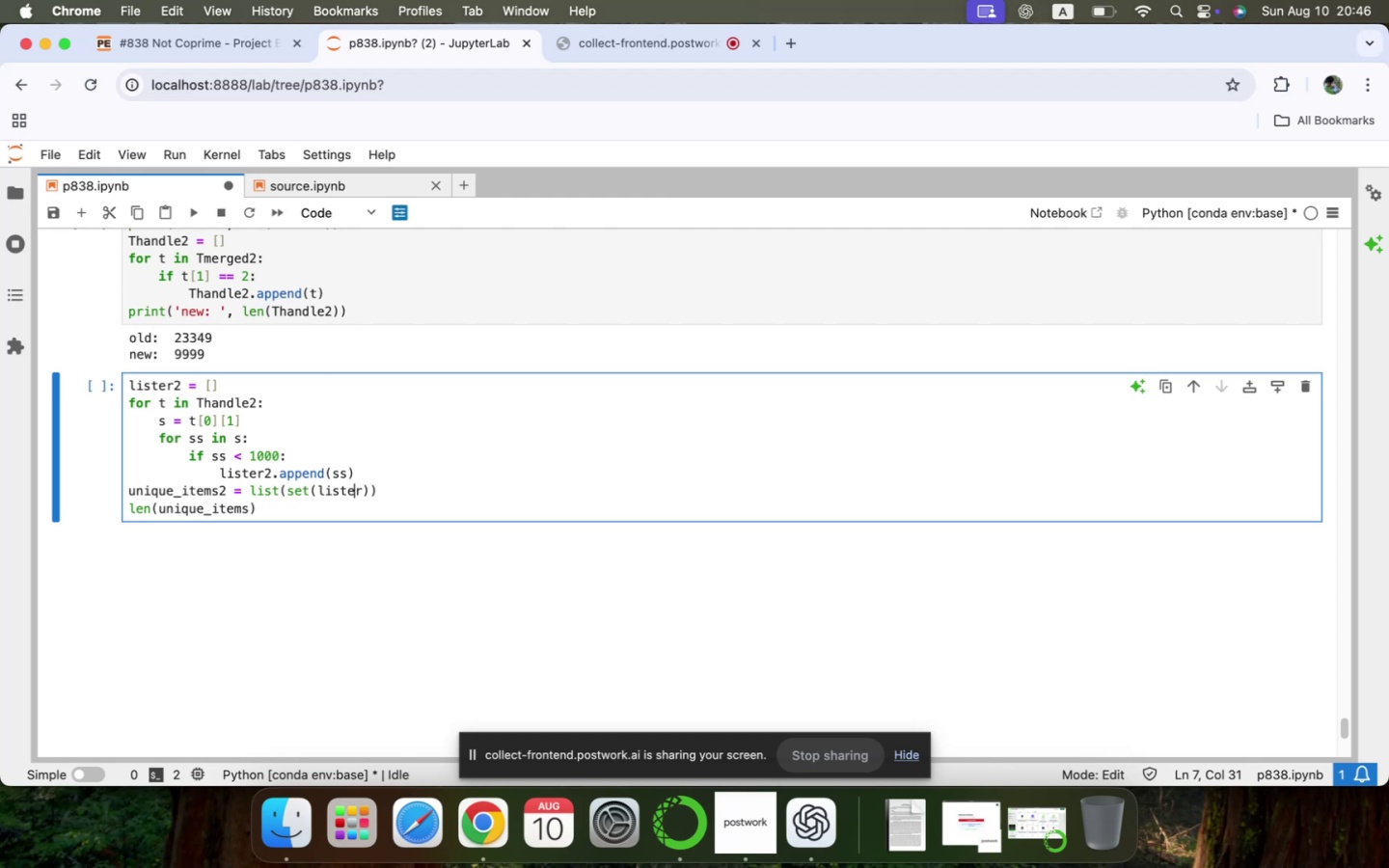 
key(ArrowRight)
 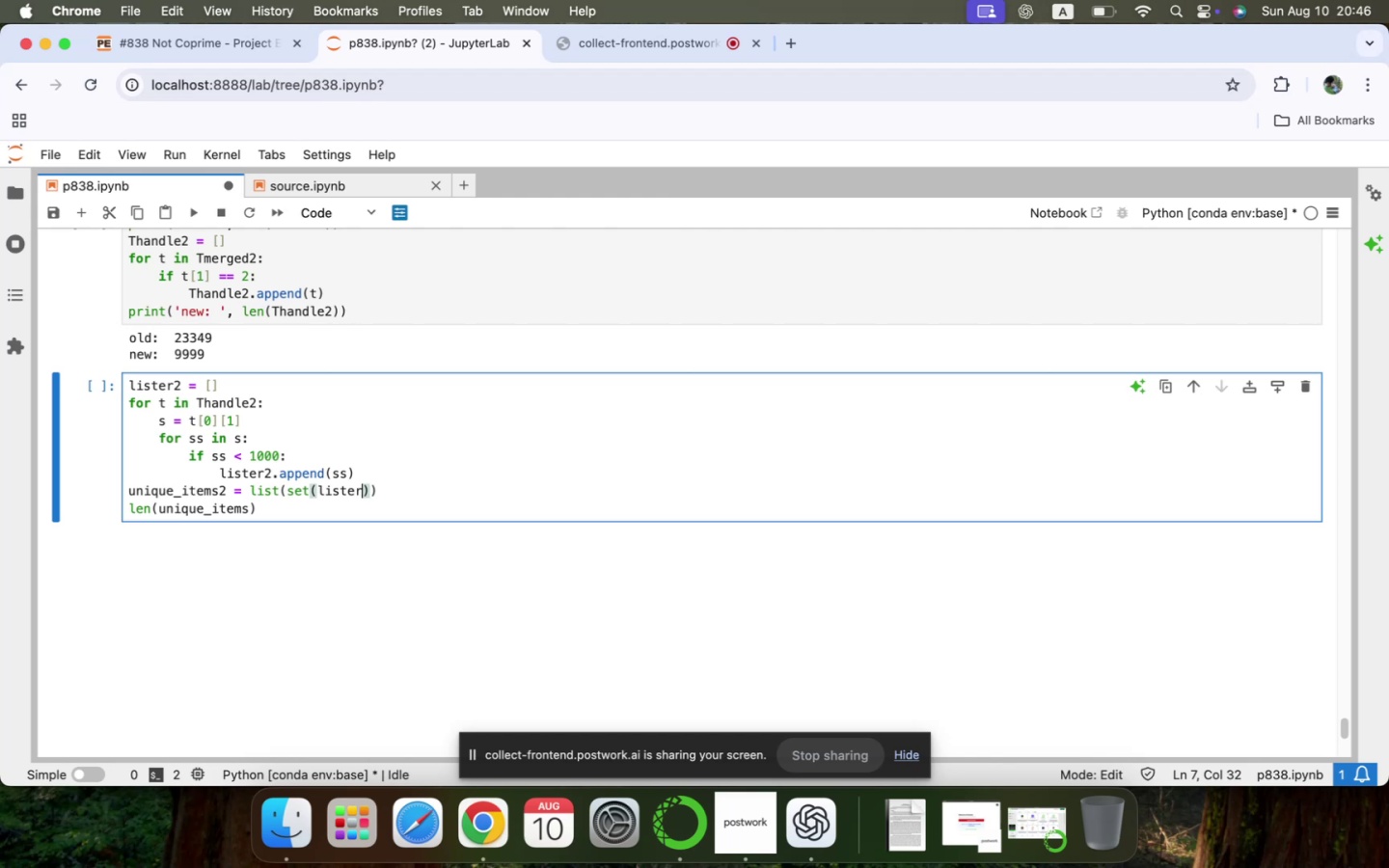 
key(2)
 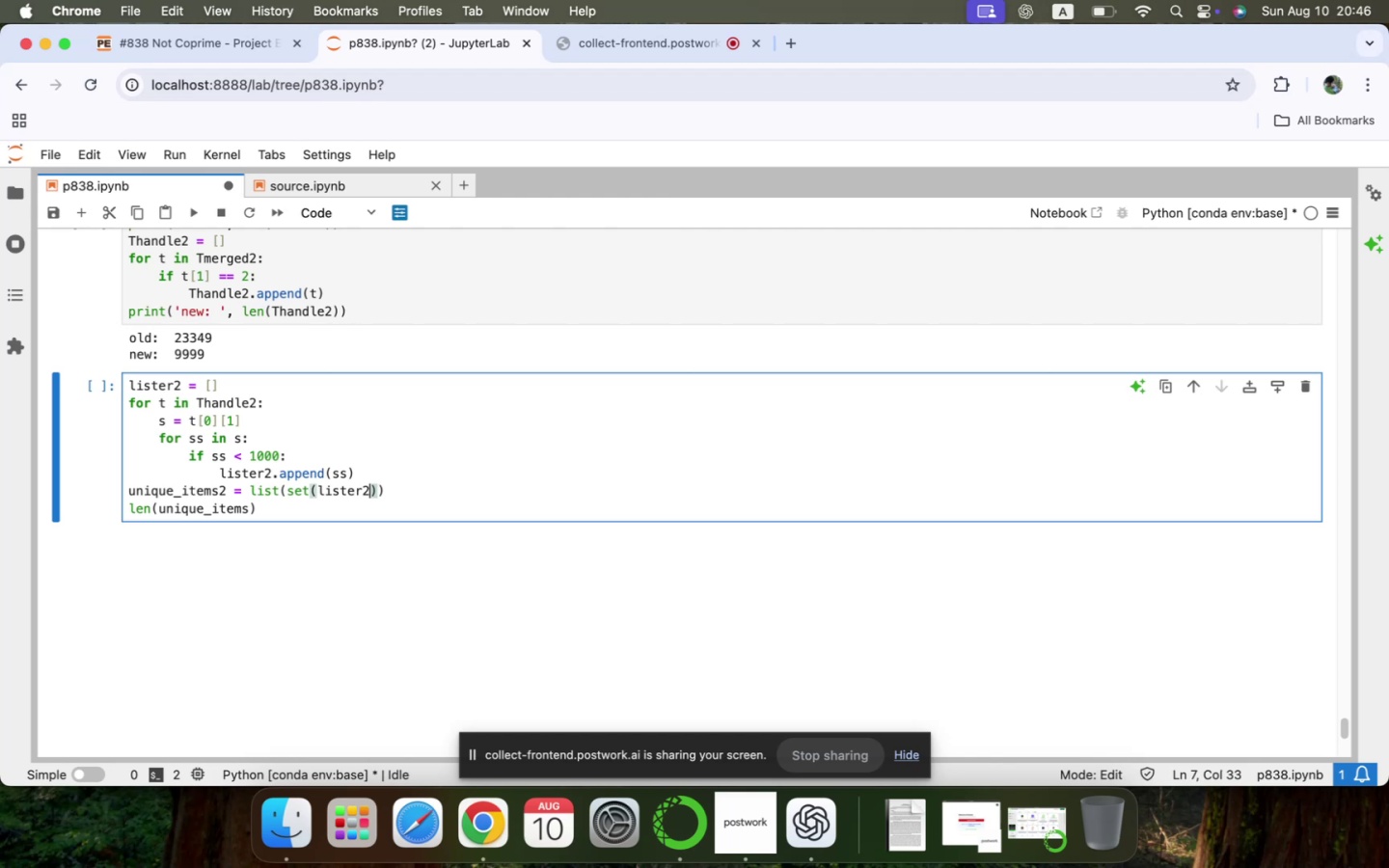 
key(ArrowDown)
 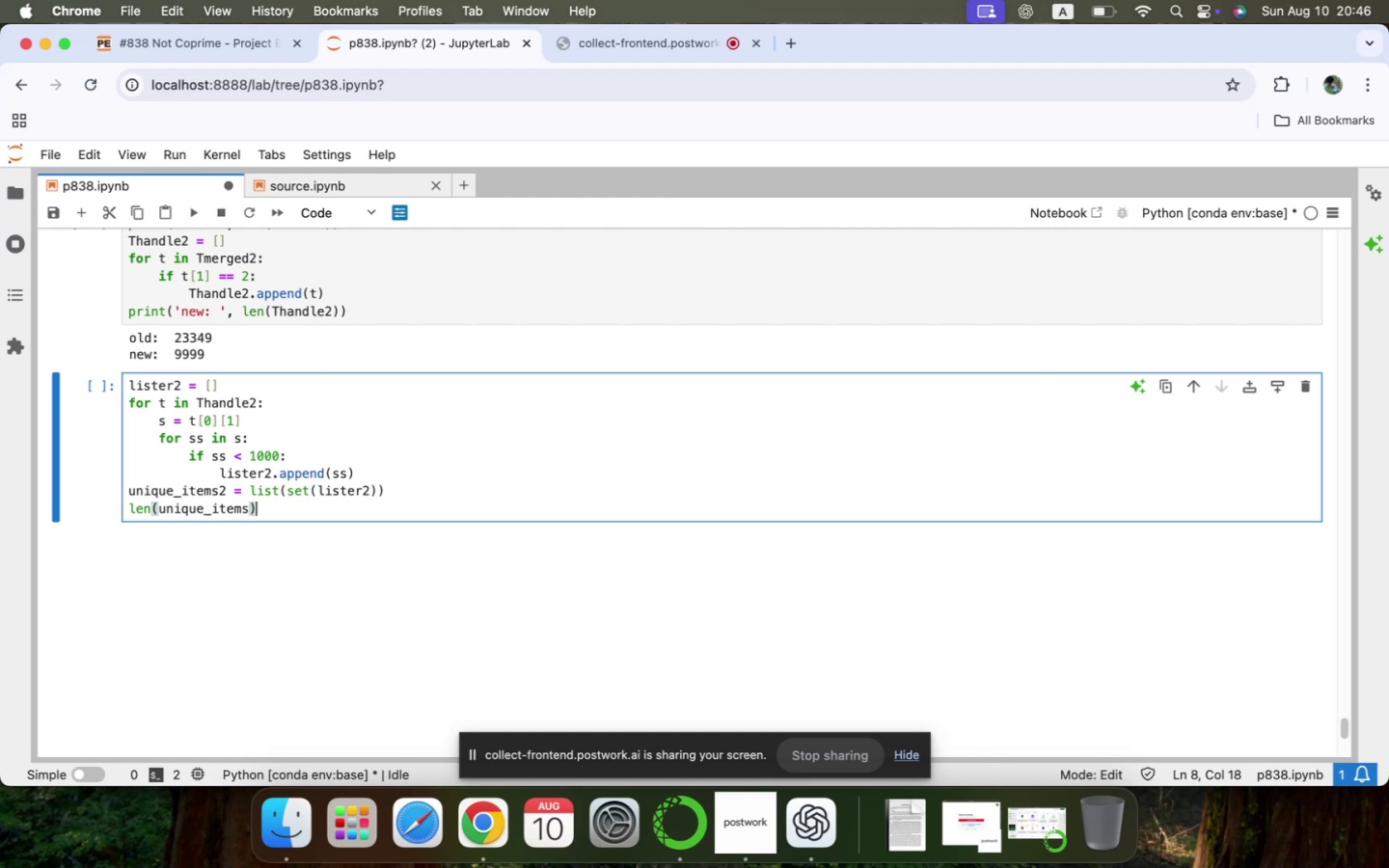 
key(ArrowLeft)
 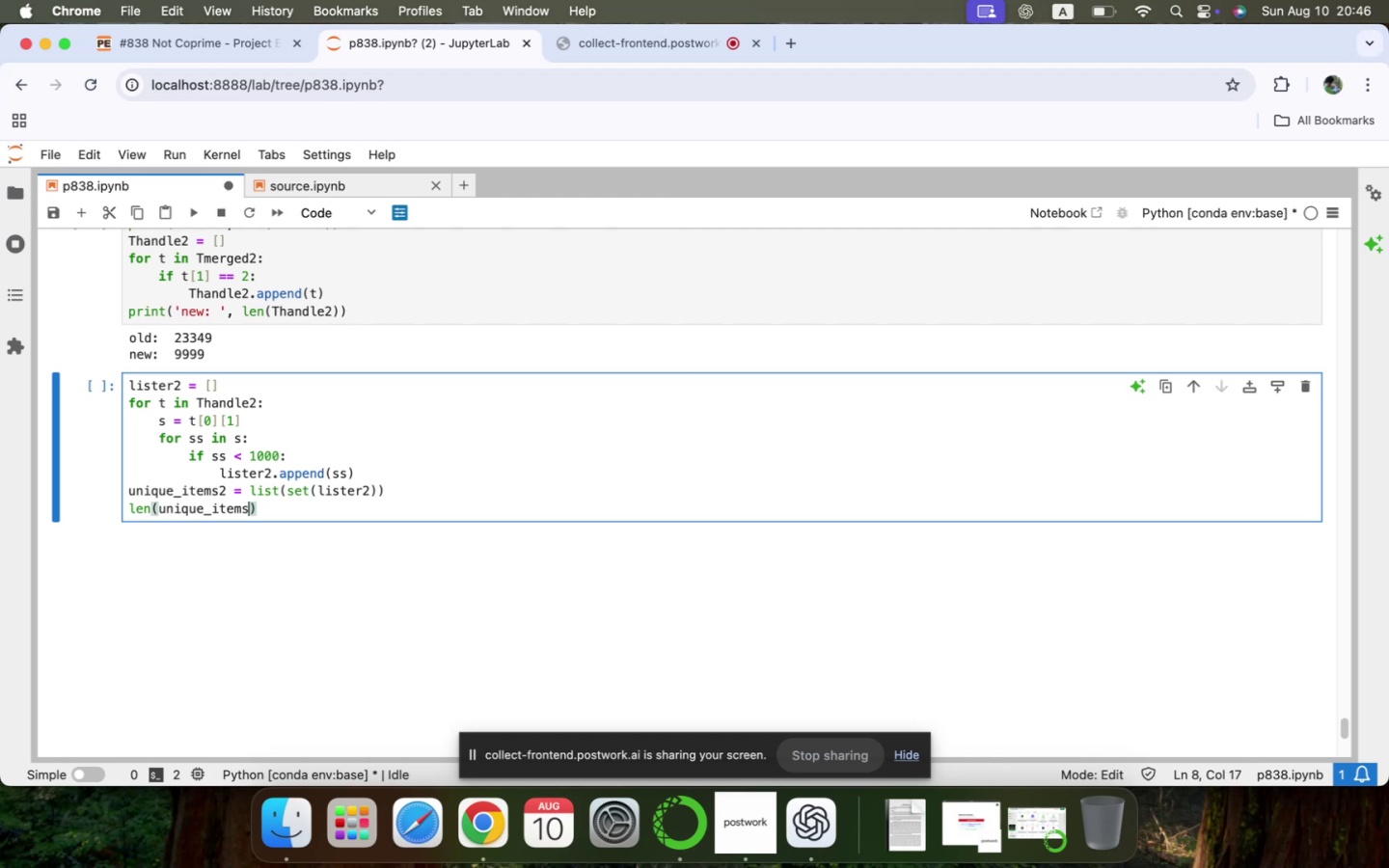 
key(2)
 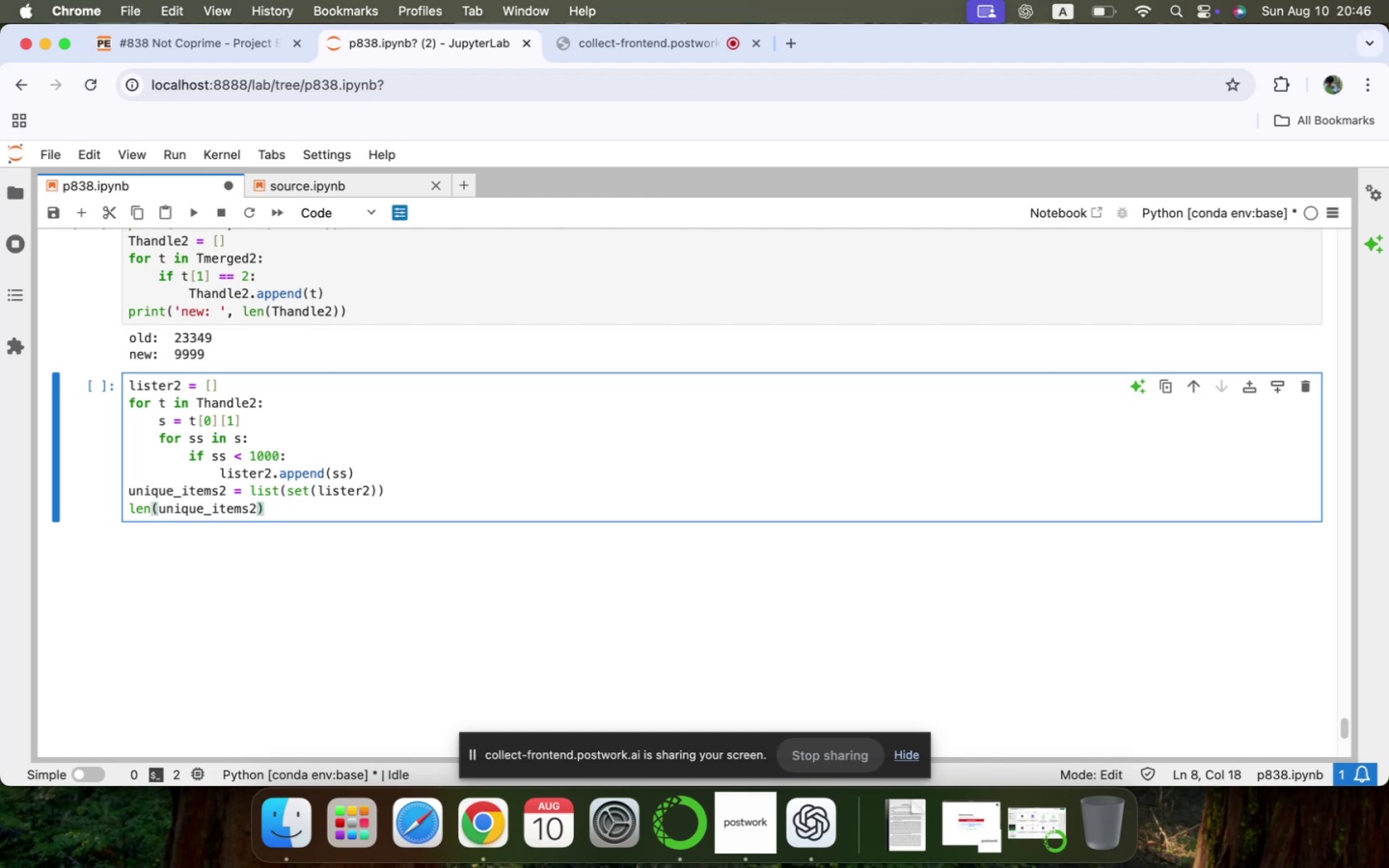 
key(Shift+ShiftRight)
 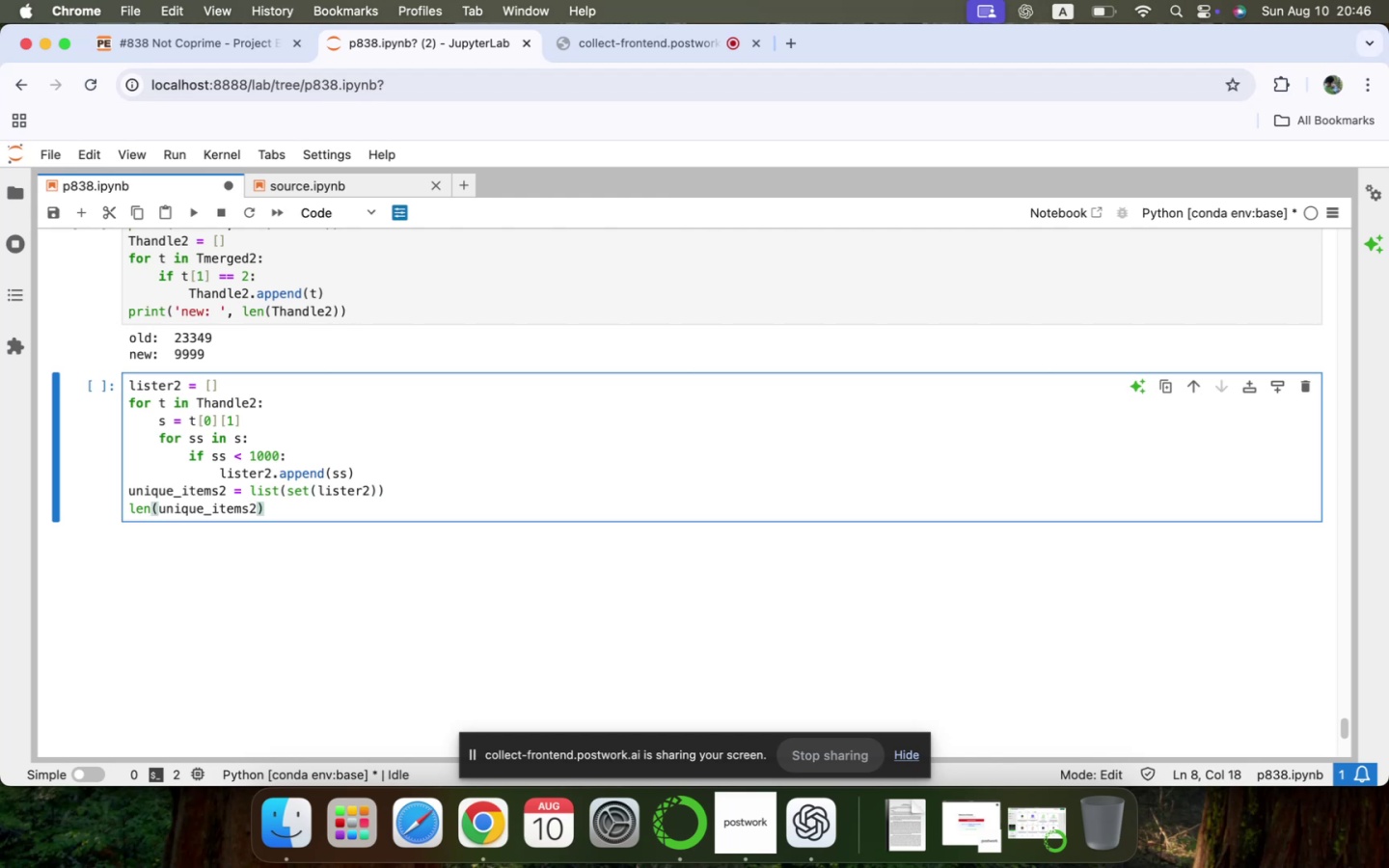 
key(Shift+Enter)
 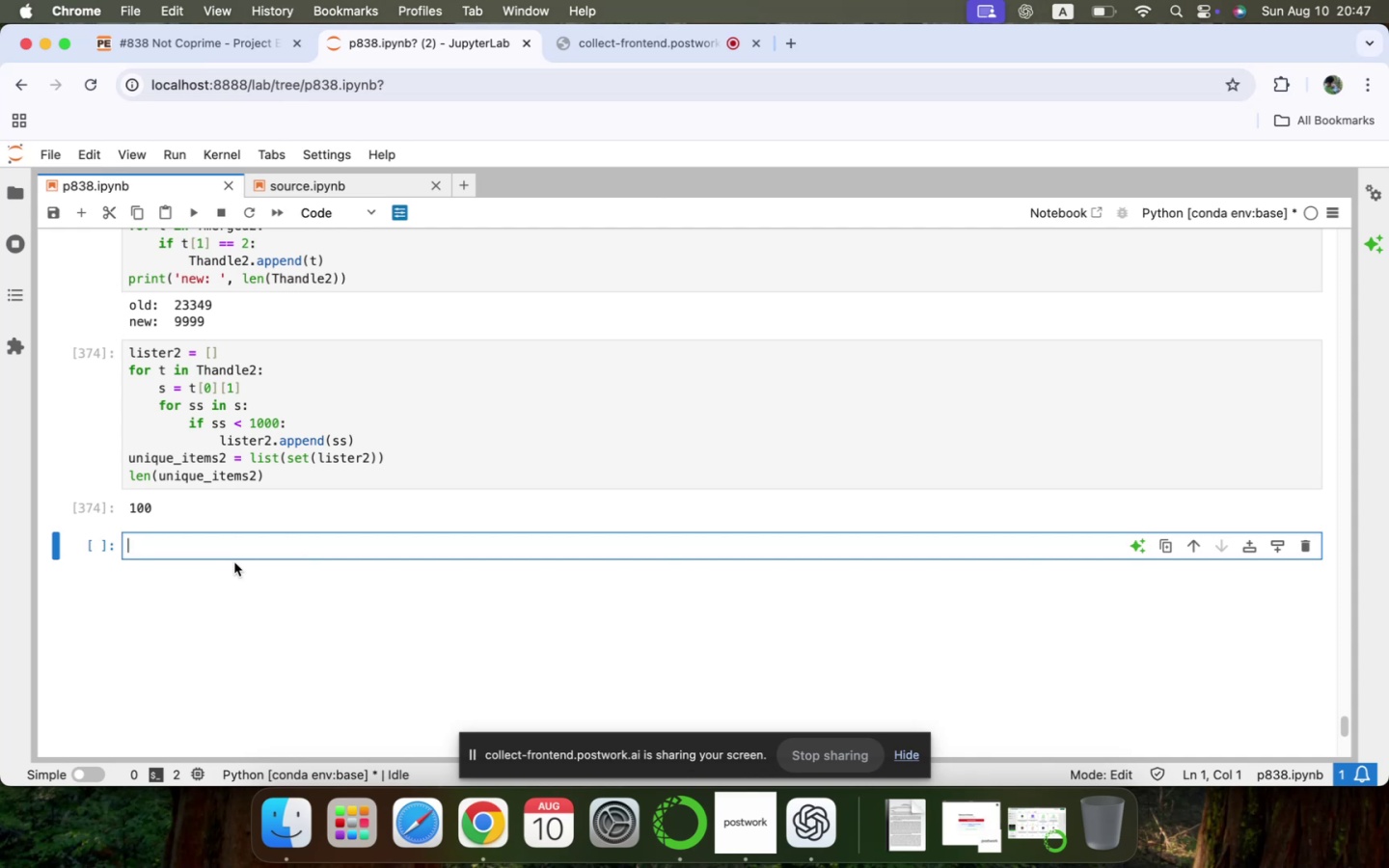 
wait(78.74)
 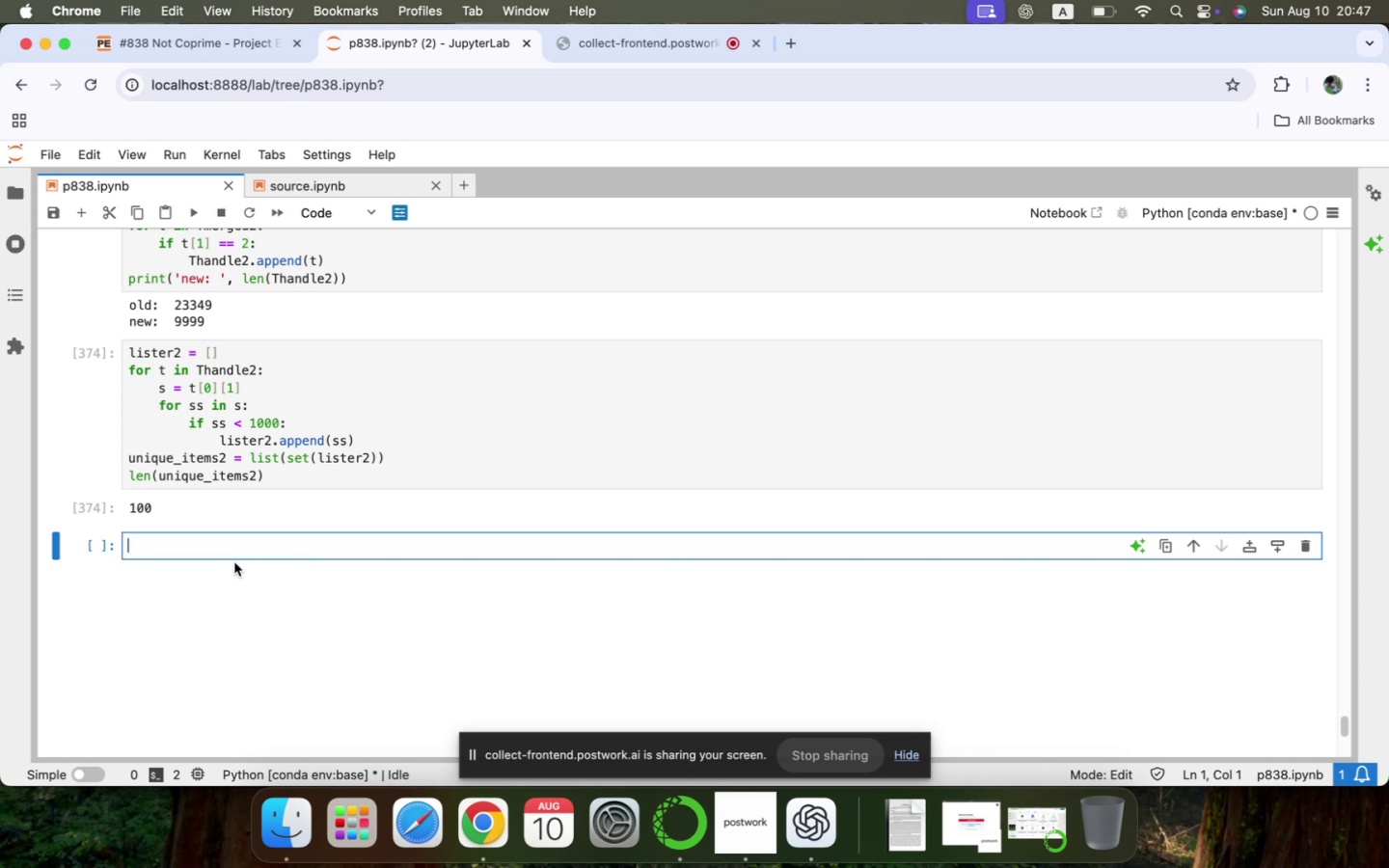 
left_click_drag(start_coordinate=[129, 373], to_coordinate=[332, 426])
 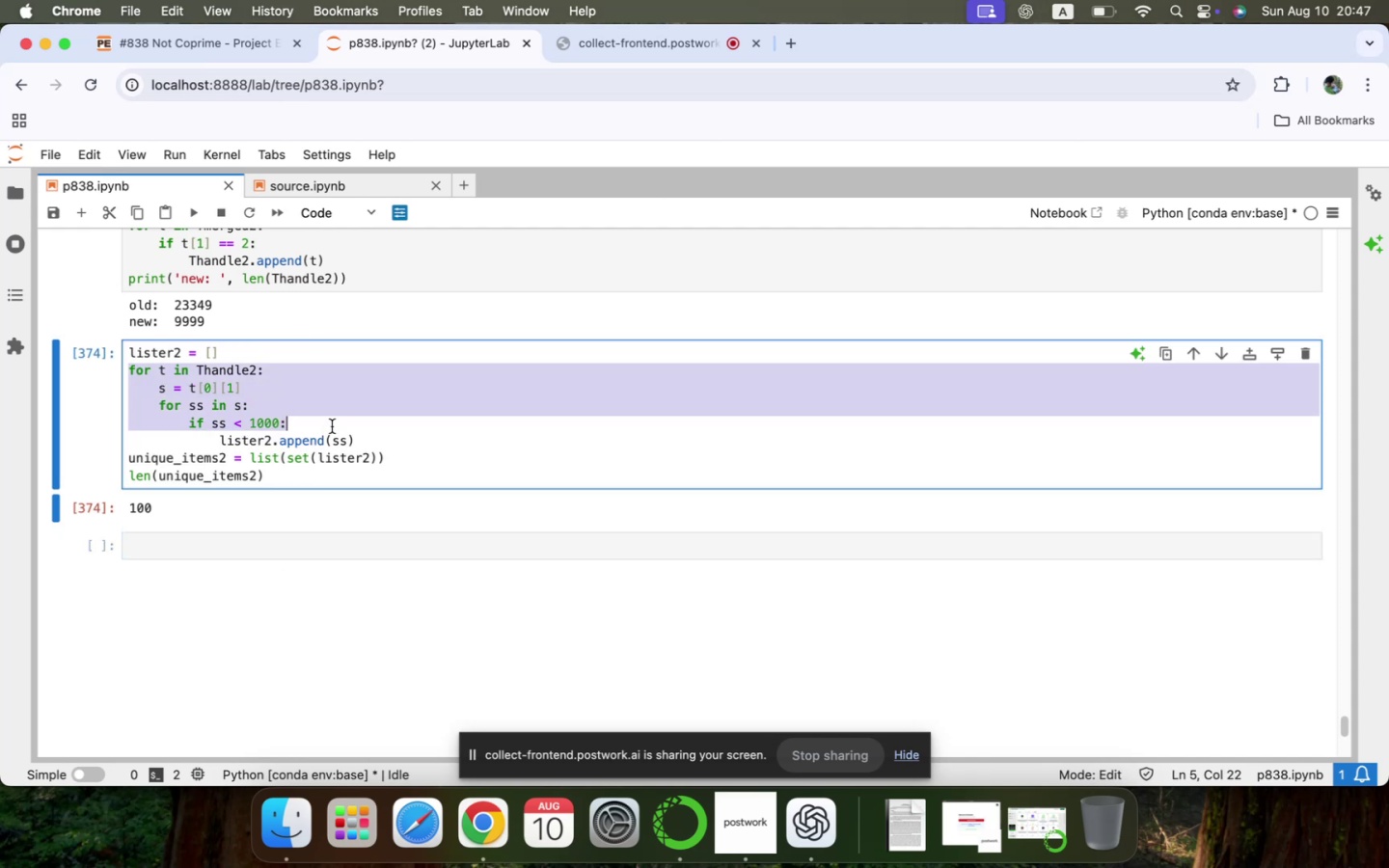 
key(Meta+CommandLeft)
 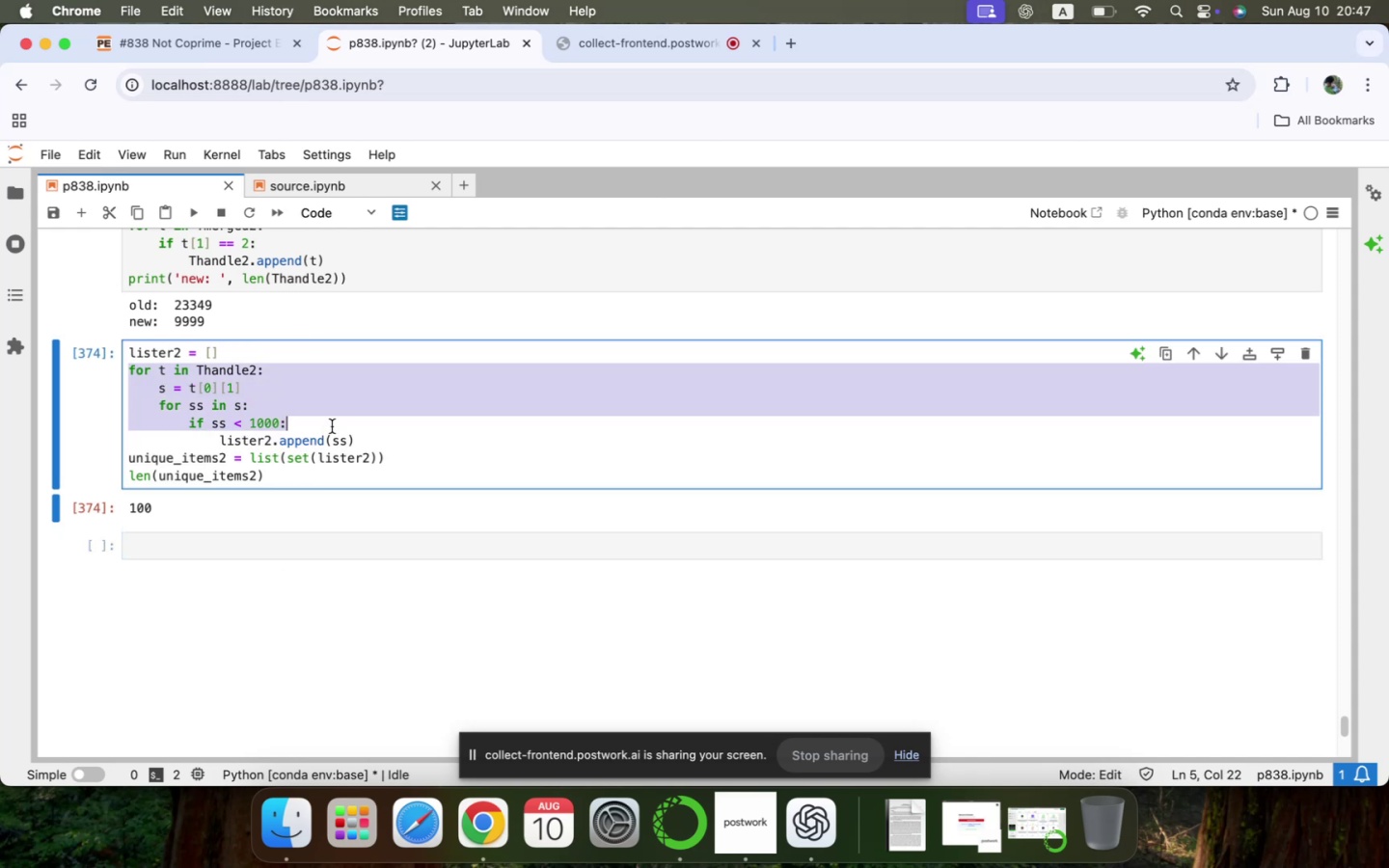 
key(Meta+C)
 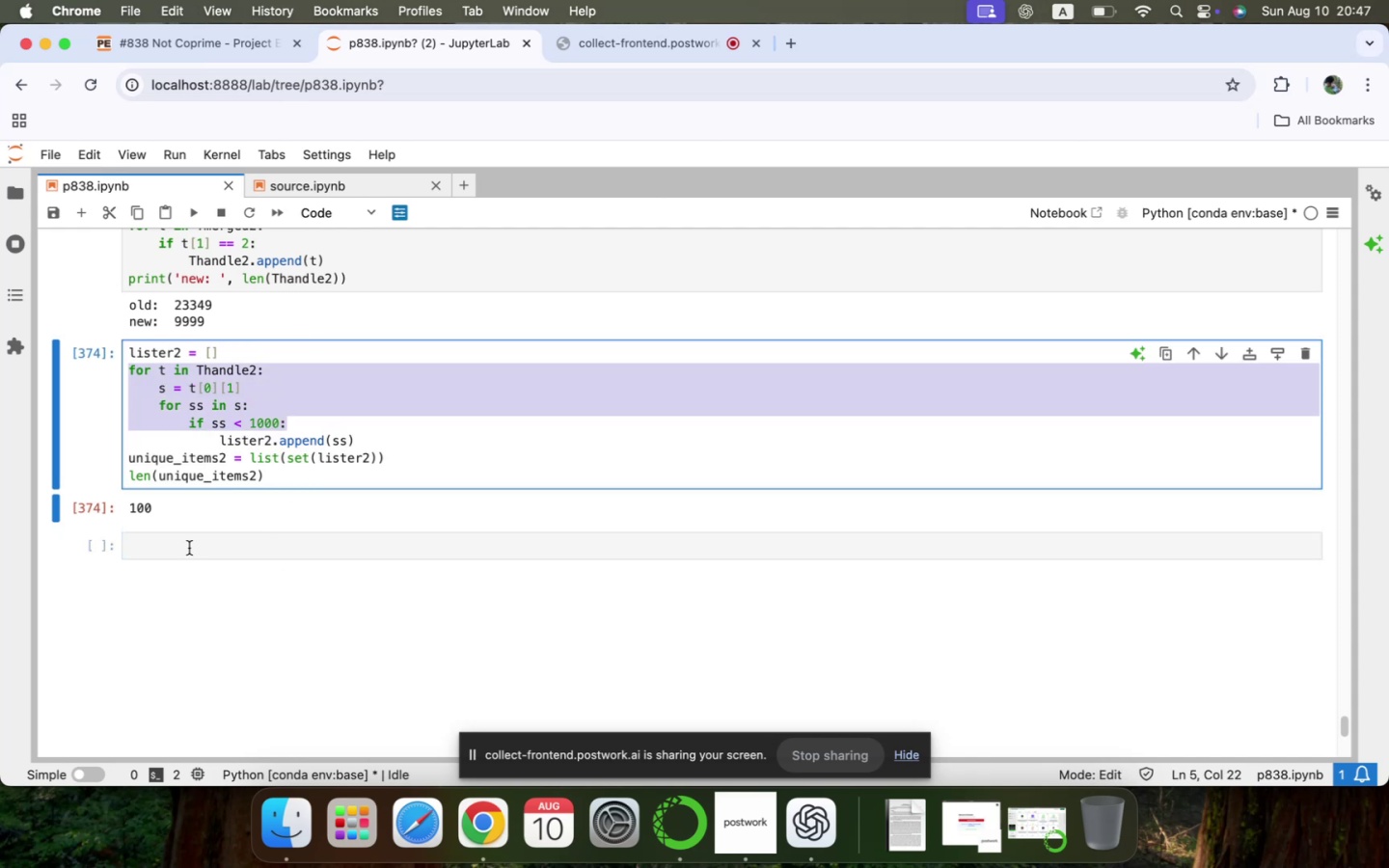 
left_click([188, 548])
 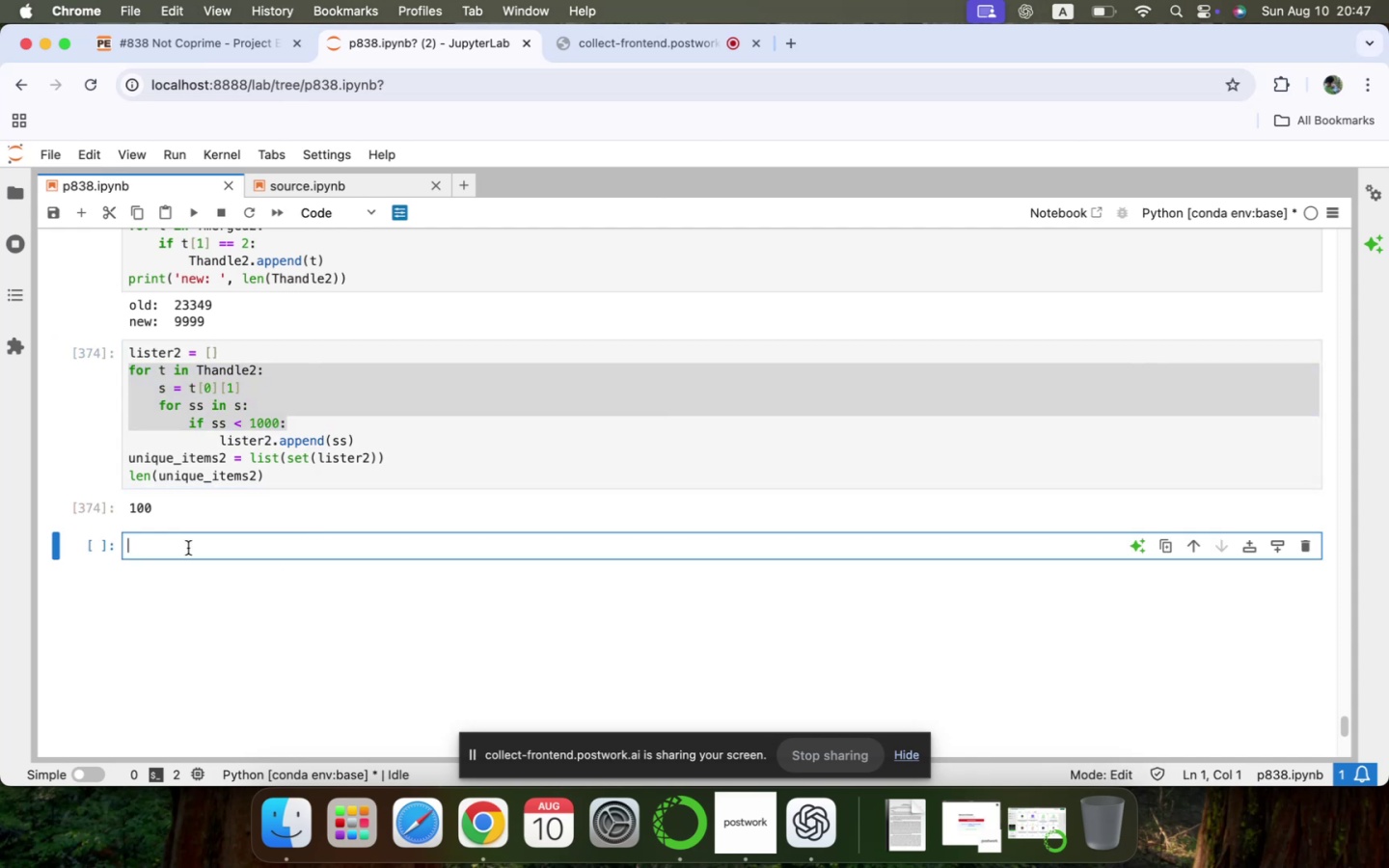 
key(Meta+CommandLeft)
 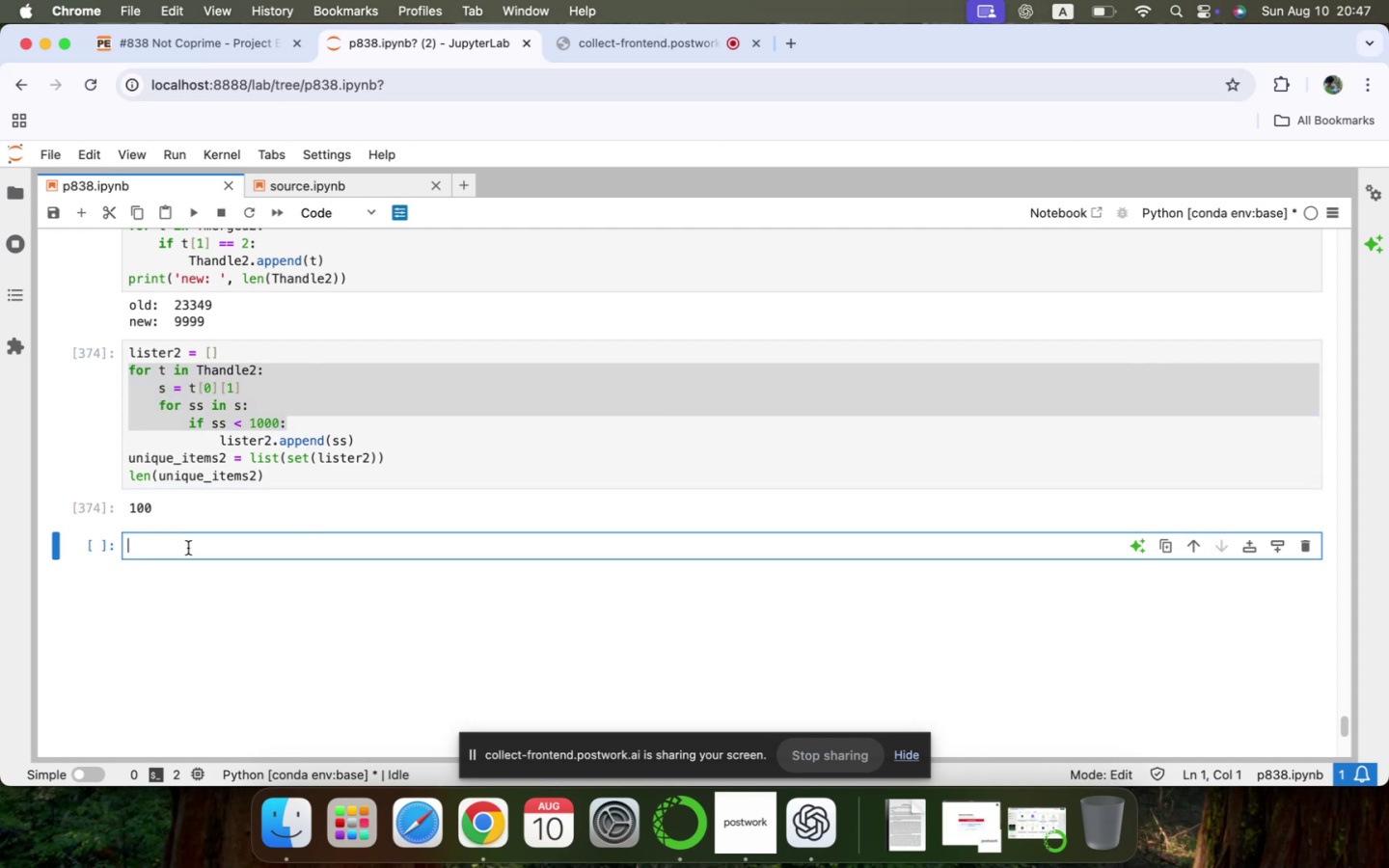 
key(Meta+V)
 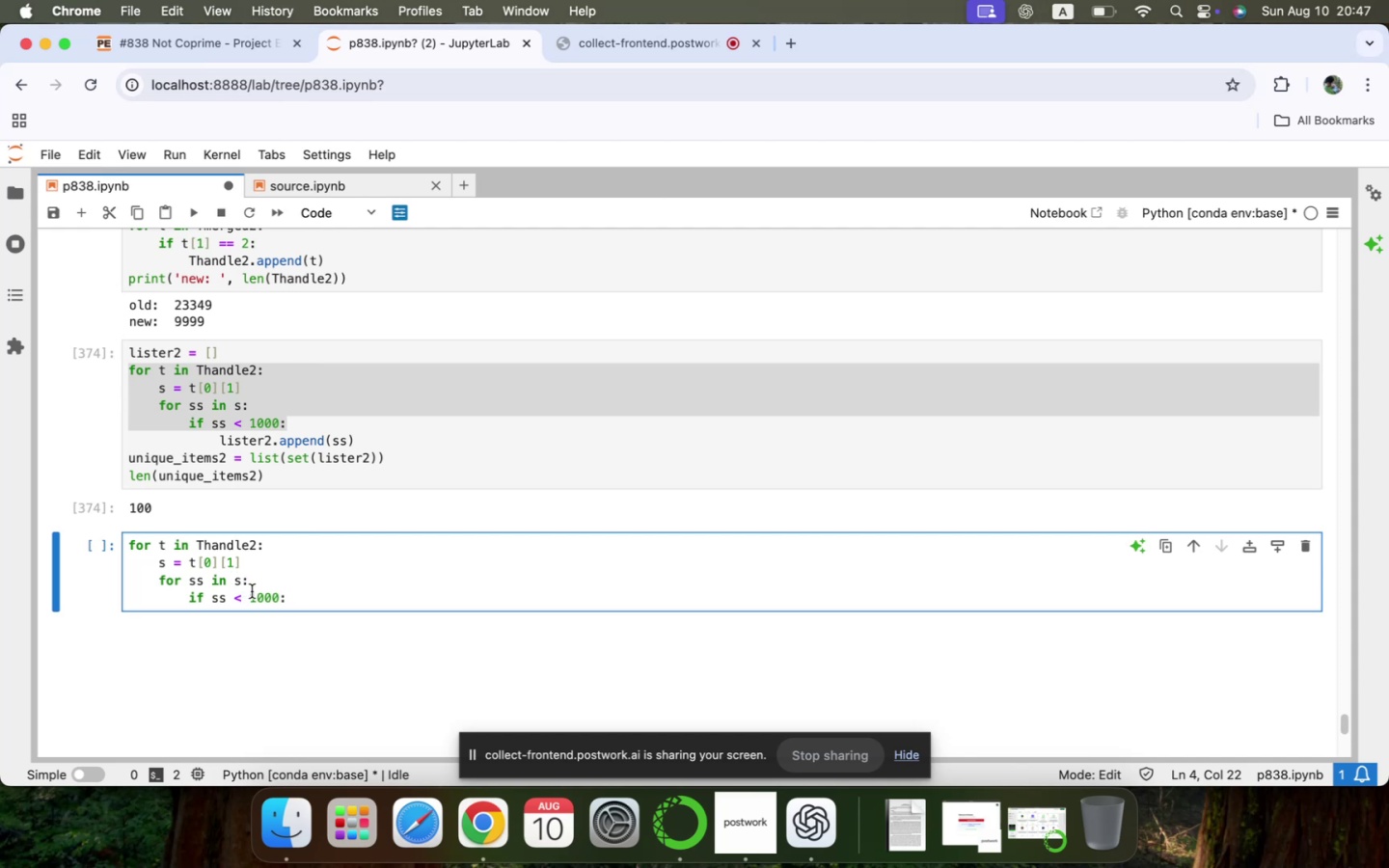 
left_click([279, 599])
 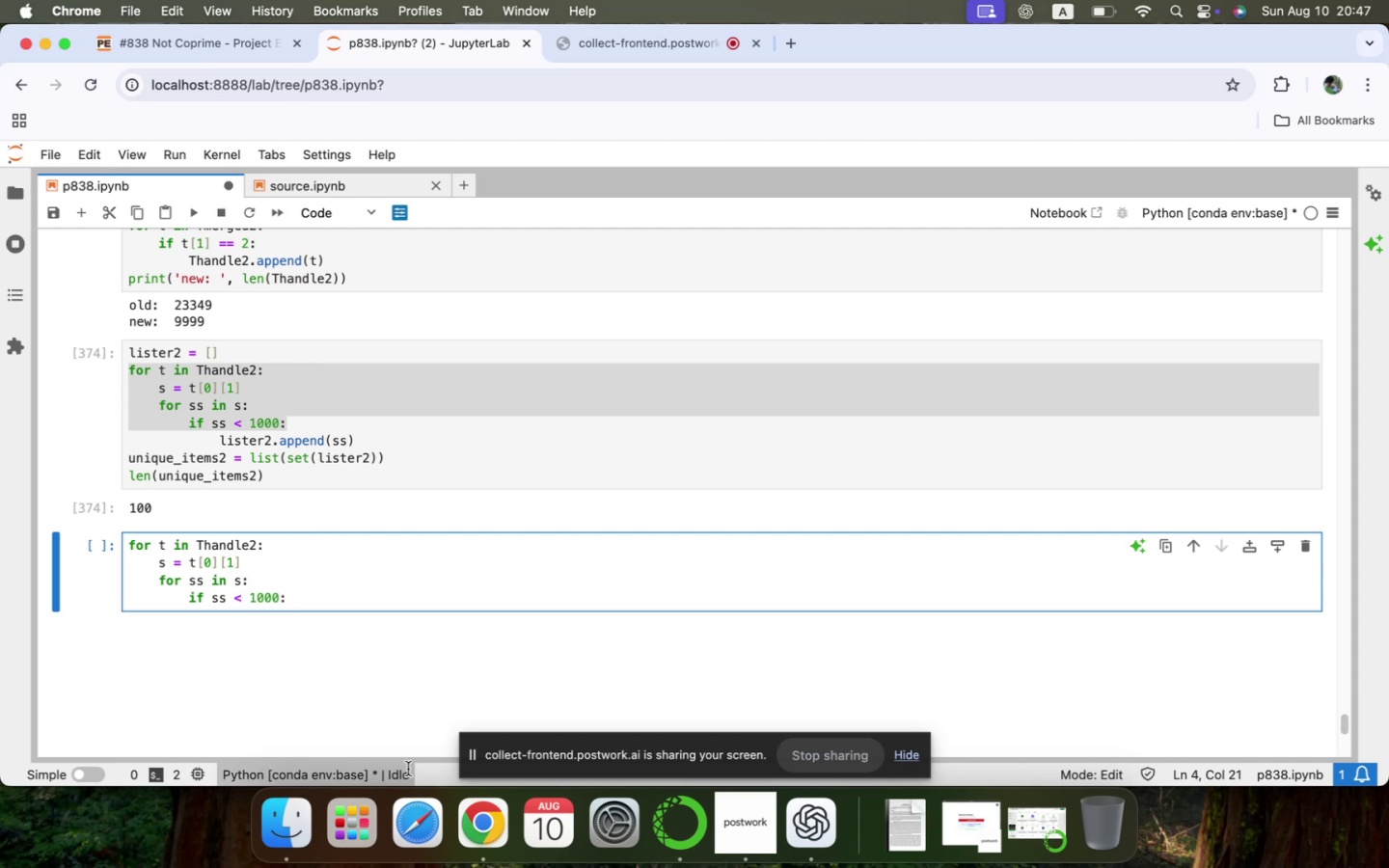 
key(Backspace)
 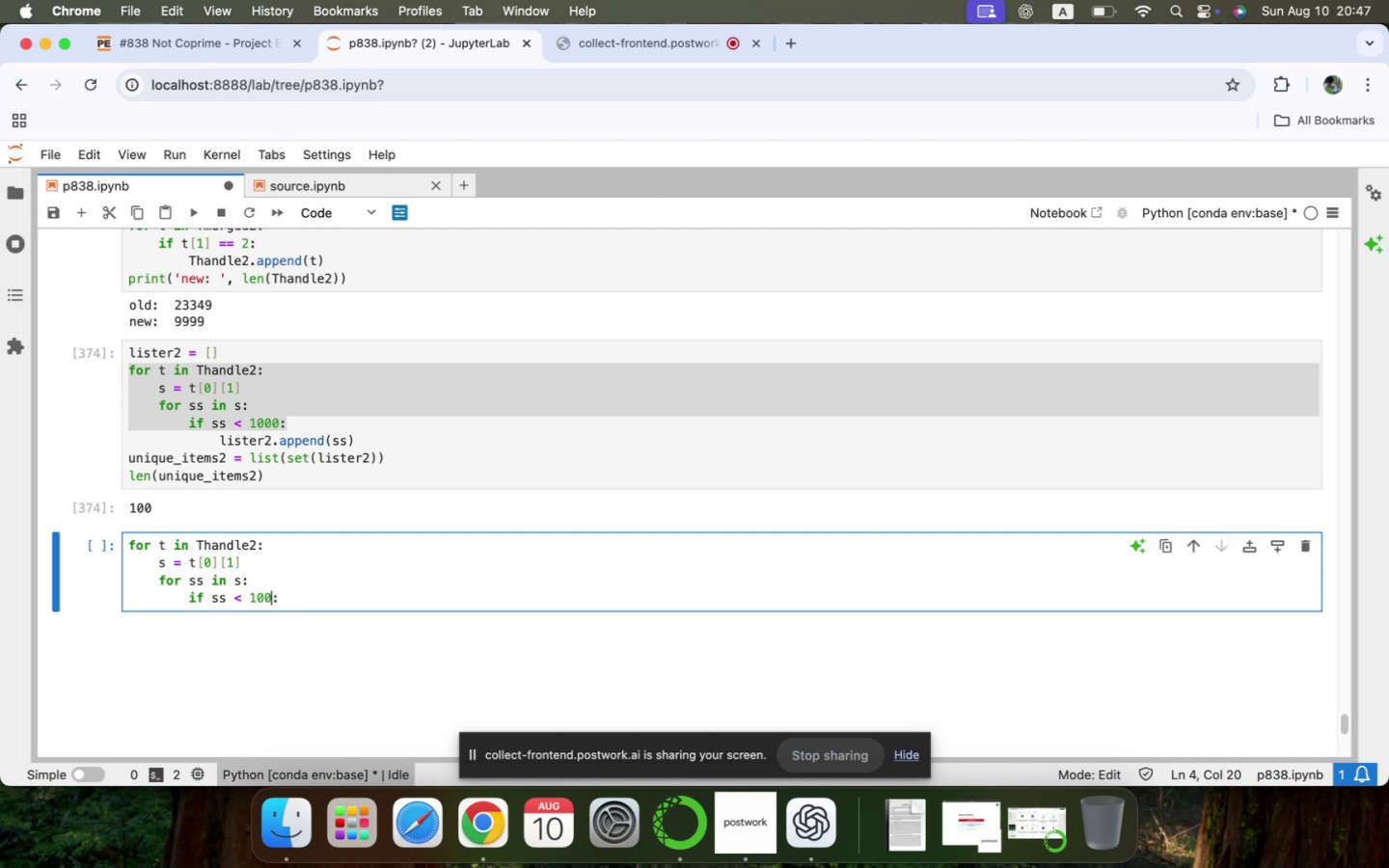 
key(ArrowDown)
 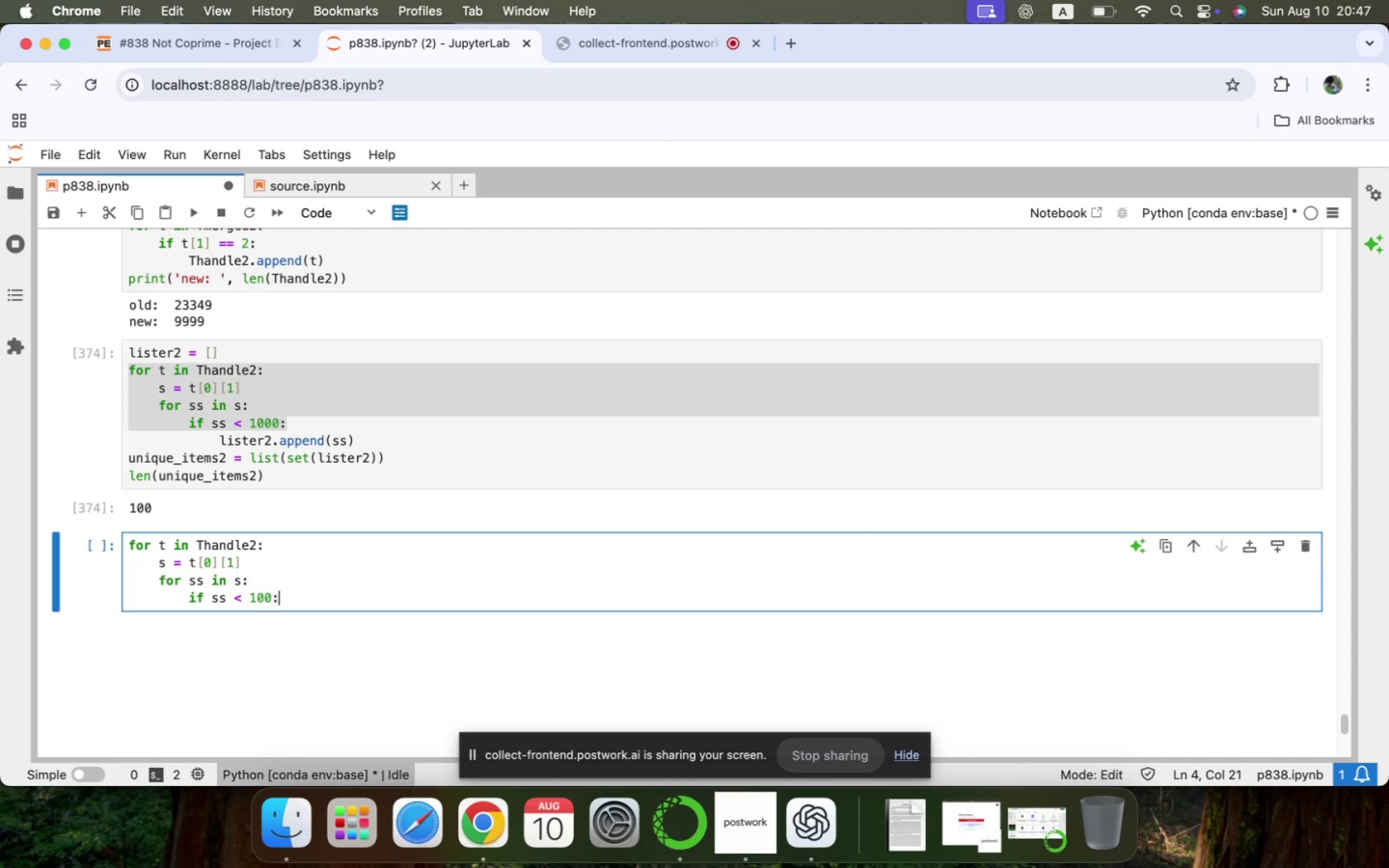 
key(Enter)
 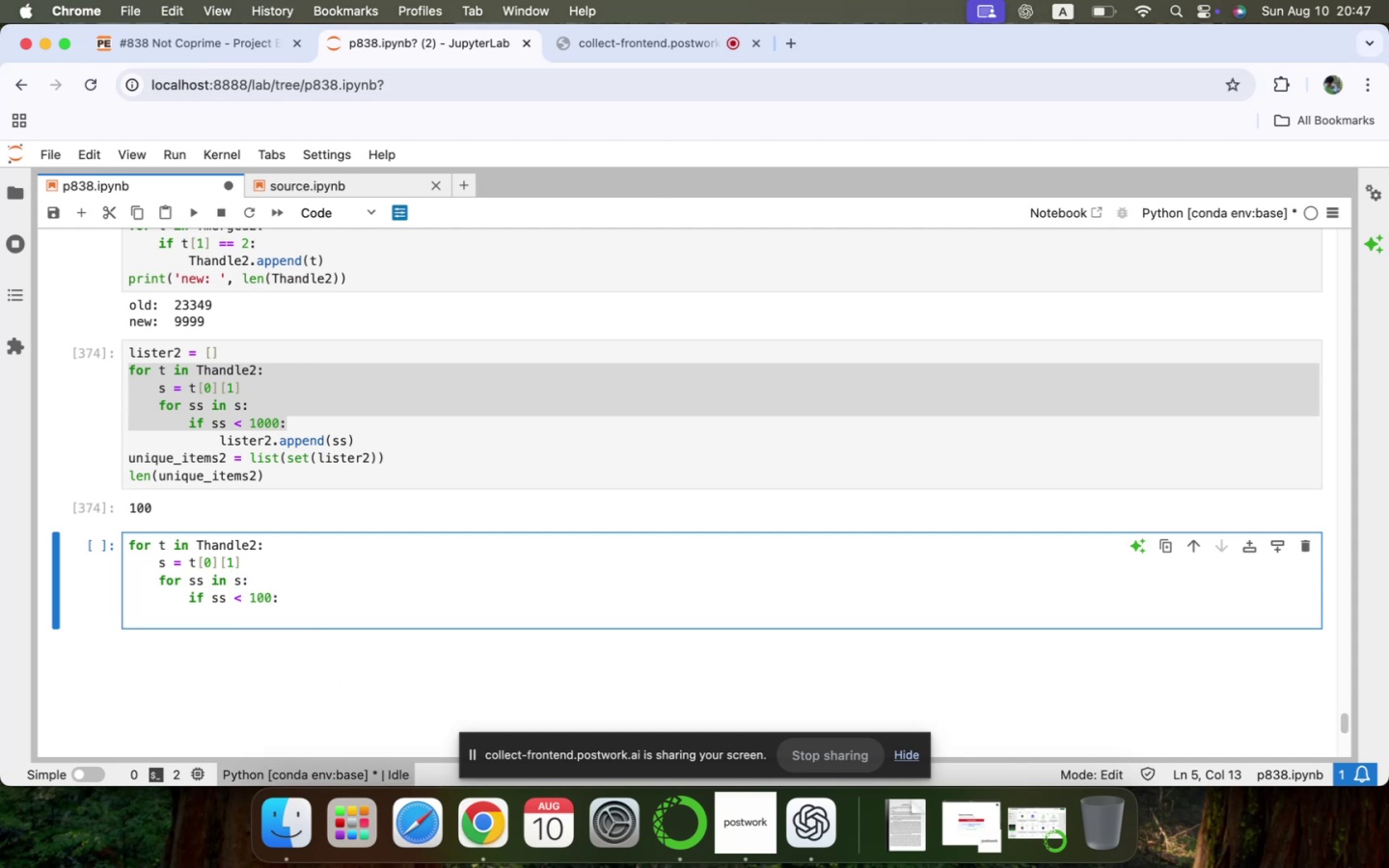 
type(print(t)
 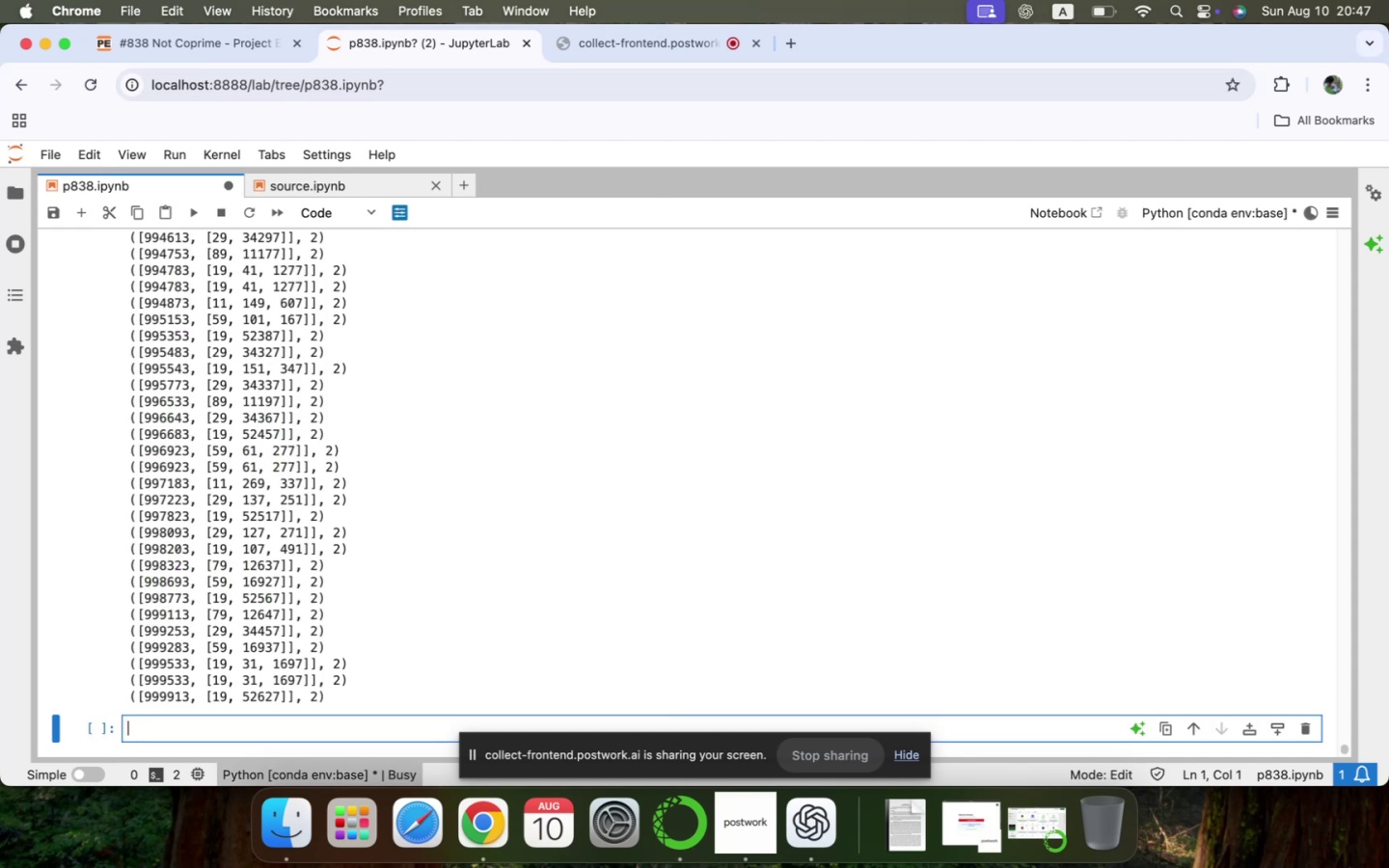 
 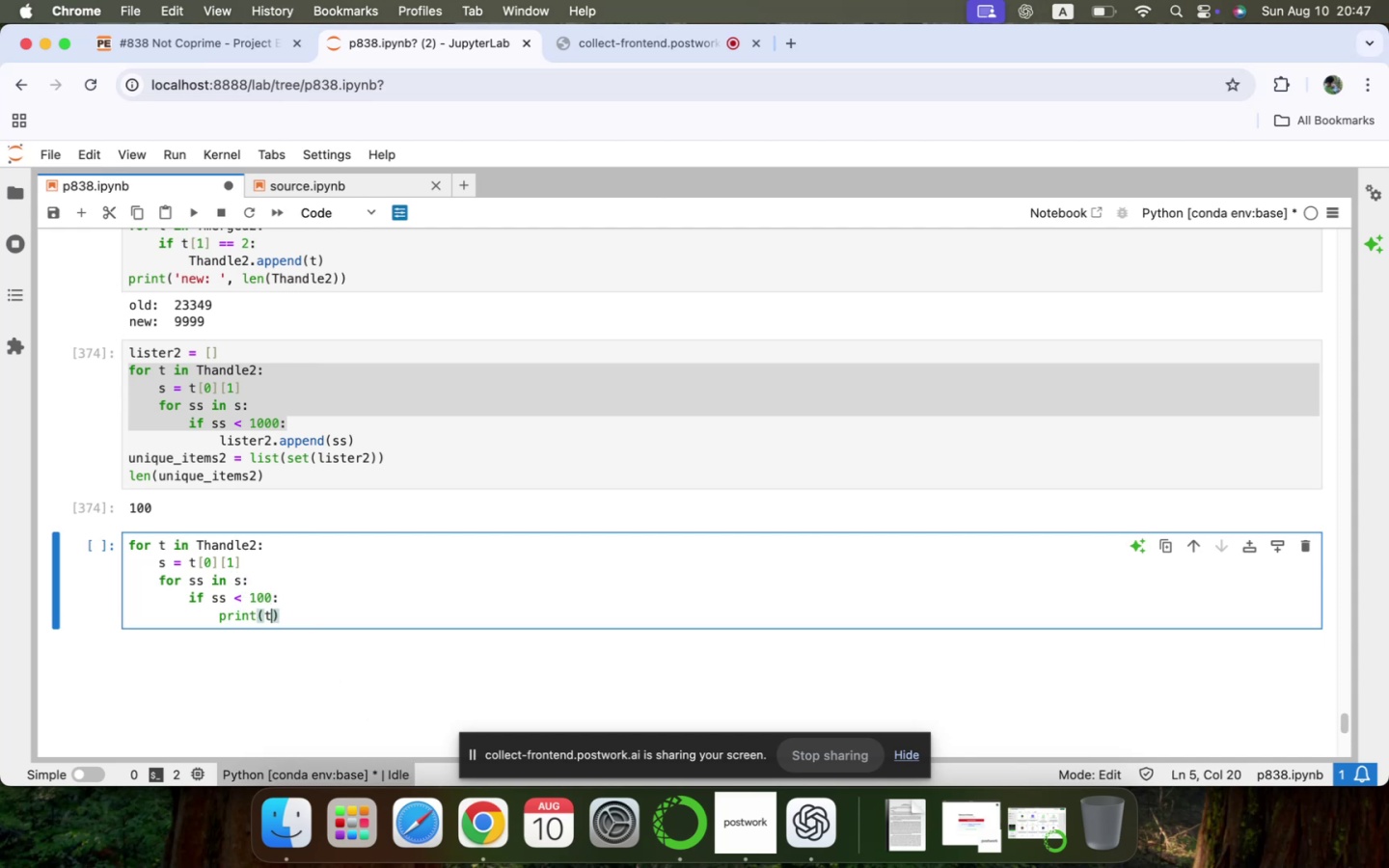 
key(Shift+Enter)
 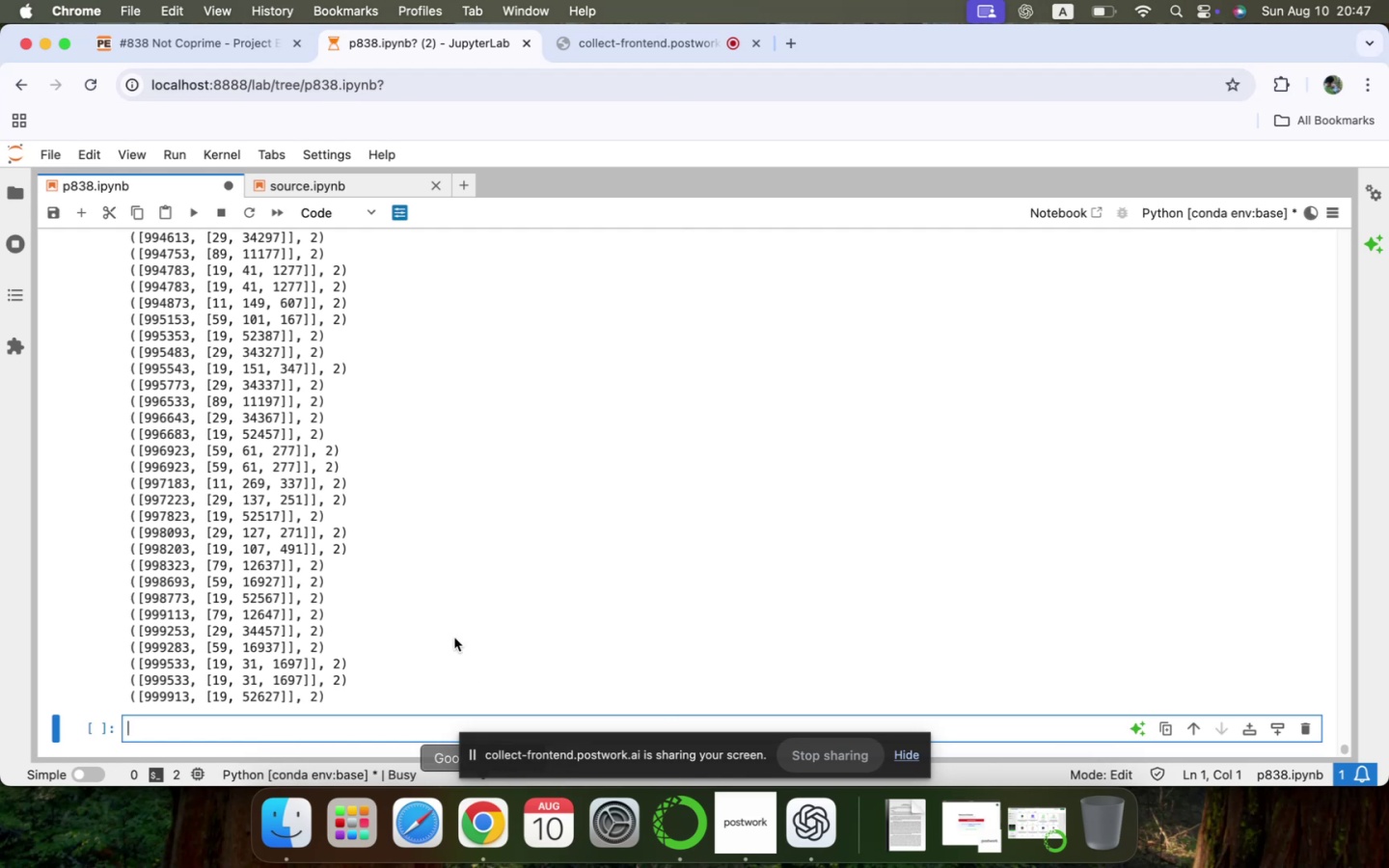 
scroll: coordinate [446, 625], scroll_direction: down, amount: 2.0
 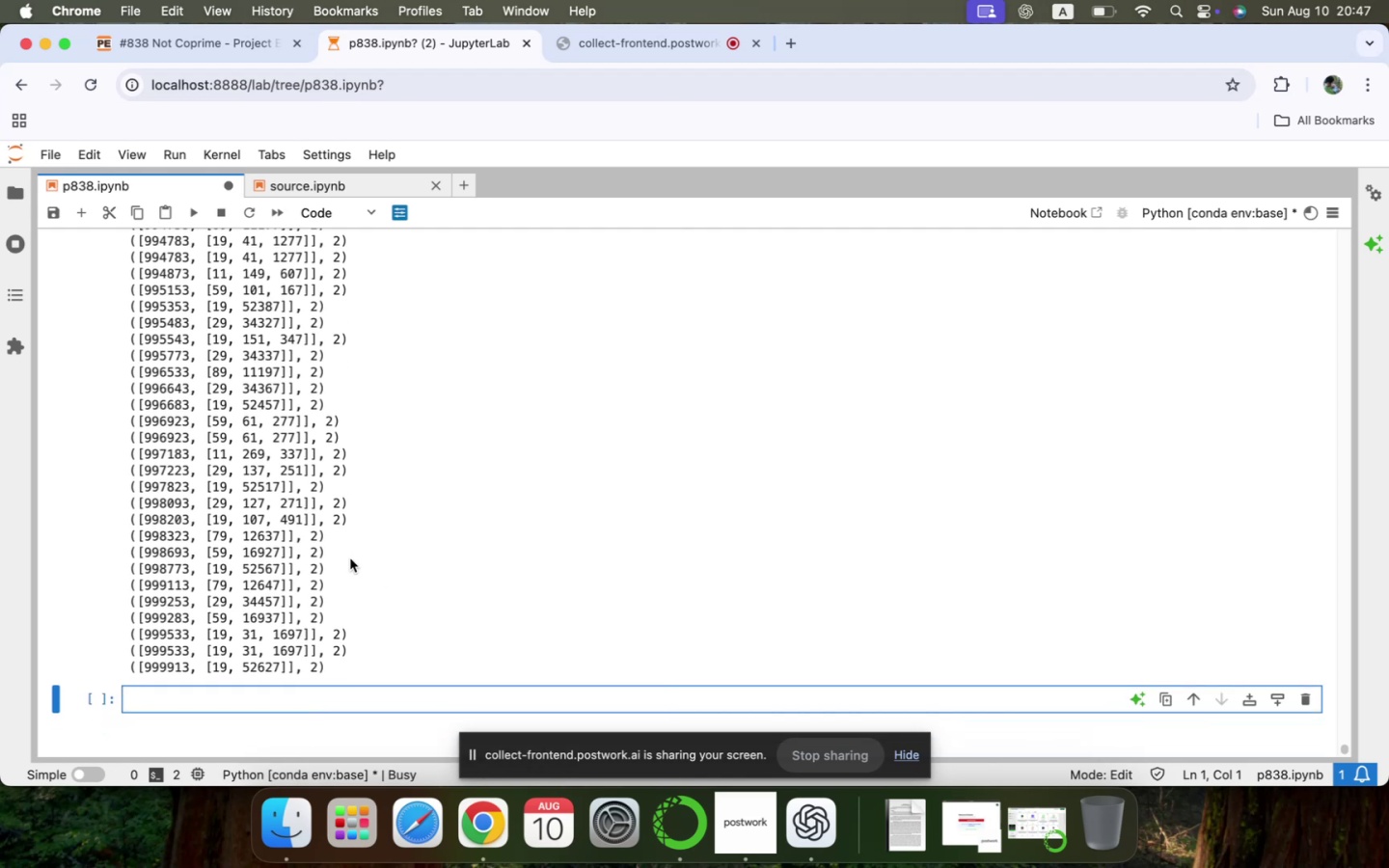 
scroll: coordinate [124, 448], scroll_direction: up, amount: 1694.0
 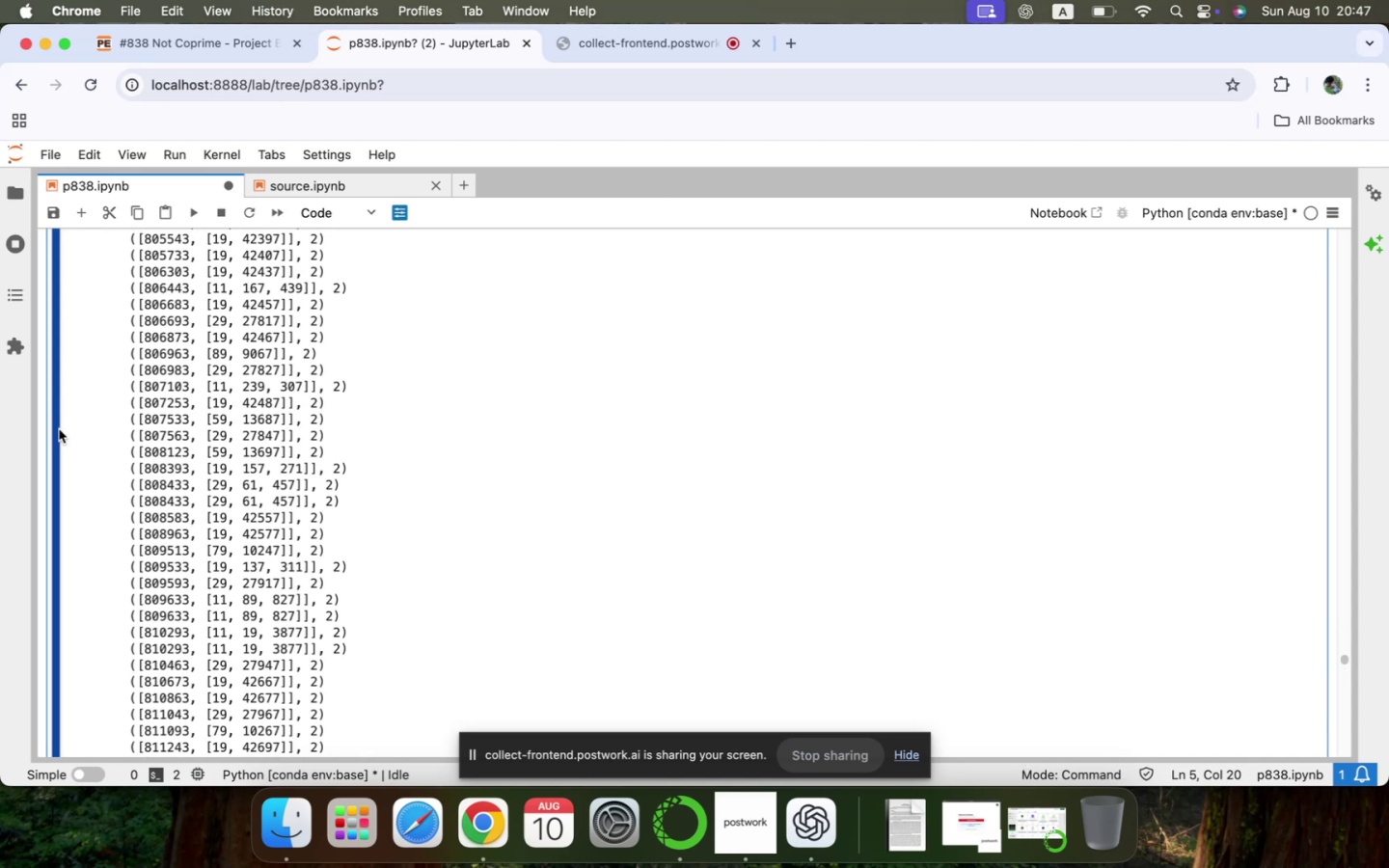 
left_click([55, 429])
 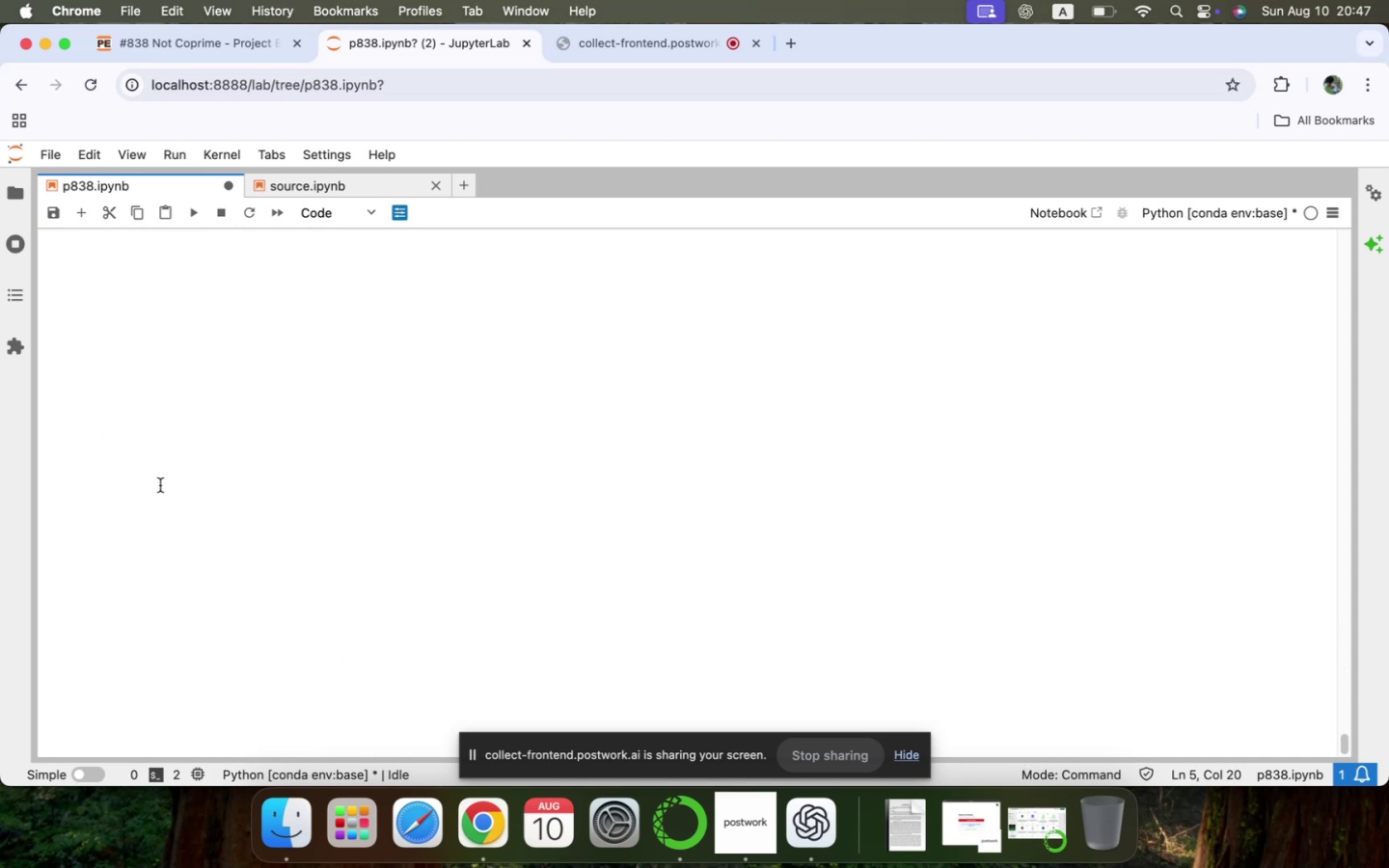 
scroll: coordinate [192, 526], scroll_direction: up, amount: 9.0
 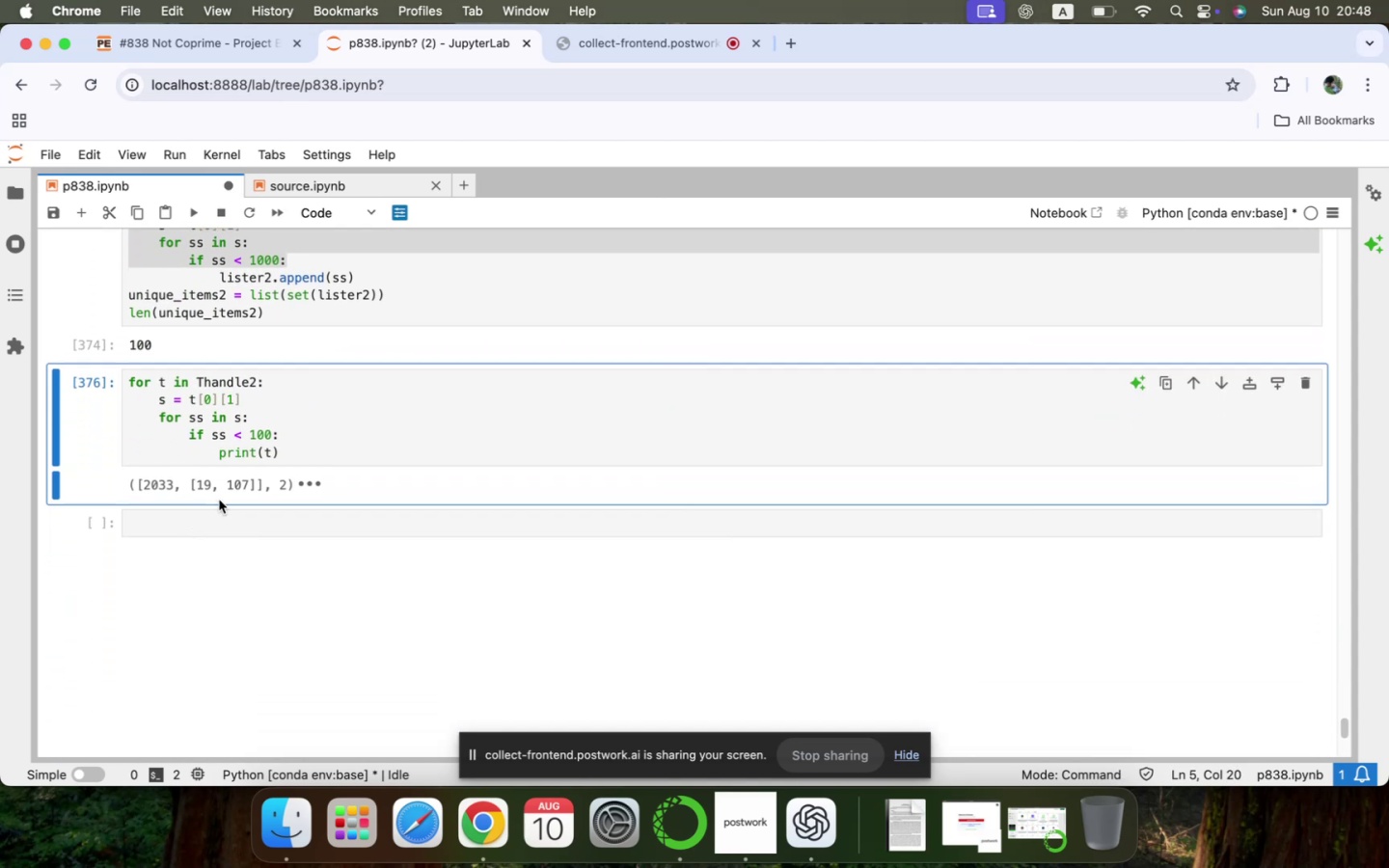 
scroll: coordinate [258, 472], scroll_direction: down, amount: 5.0
 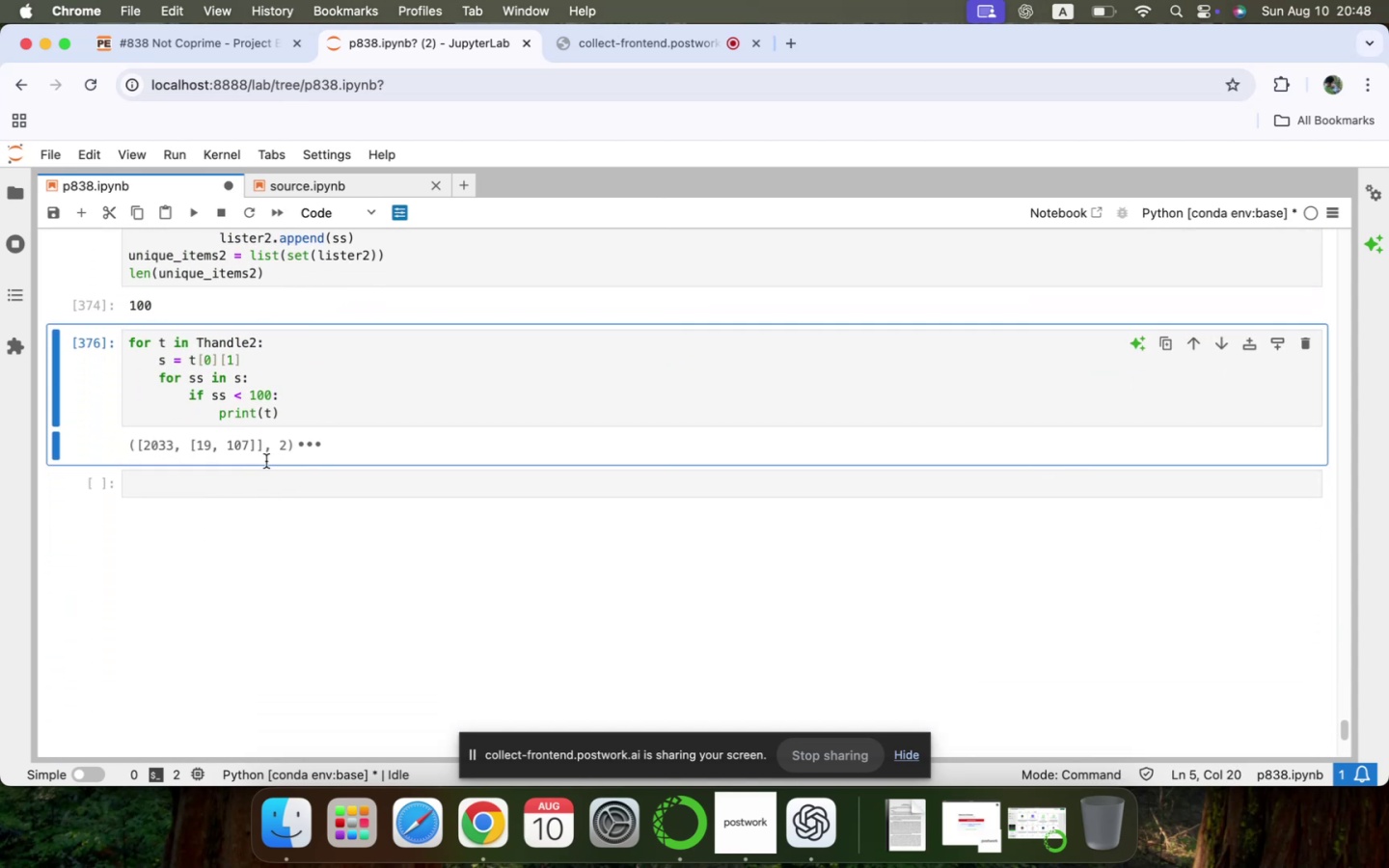 
scroll: coordinate [284, 435], scroll_direction: up, amount: 1.0
 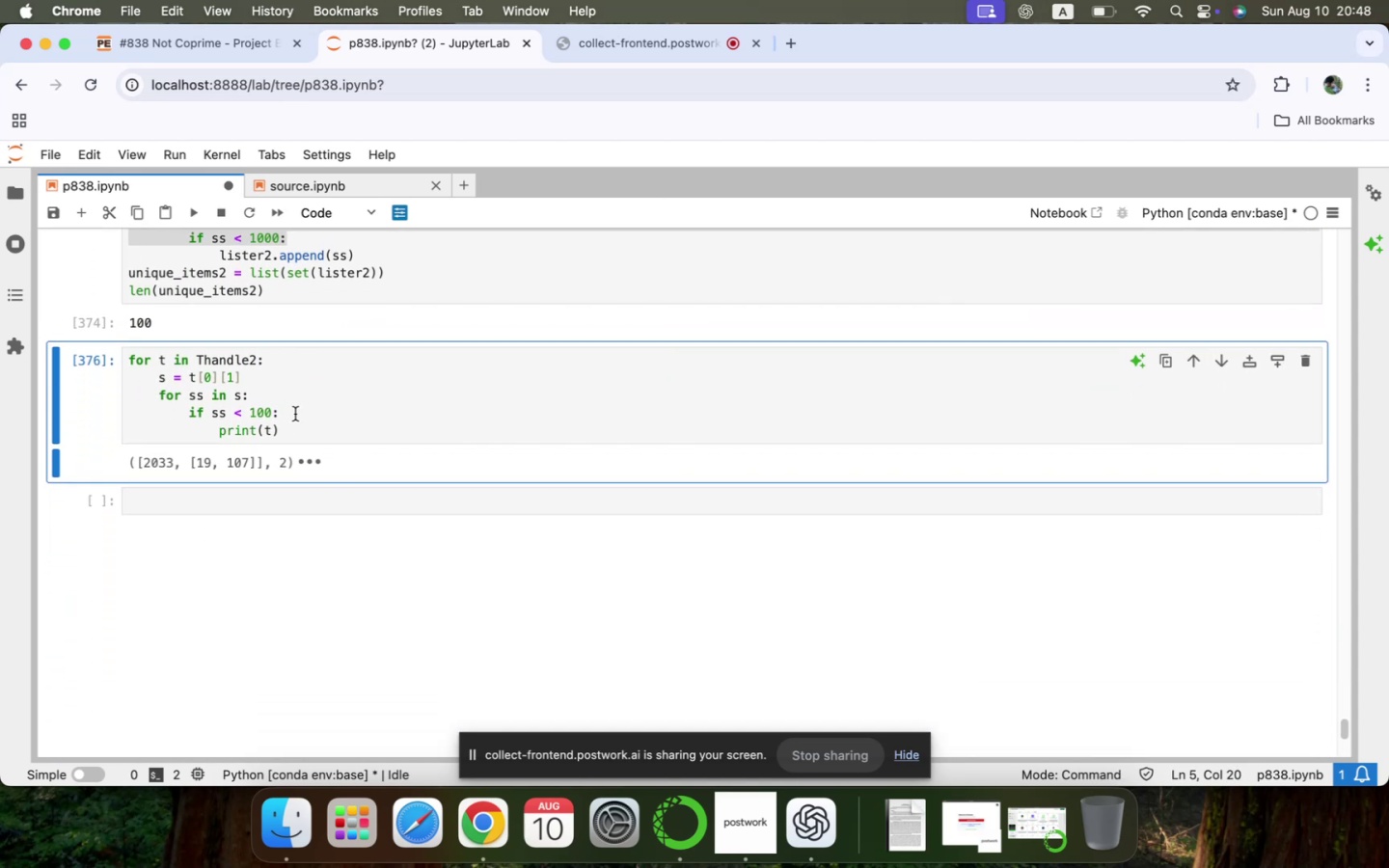 
left_click([295, 414])
 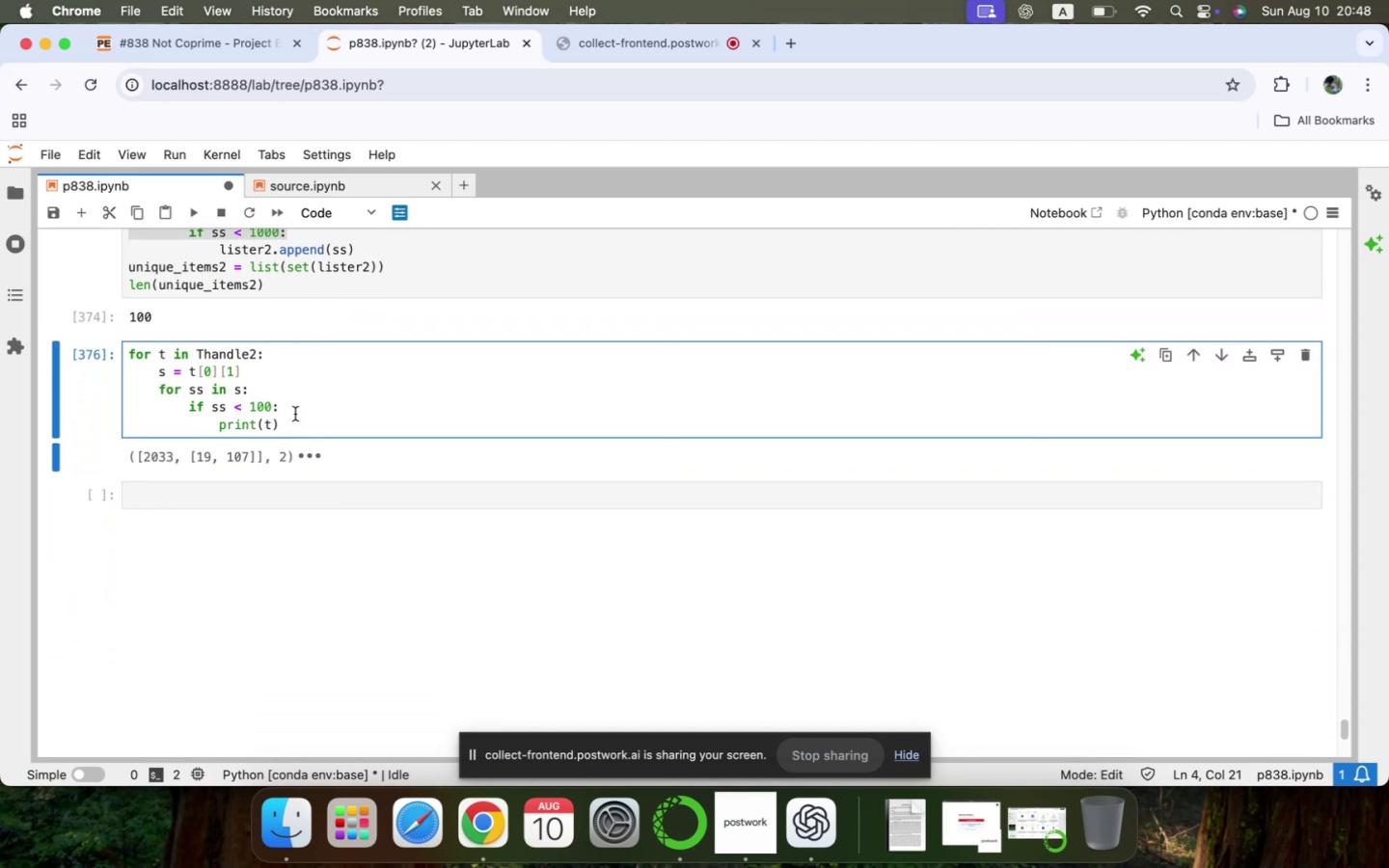 
key(ArrowUp)
 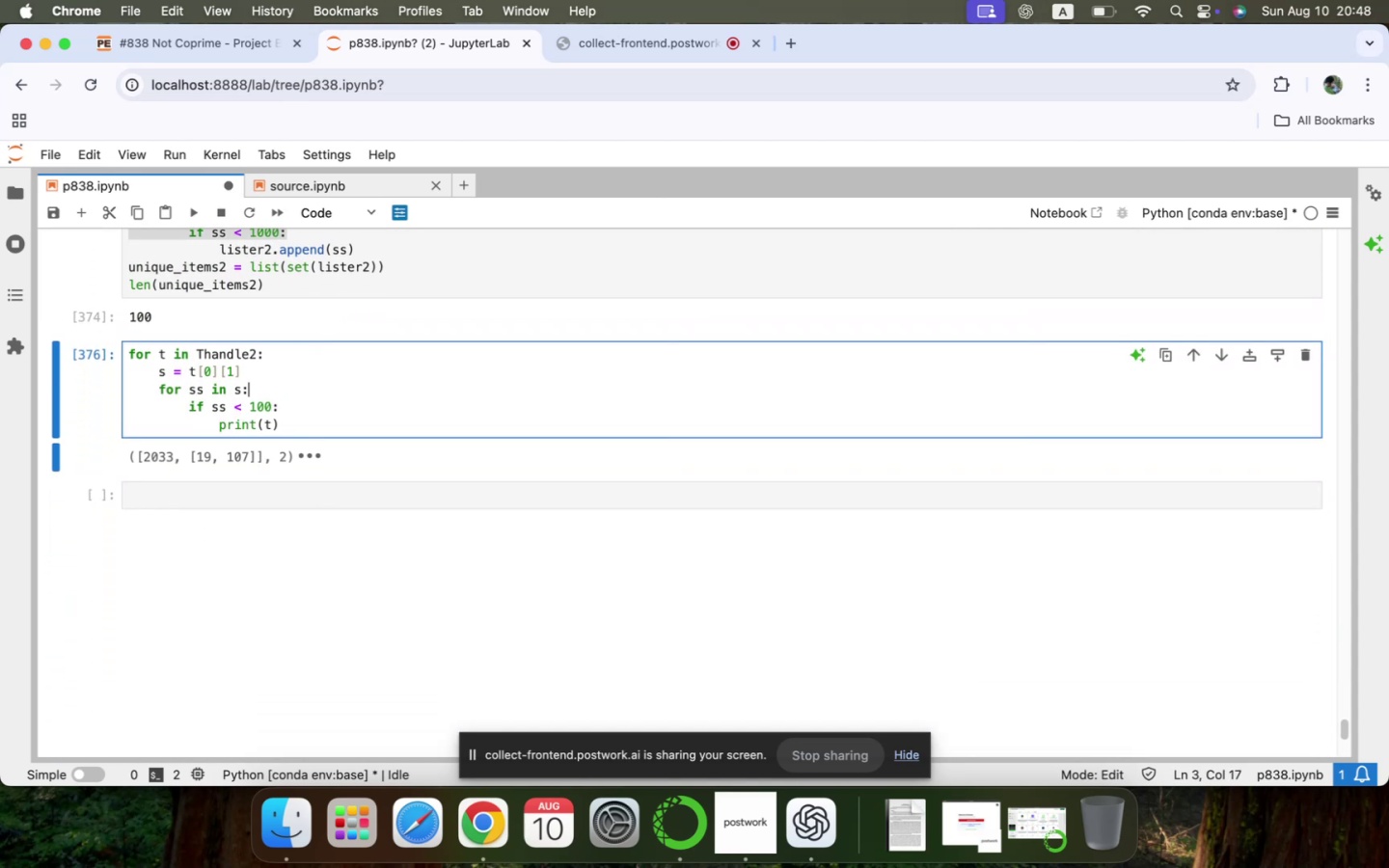 
key(ArrowUp)
 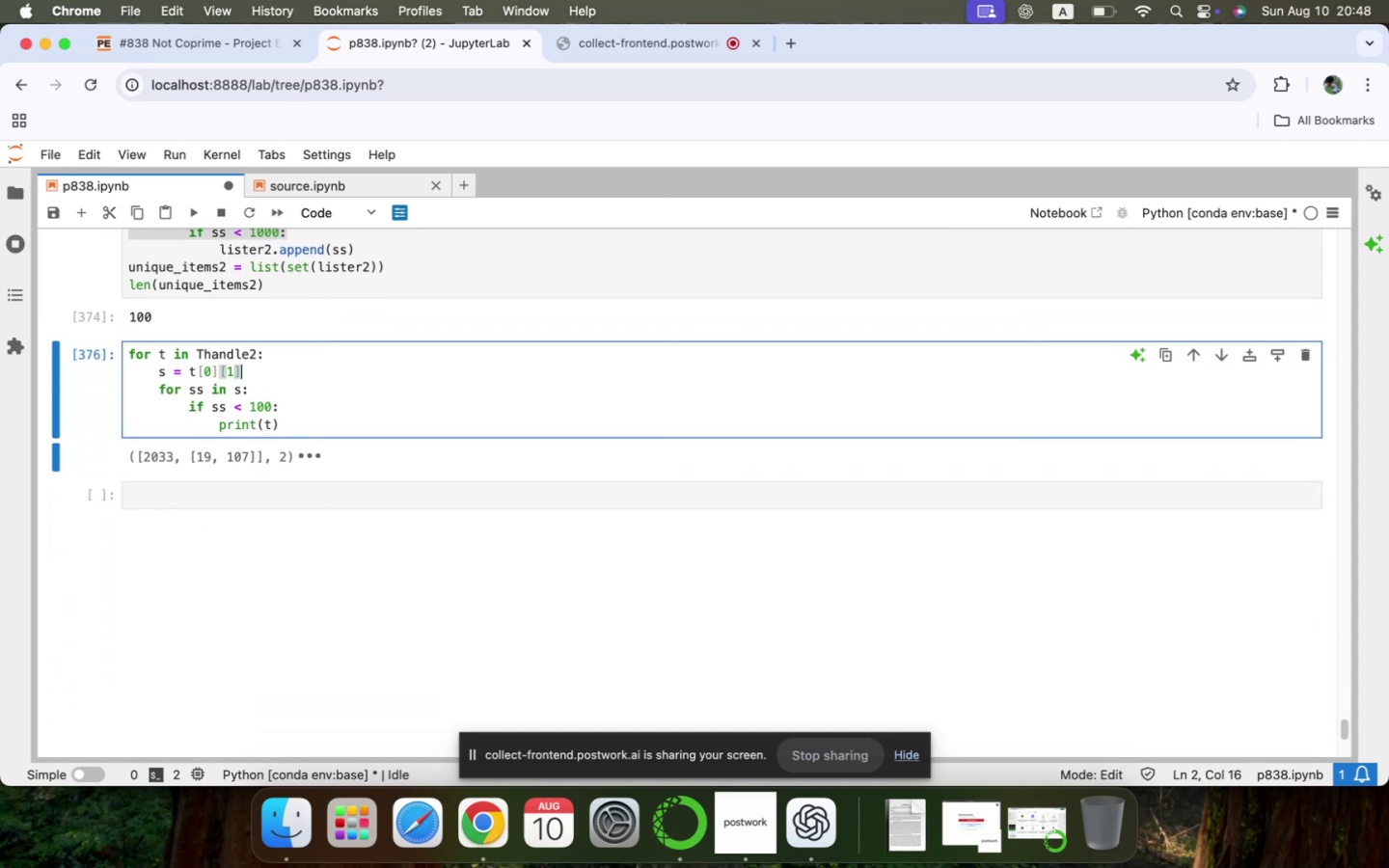 
key(ArrowUp)
 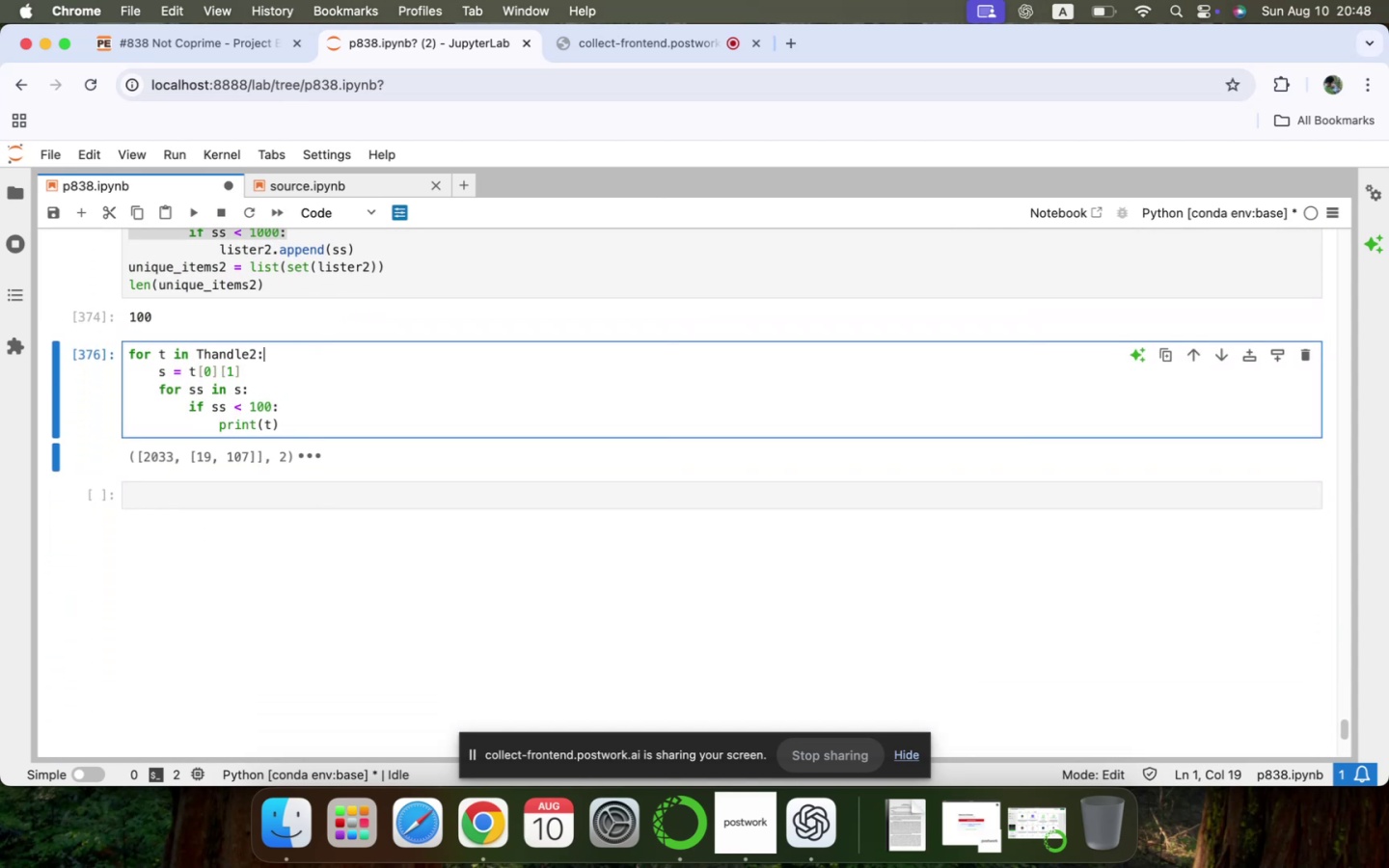 
key(ArrowUp)
 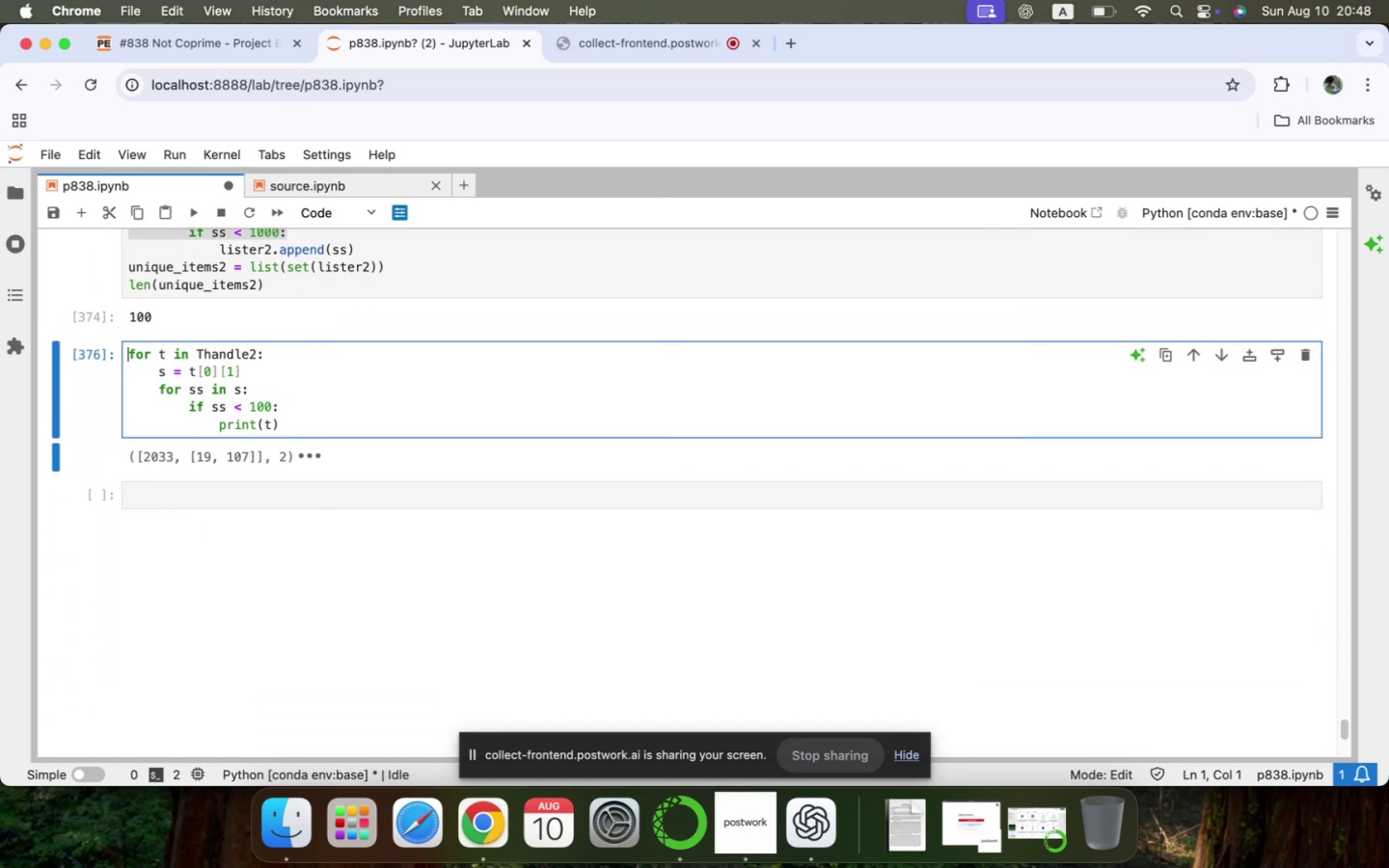 
key(Enter)
 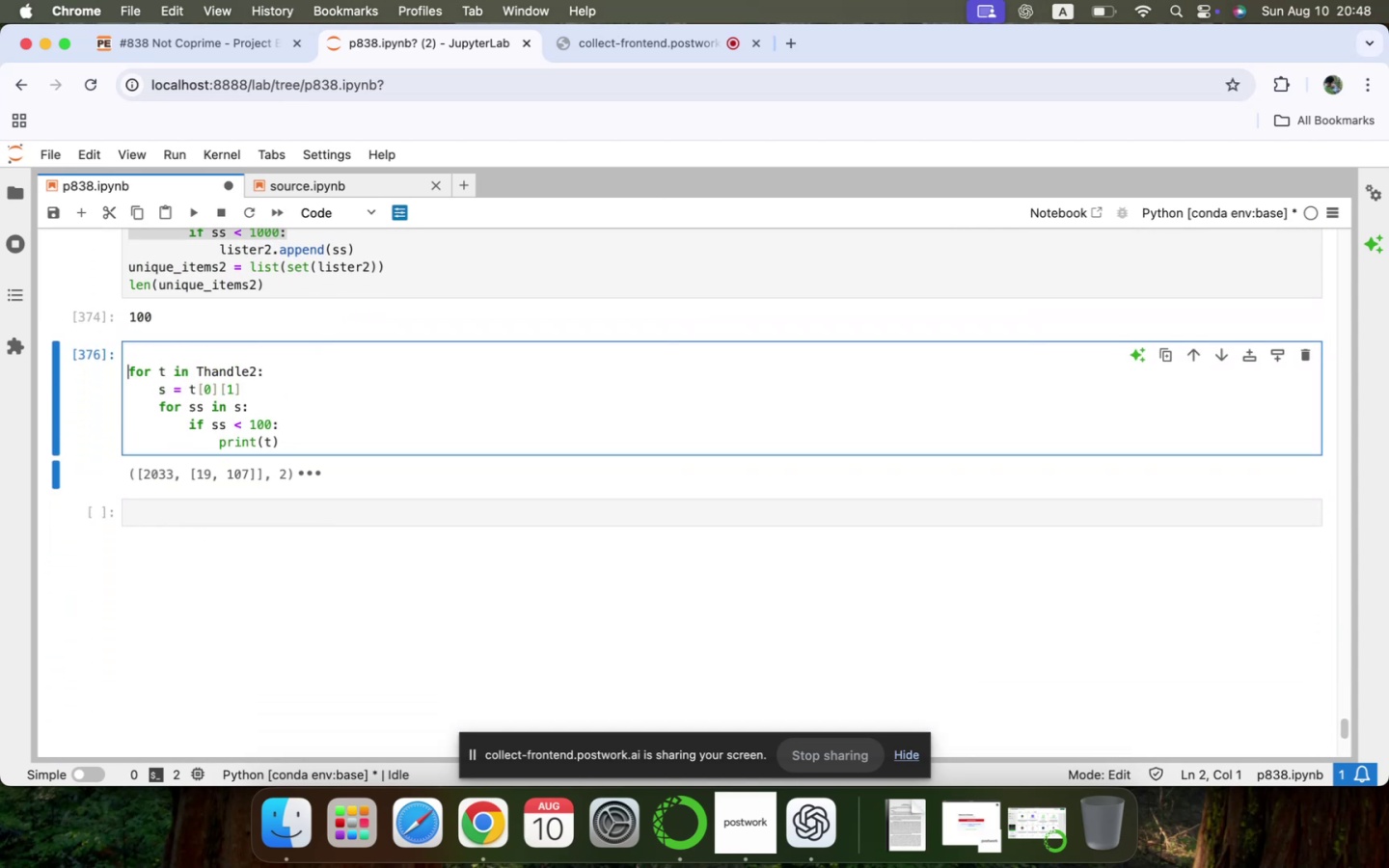 
key(ArrowUp)
 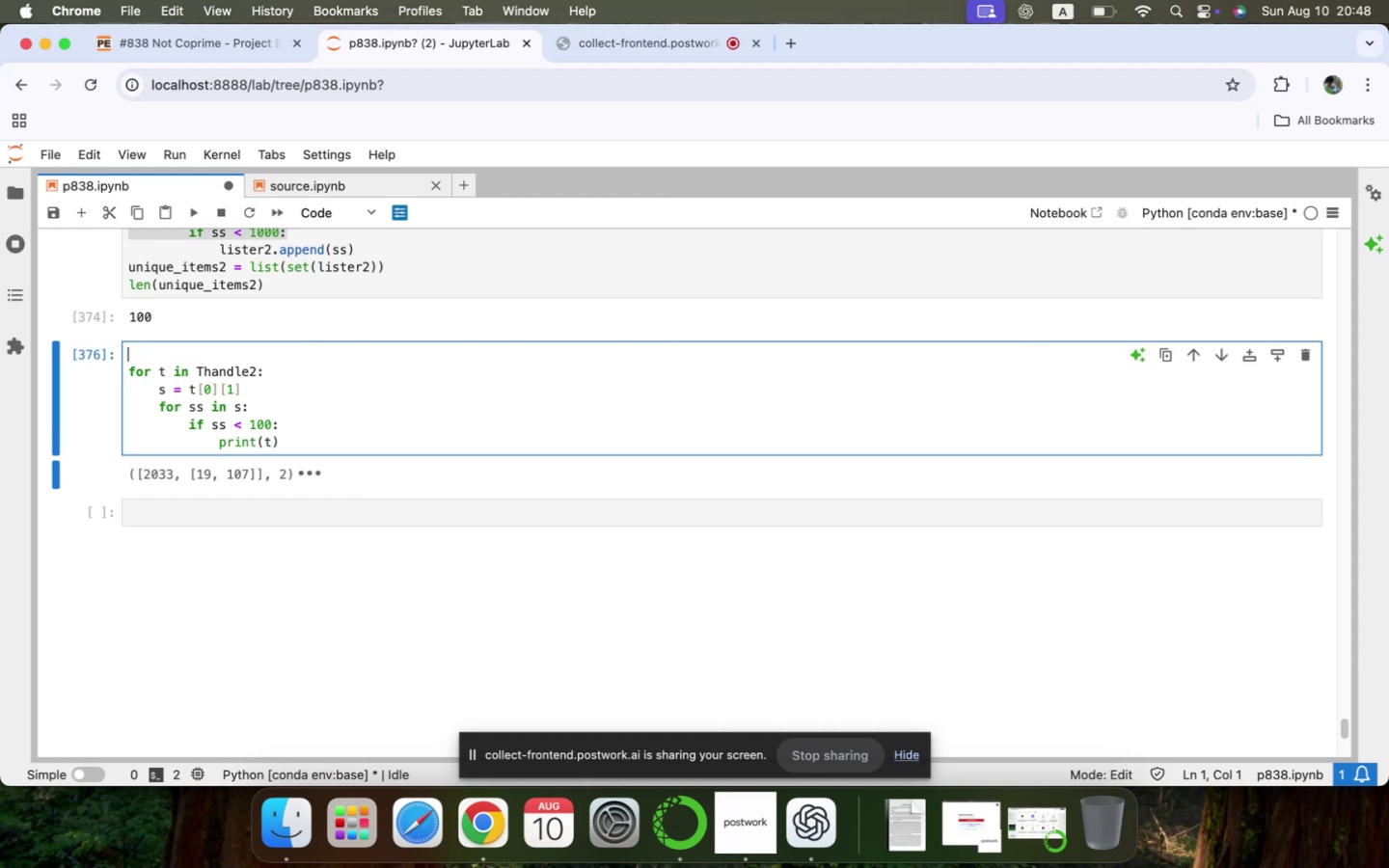 
type(counter_ = 0)
 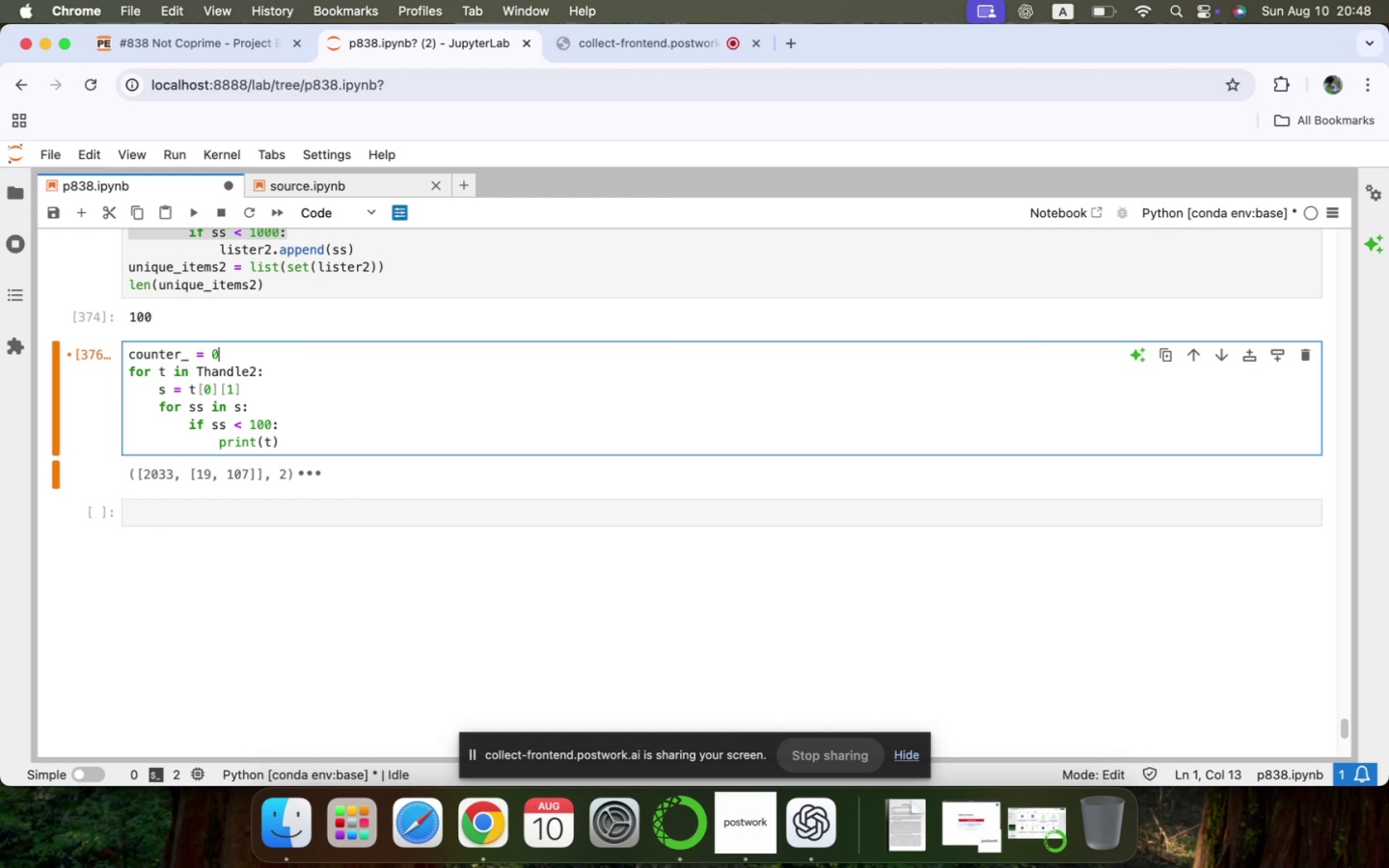 
key(ArrowDown)
 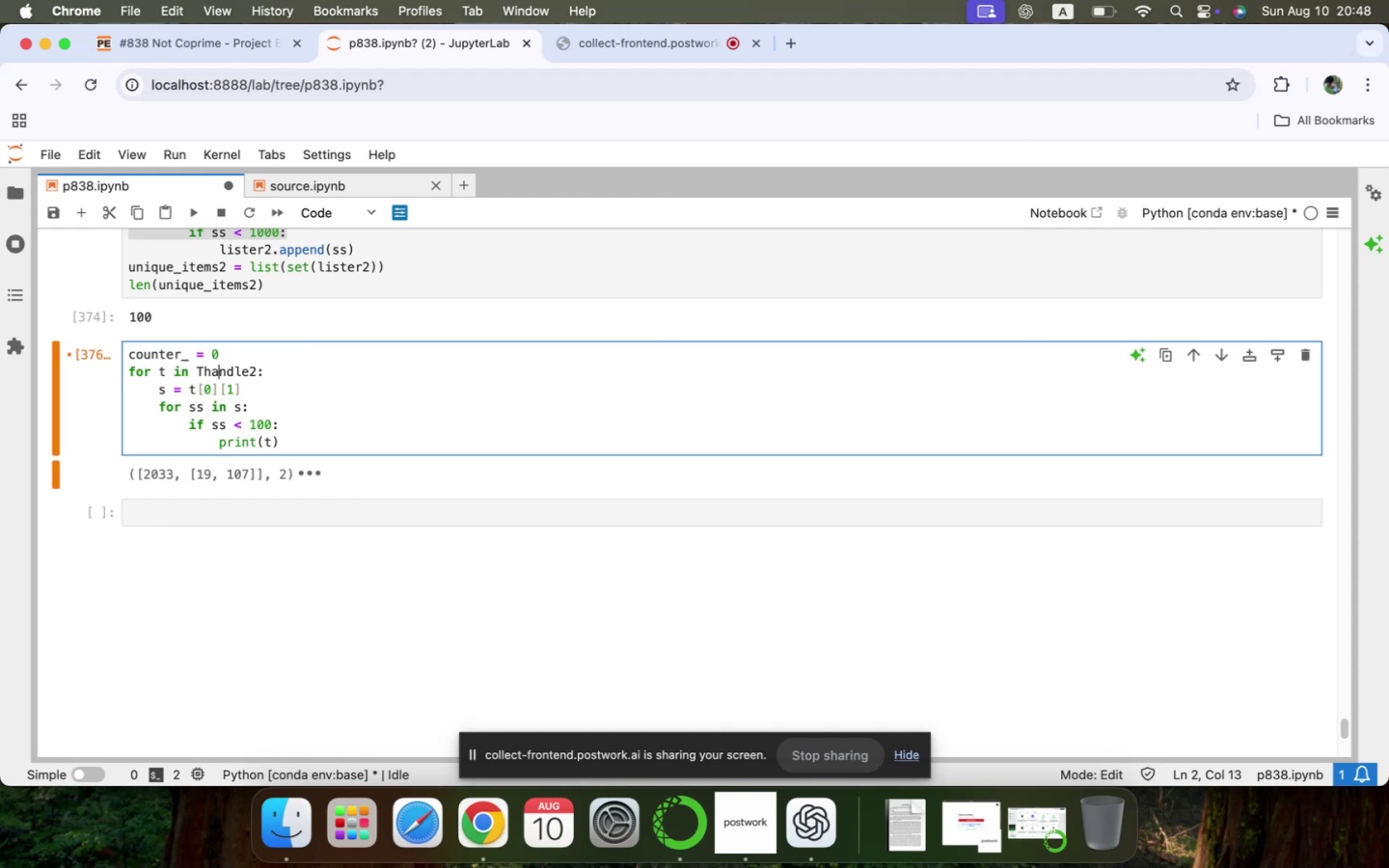 
key(ArrowDown)
 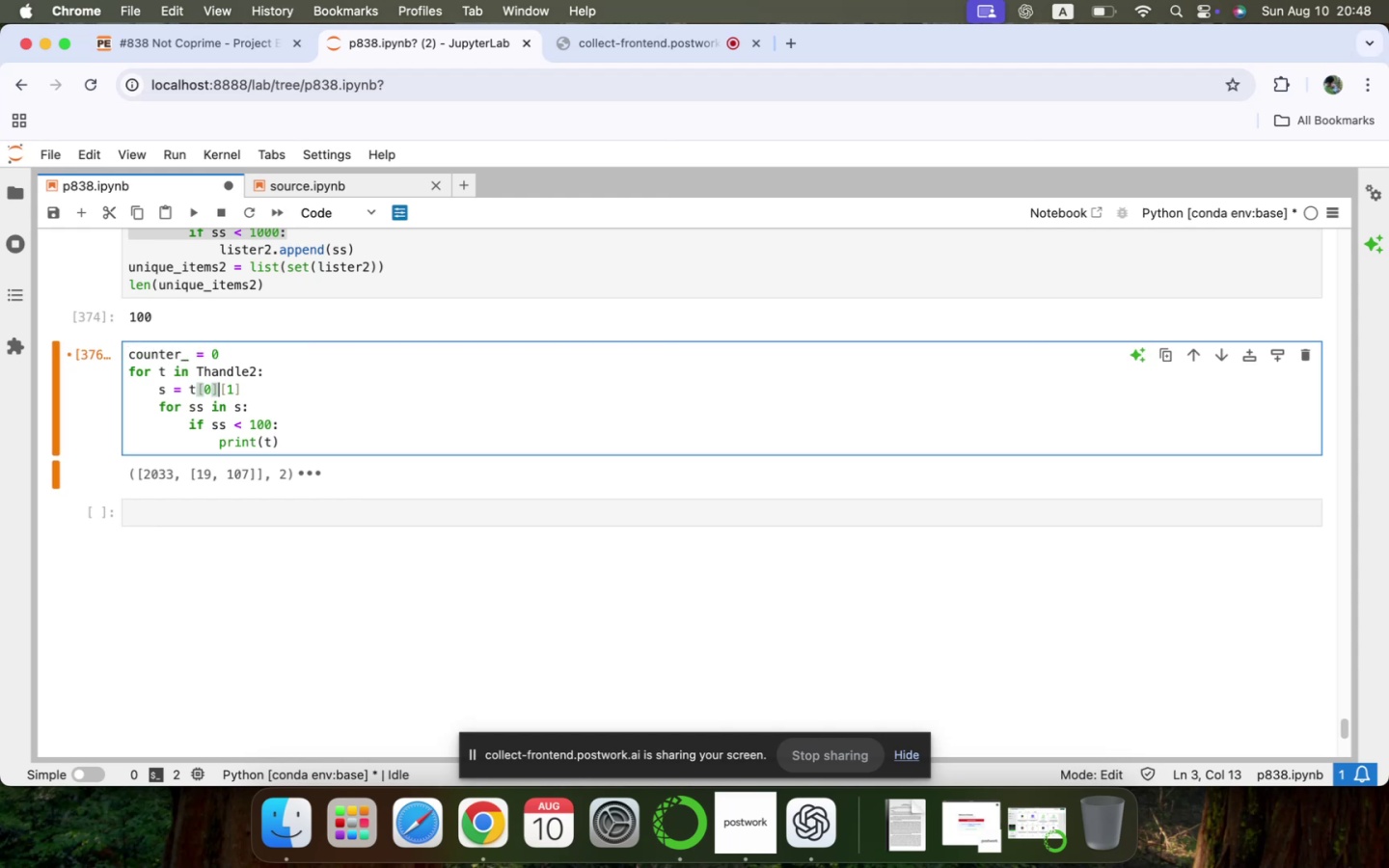 
key(ArrowDown)
 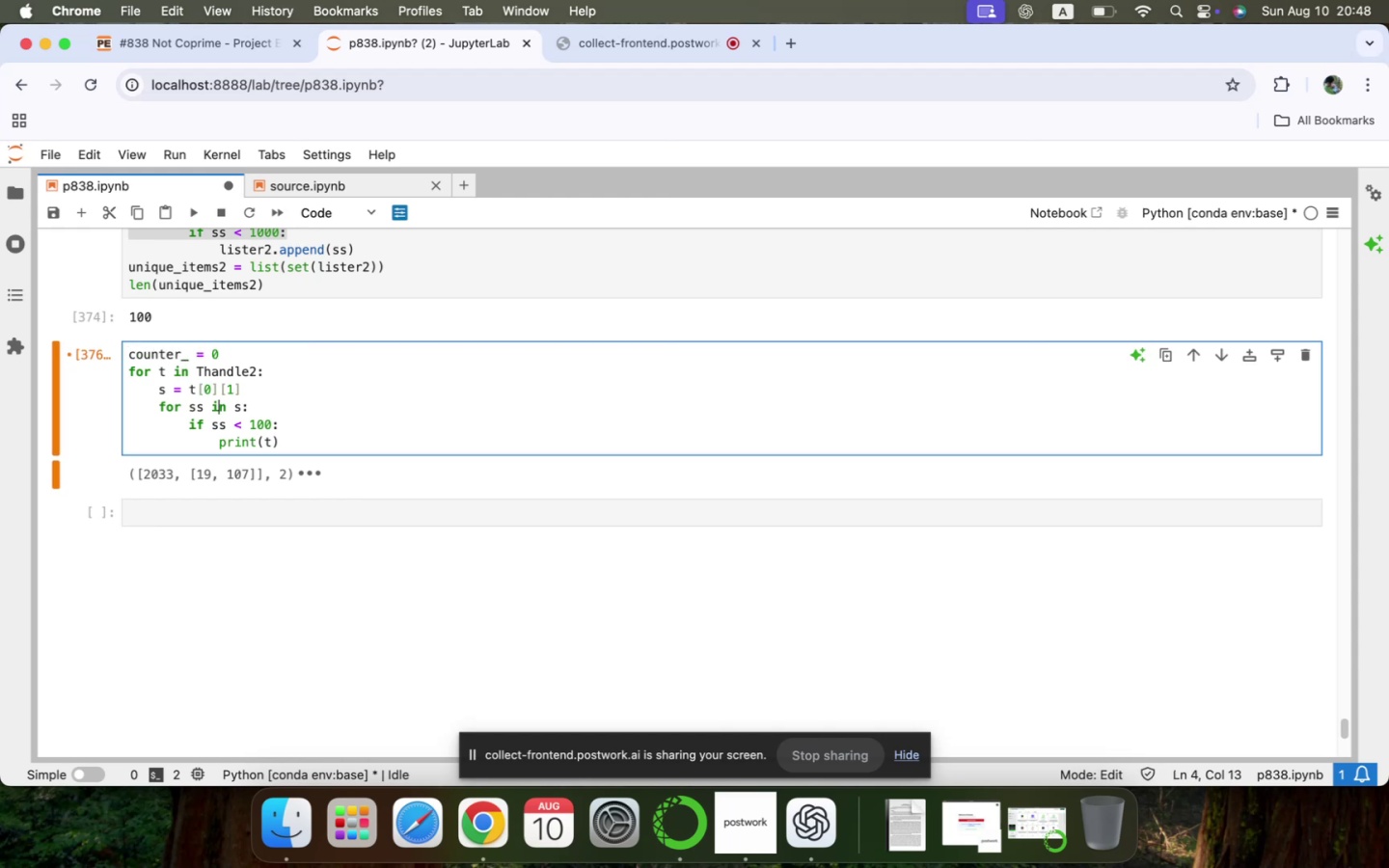 
key(ArrowDown)
 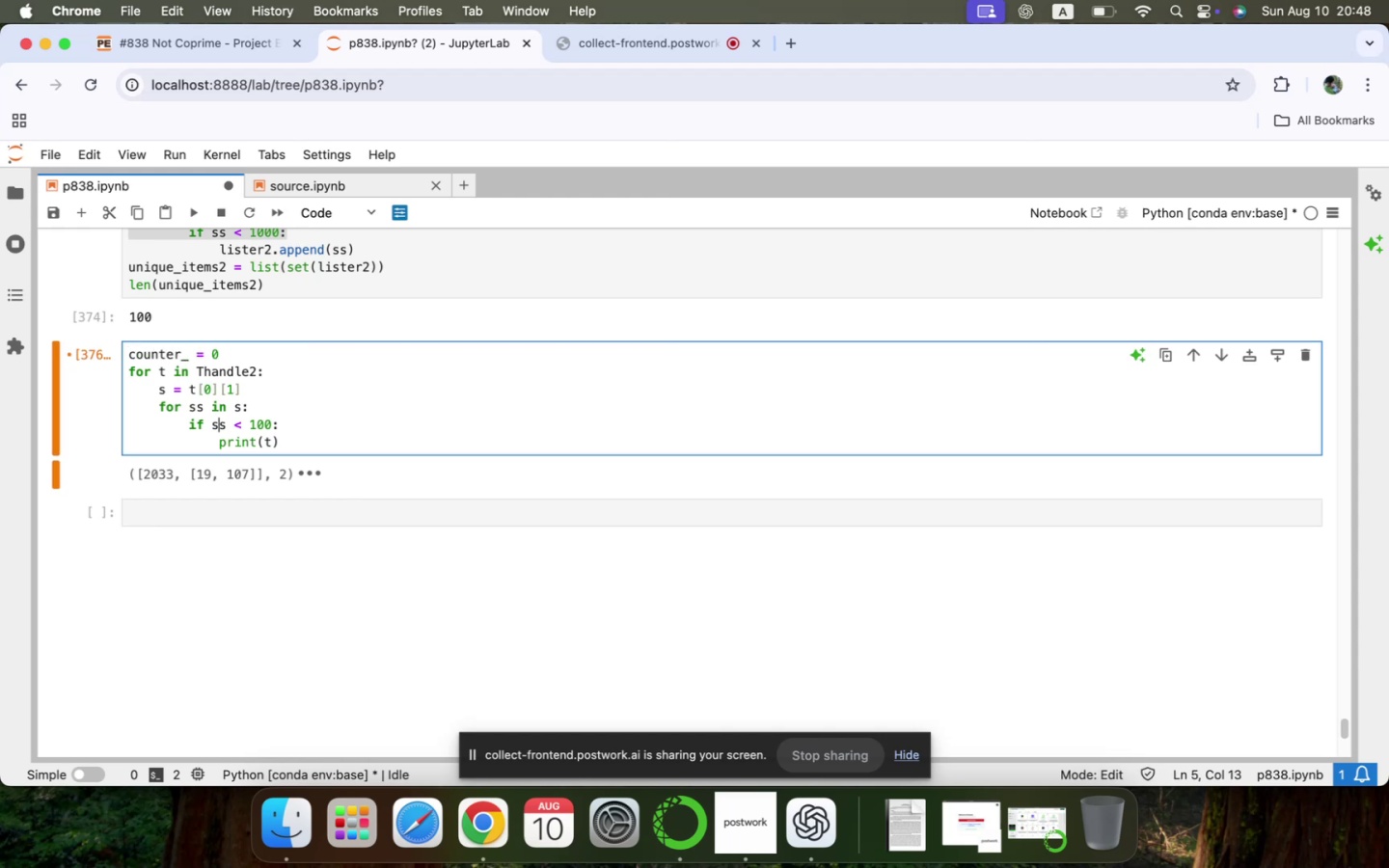 
key(ArrowDown)
 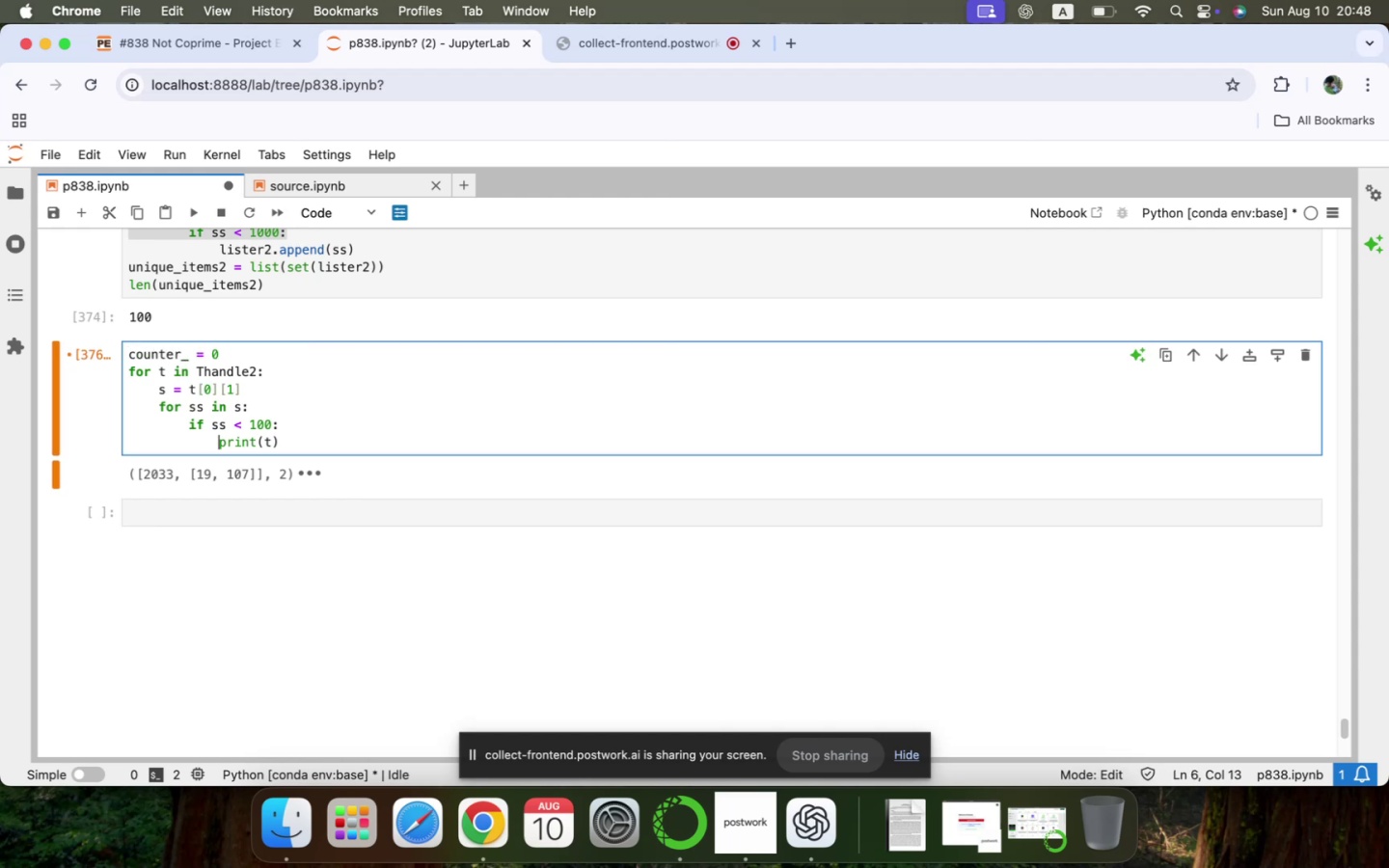 
key(ArrowUp)
 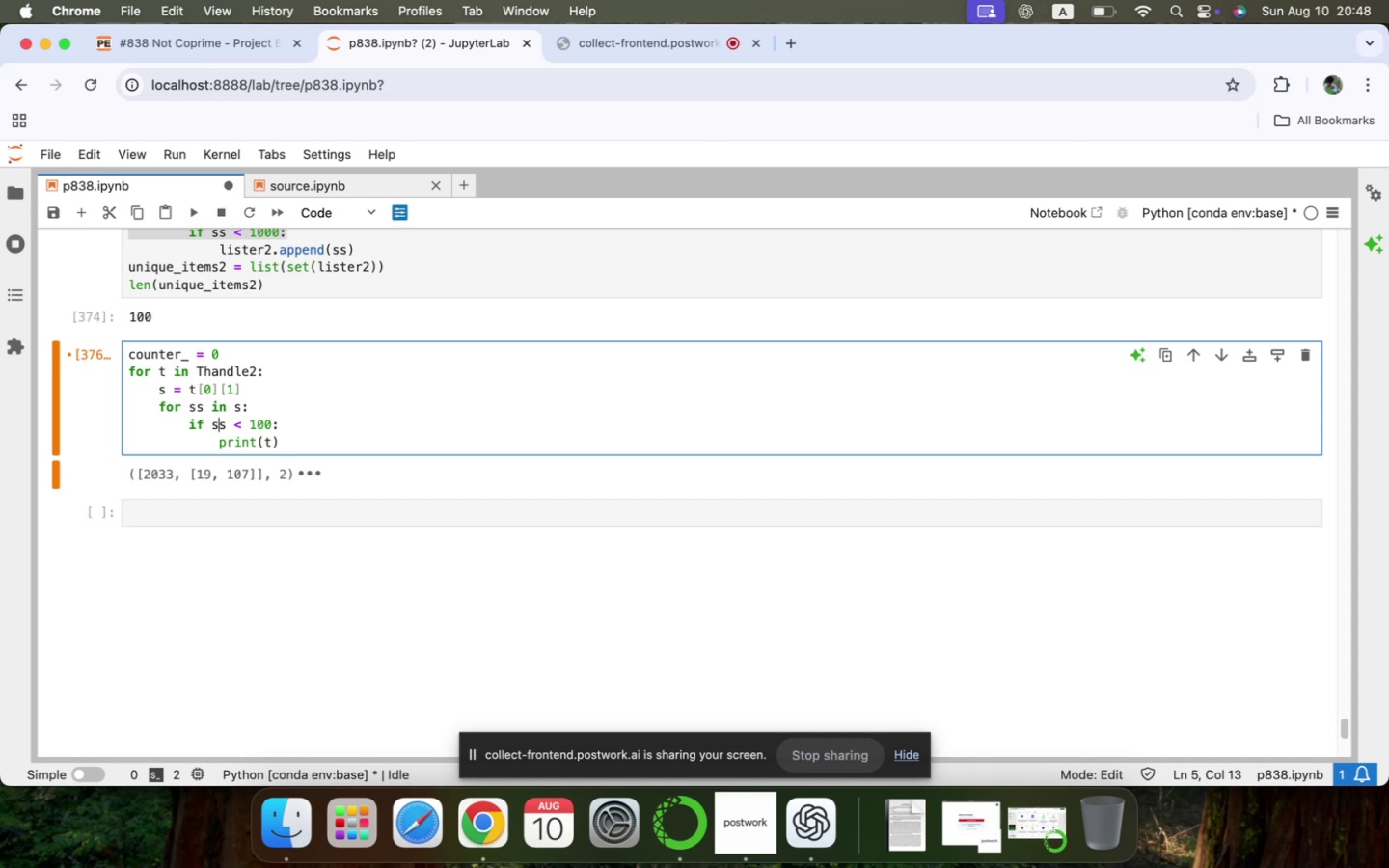 
hold_key(key=ArrowRight, duration=0.74)
 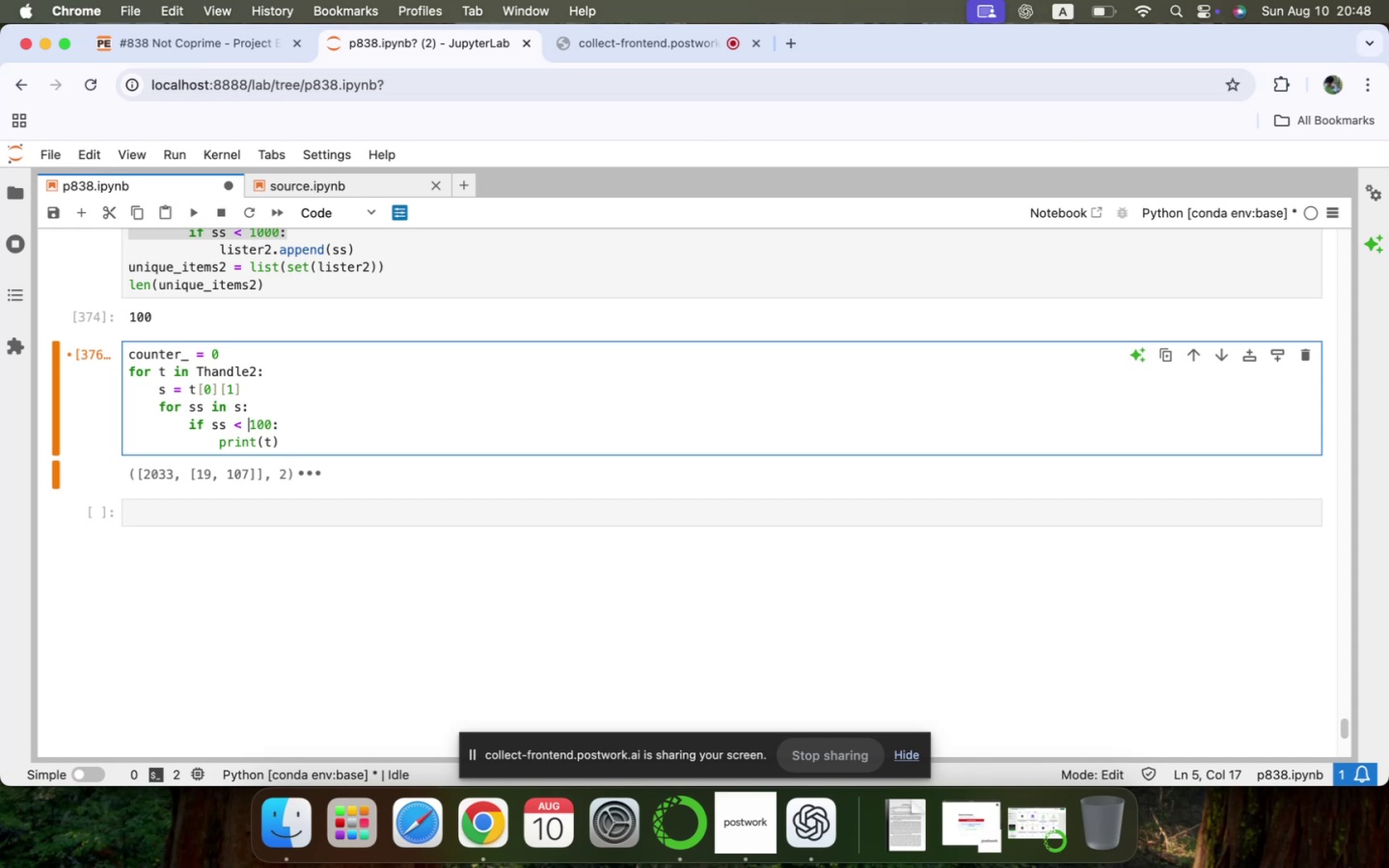 
key(ArrowRight)
 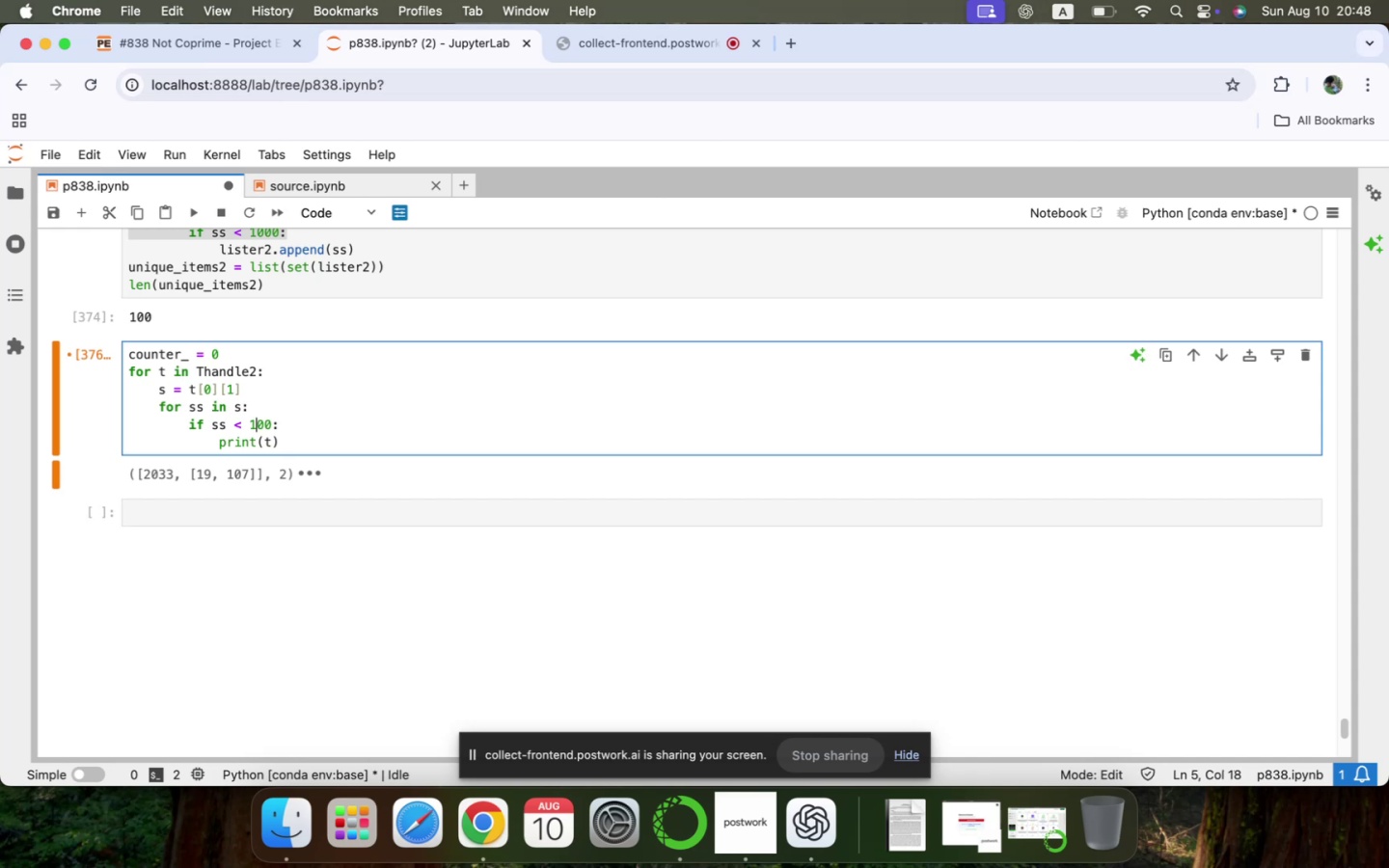 
key(ArrowRight)
 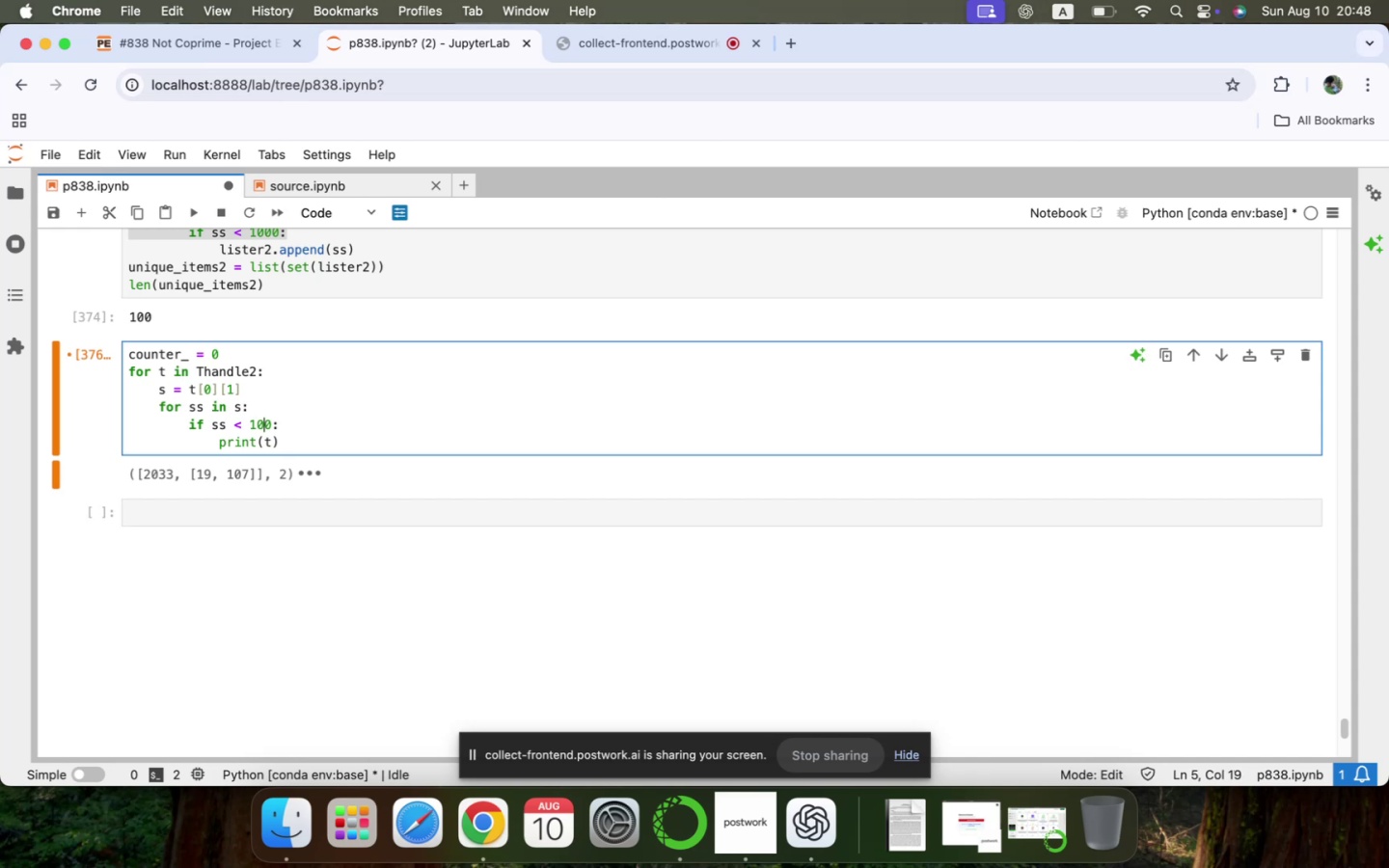 
key(ArrowRight)
 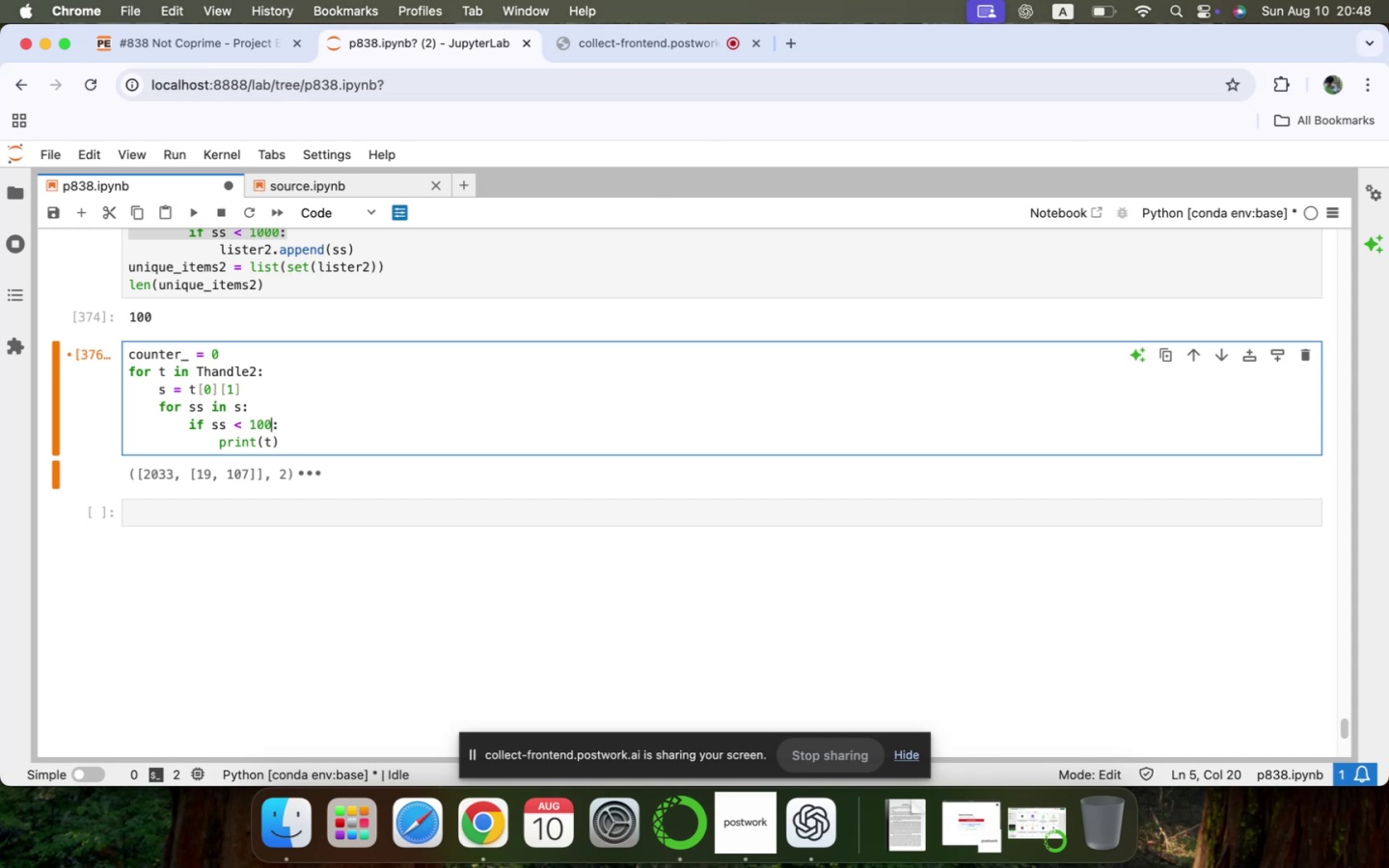 
type( and counter<100)
 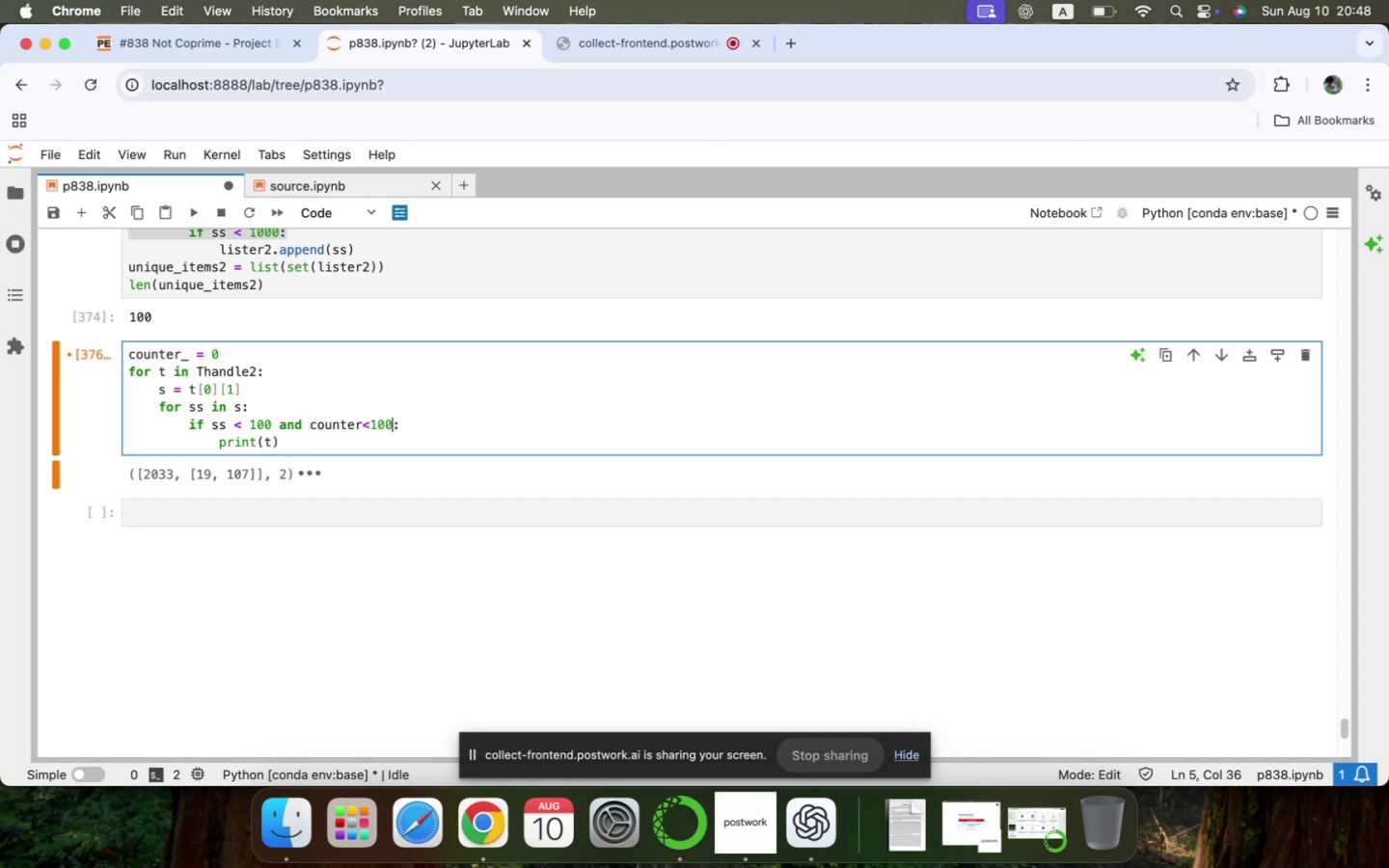 
key(ArrowDown)
 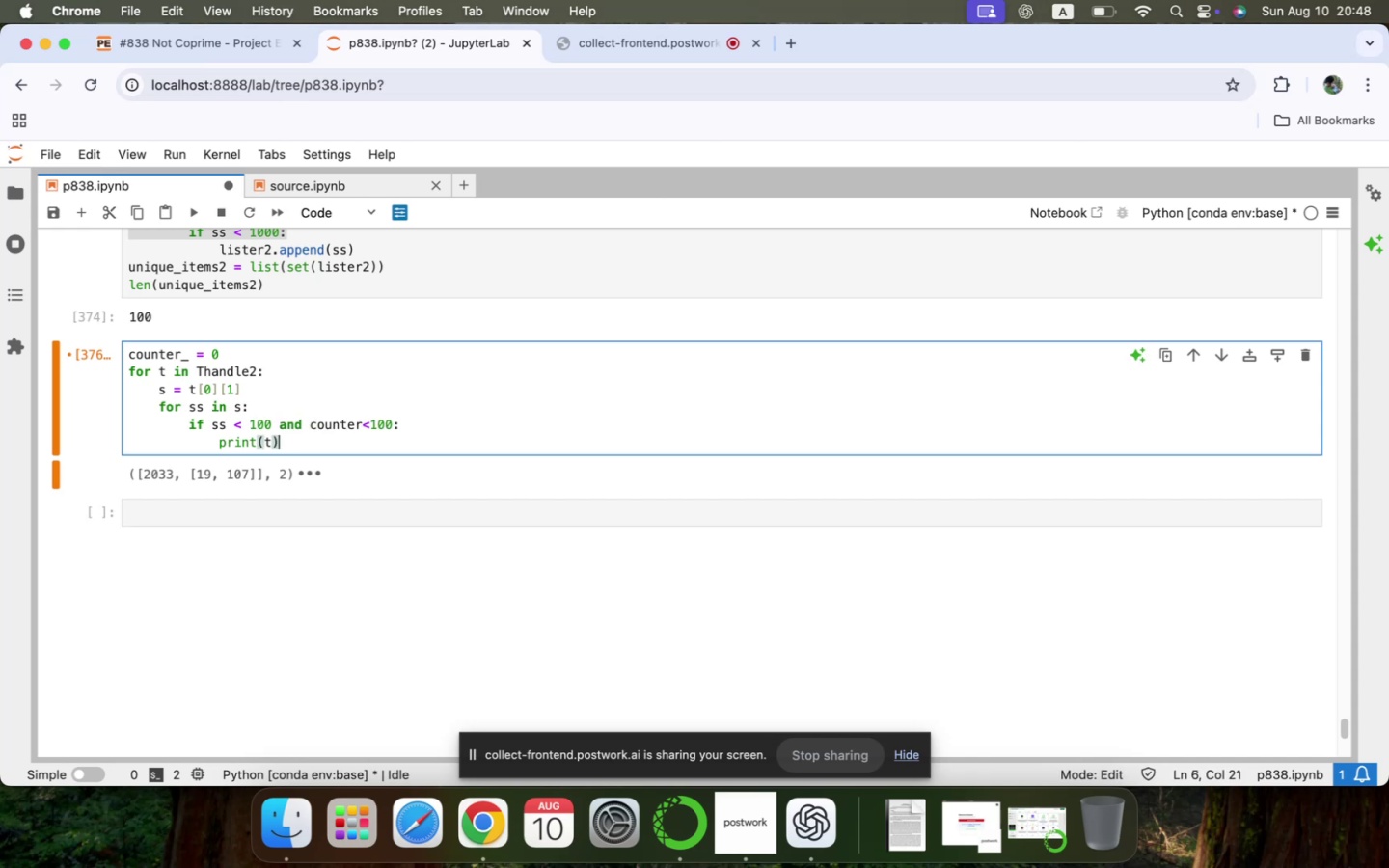 
key(Enter)
 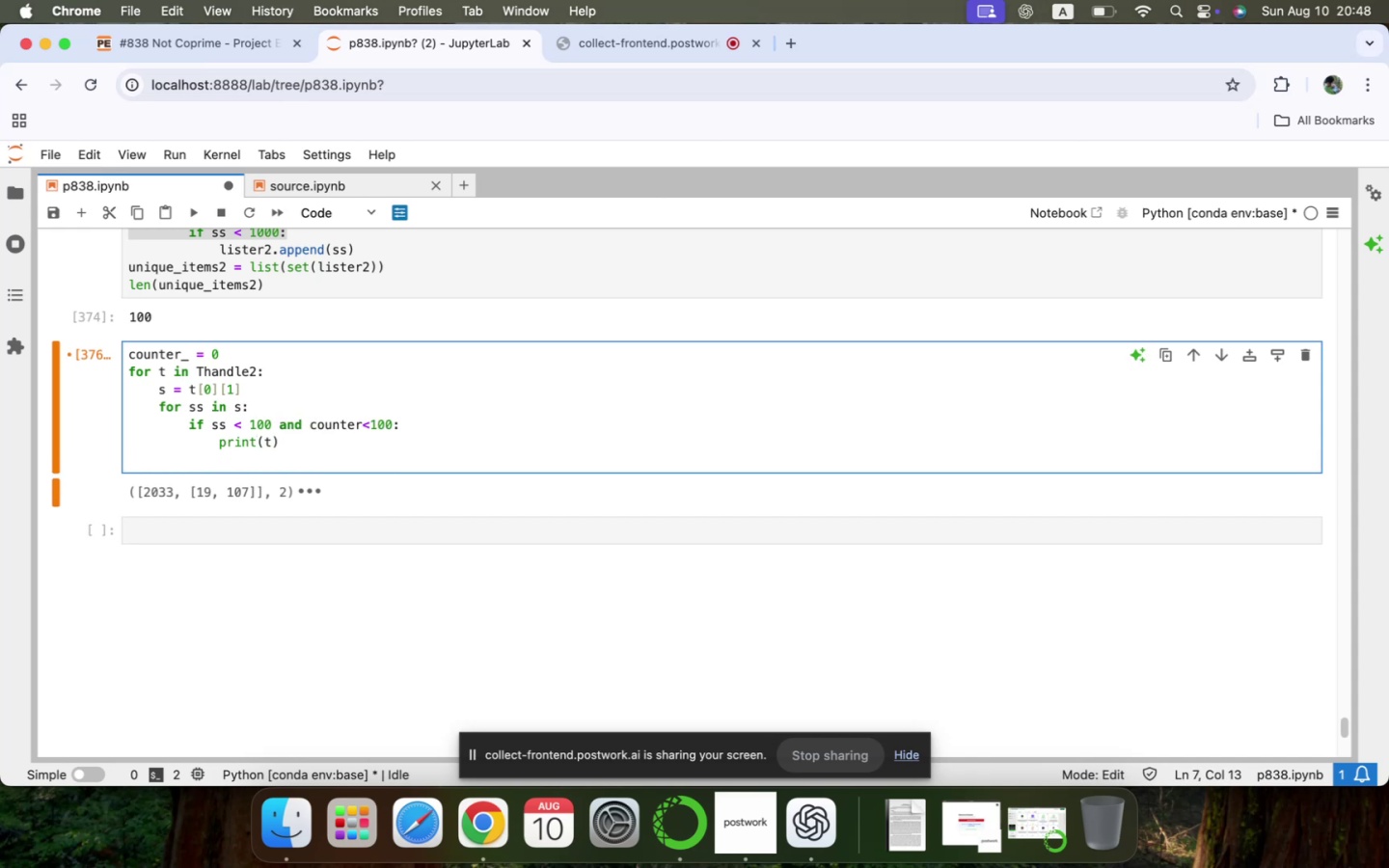 
key(ArrowUp)
 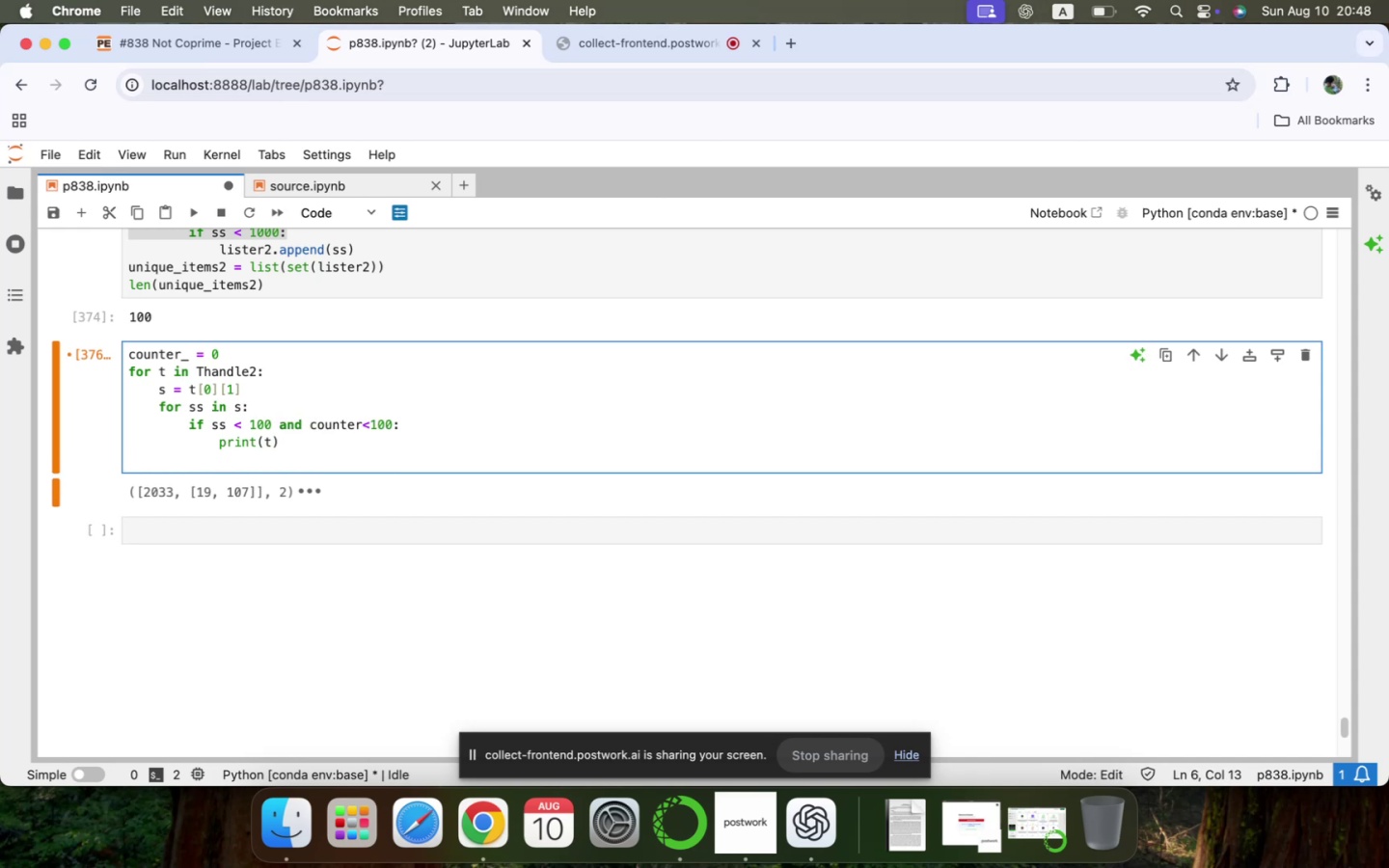 
key(ArrowUp)
 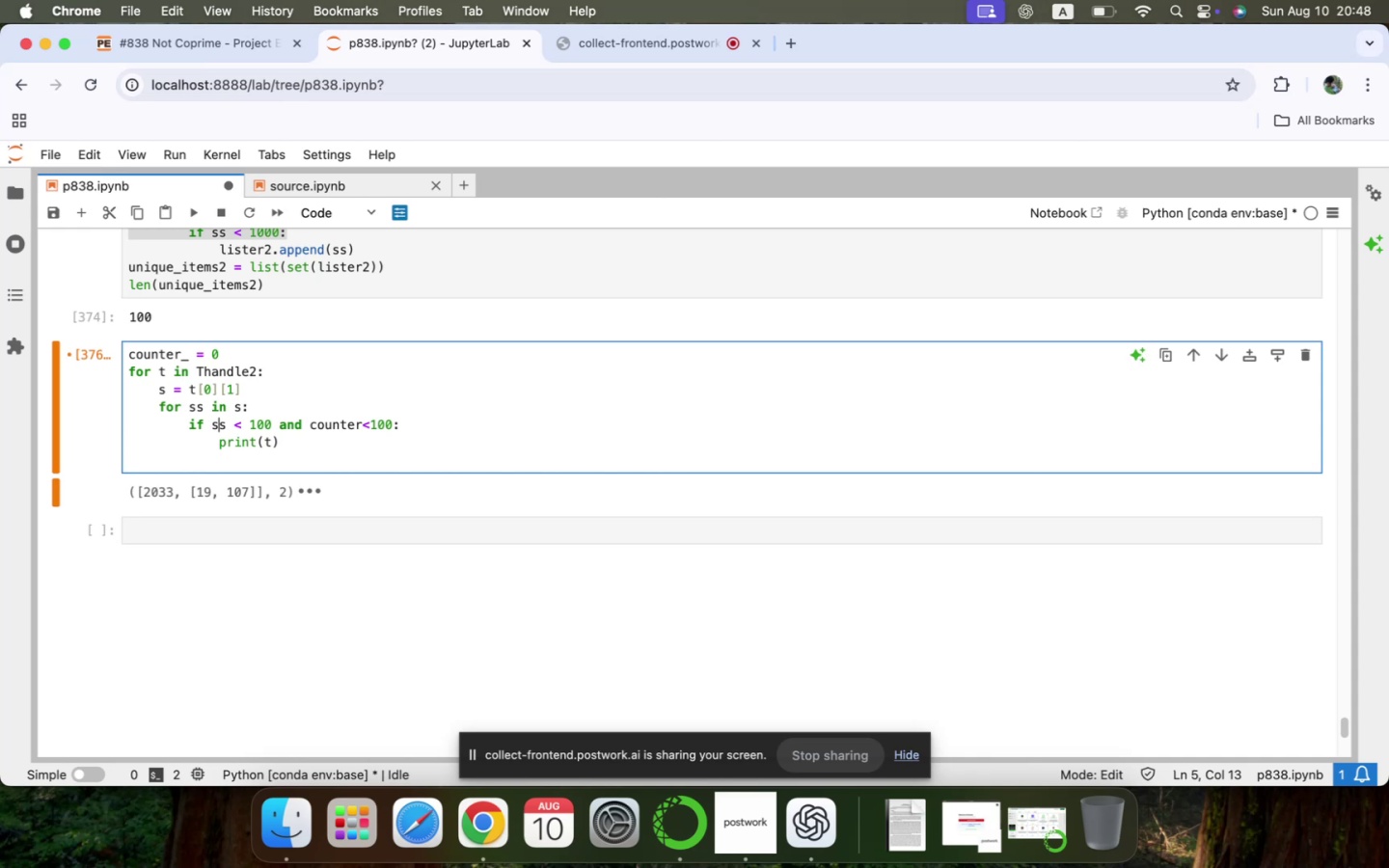 
hold_key(key=ArrowRight, duration=1.5)
 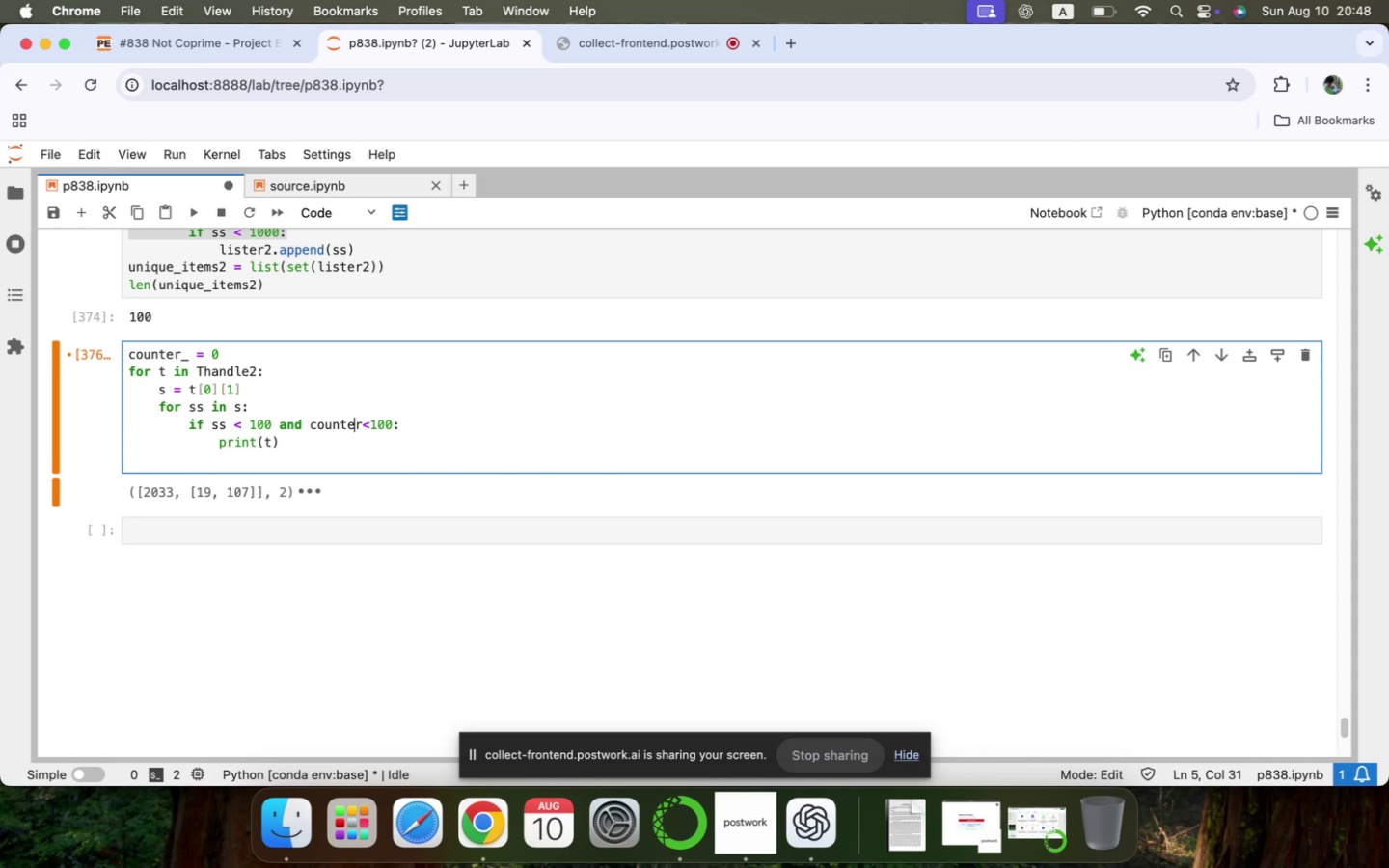 
hold_key(key=ArrowRight, duration=0.4)
 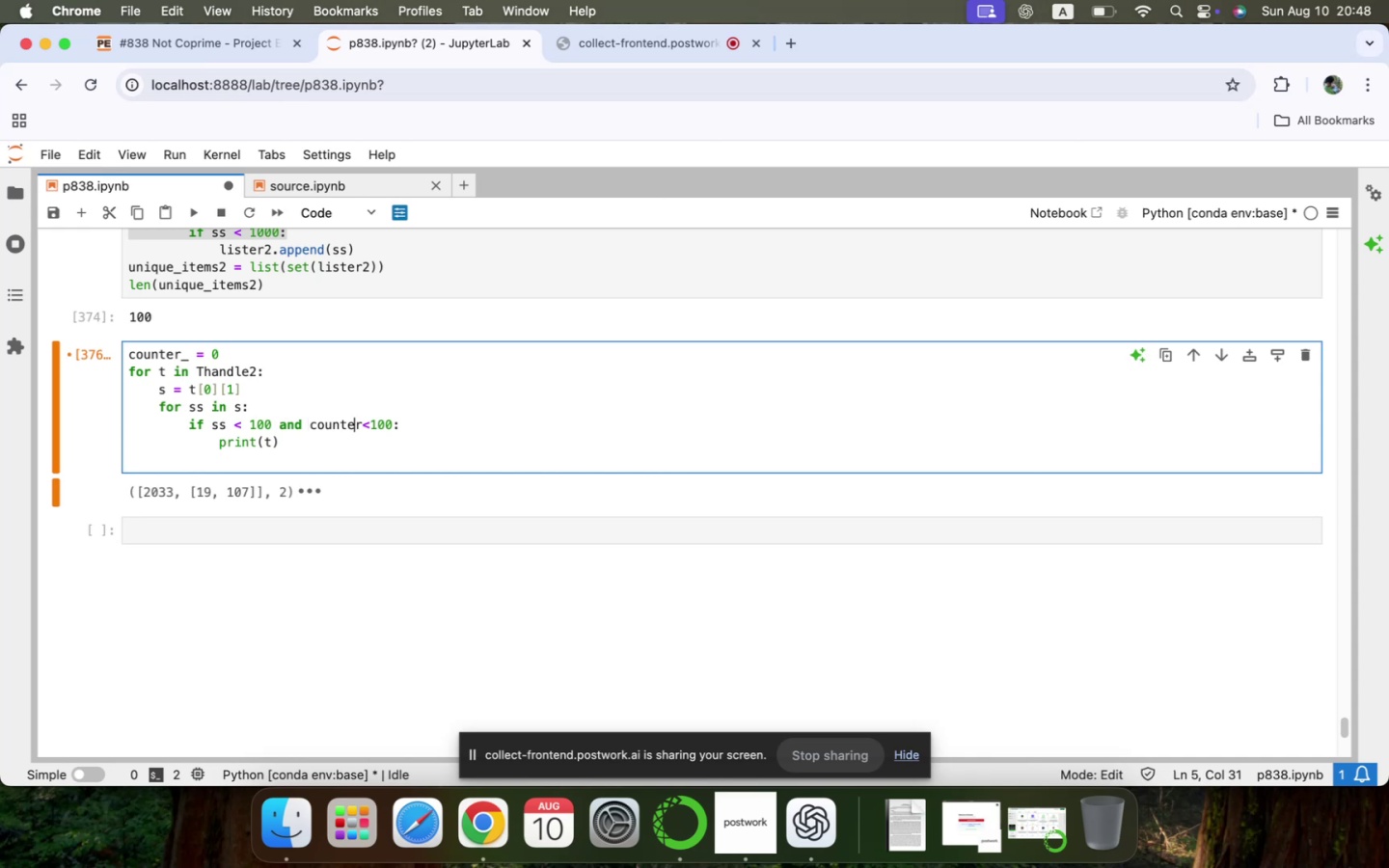 
key(ArrowRight)
 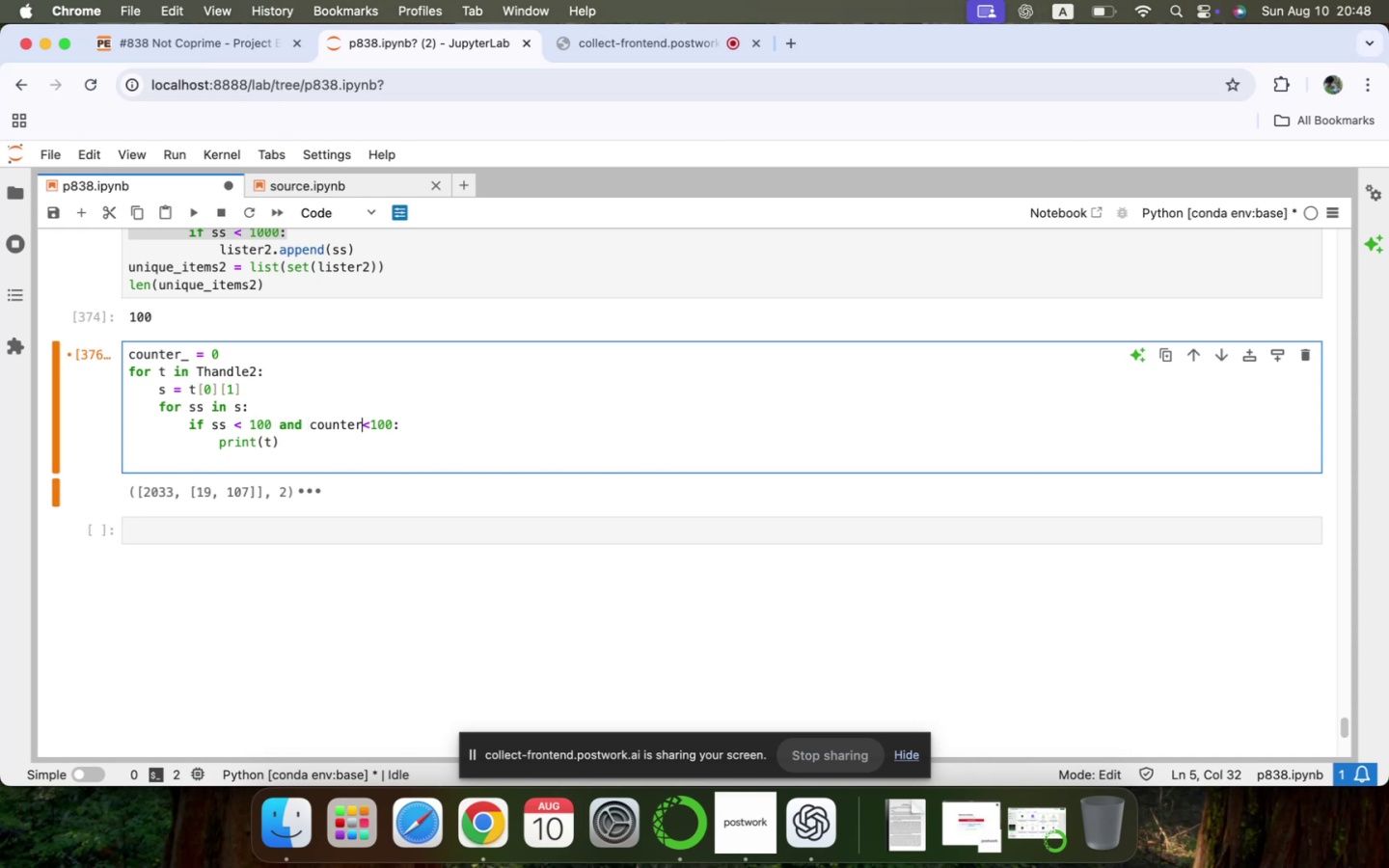 
key(Shift+Minus)
 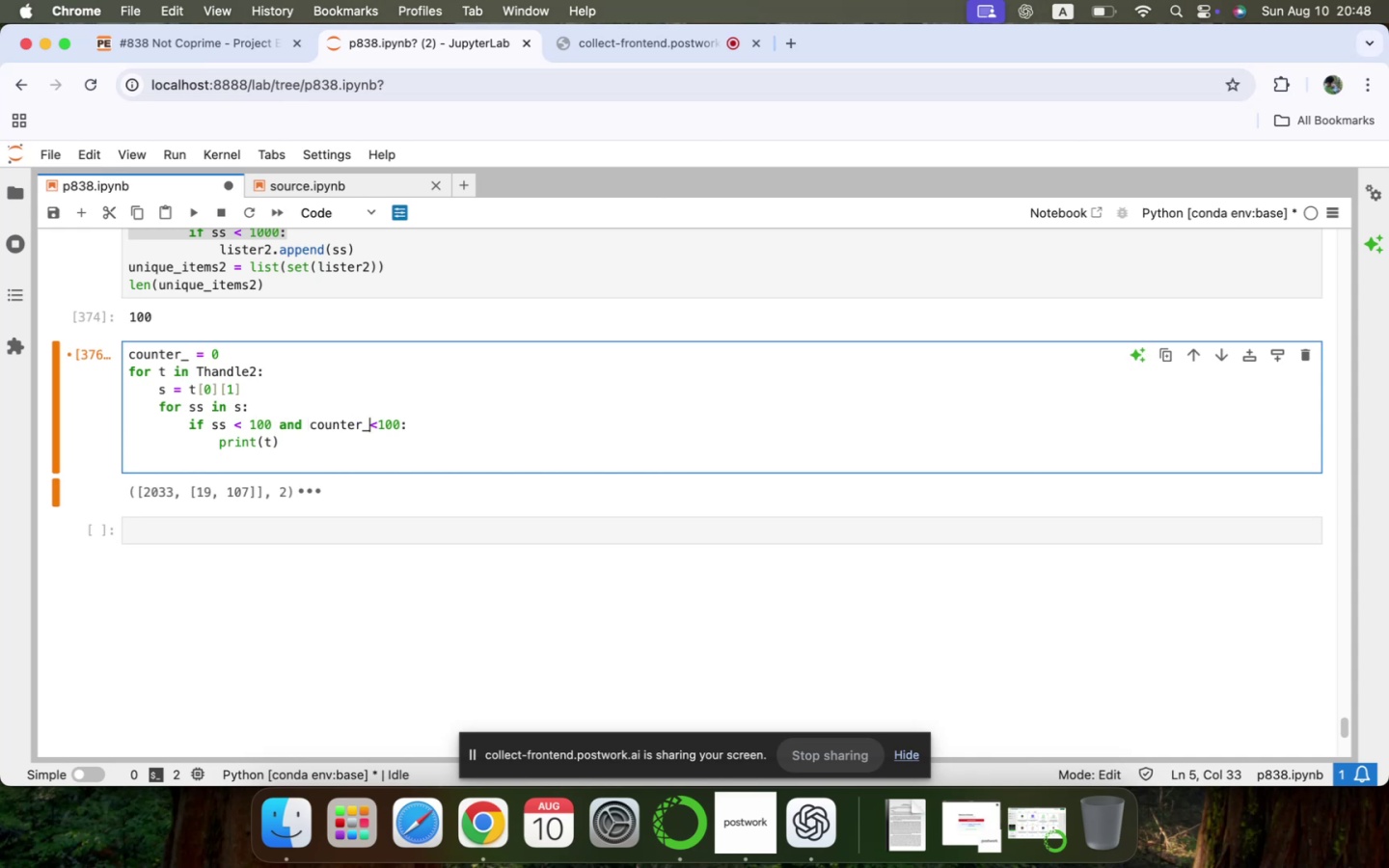 
key(ArrowDown)
 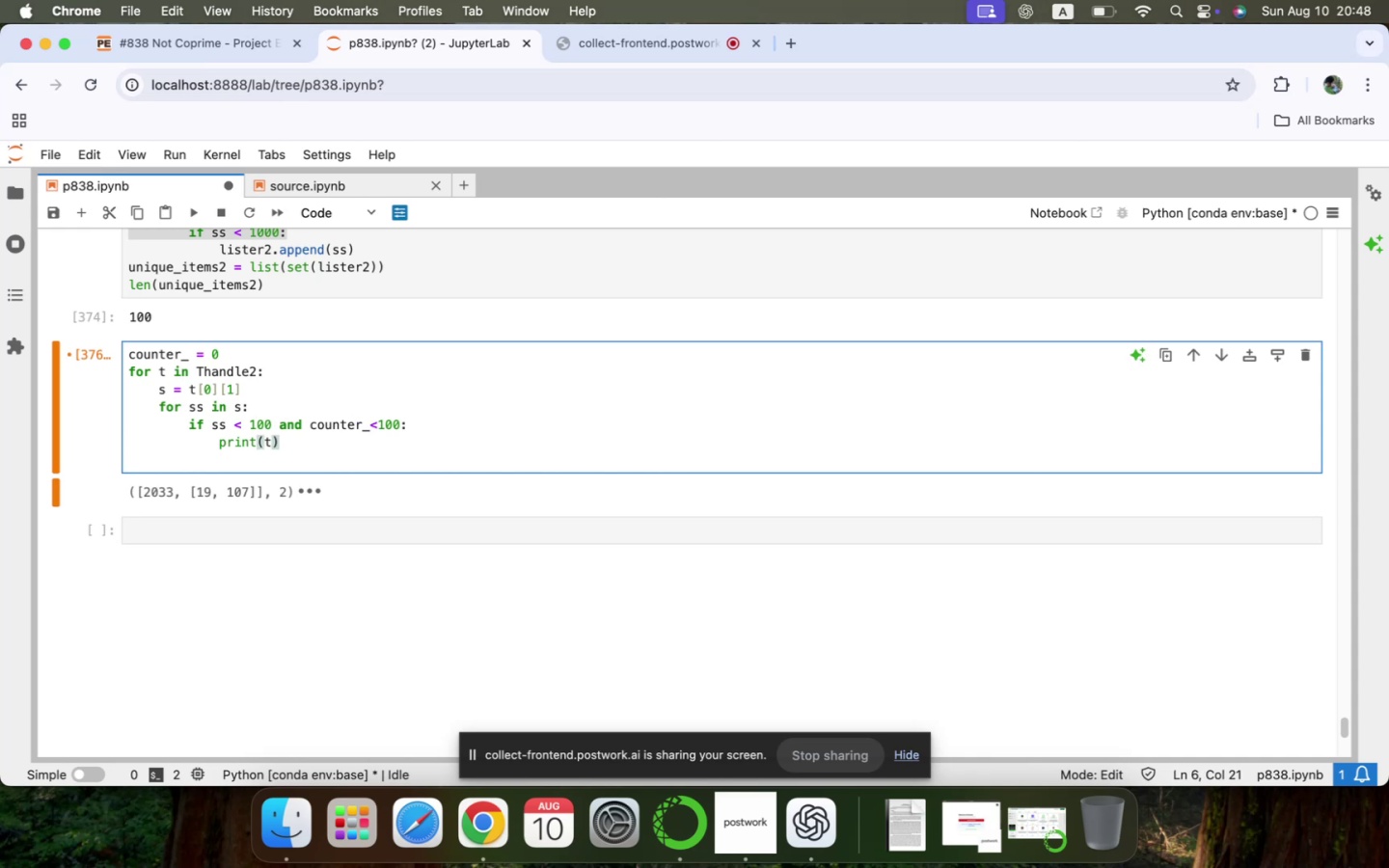 
key(Enter)
 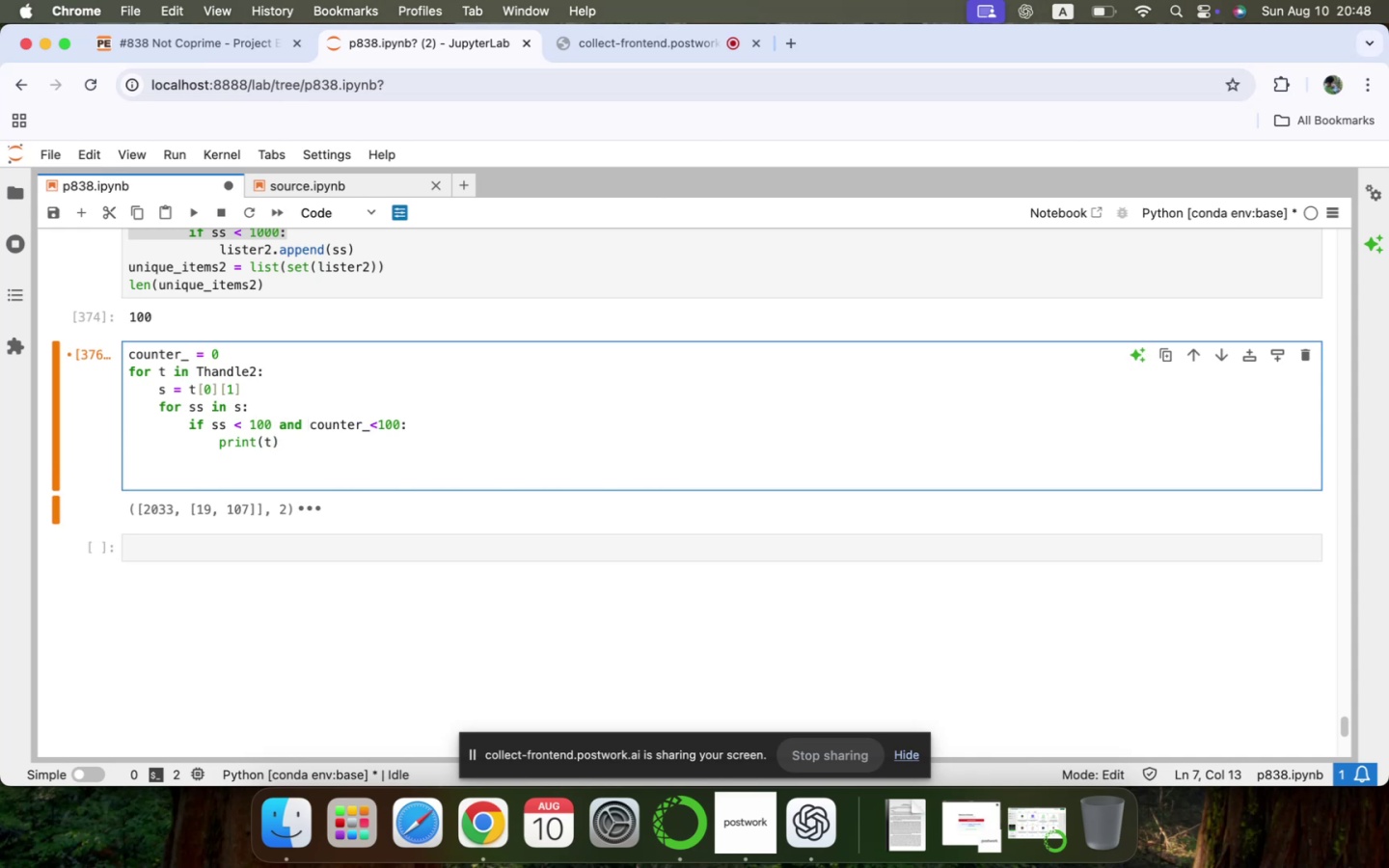 
type(counter_ +=1)
 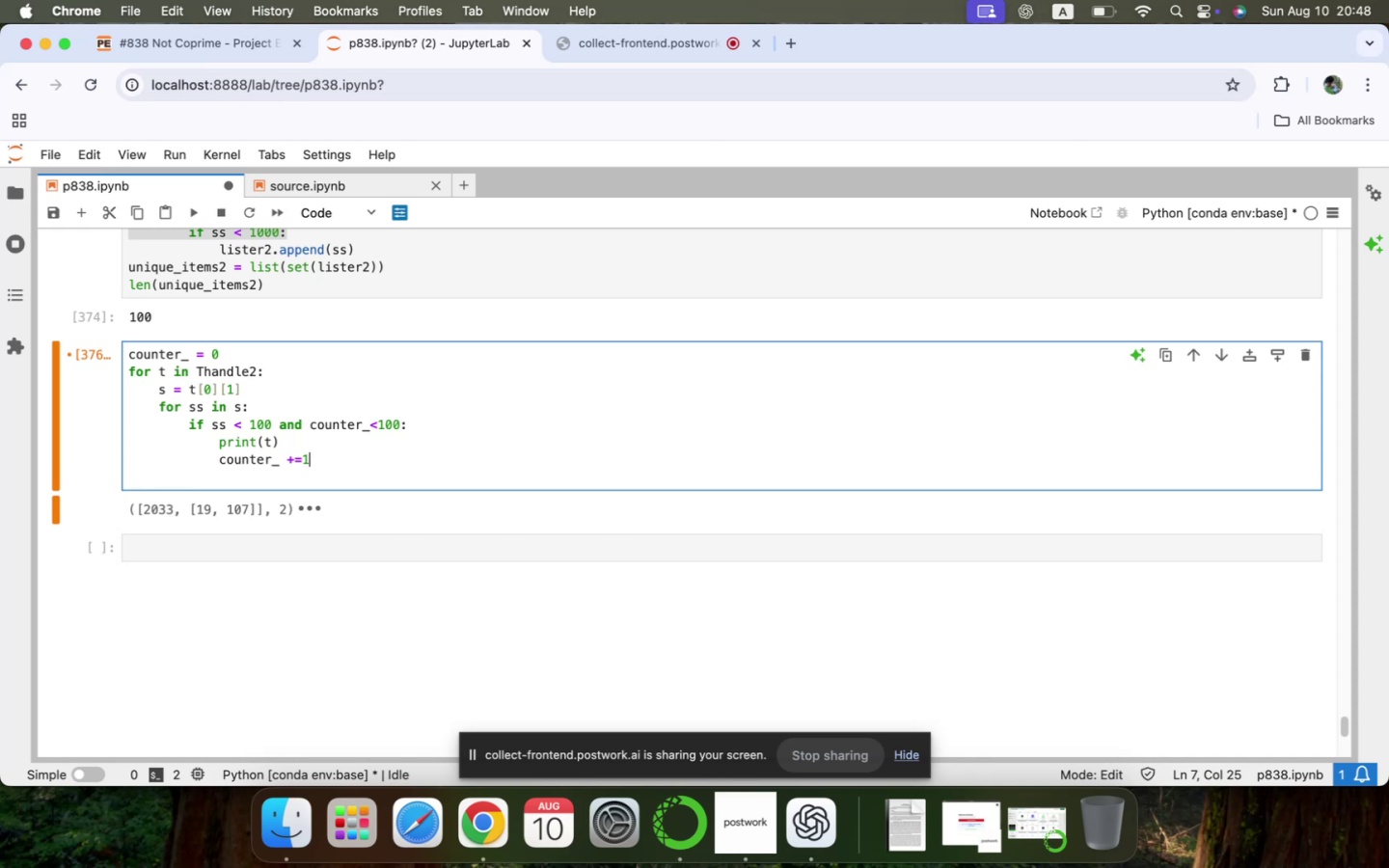 
key(Shift+Enter)
 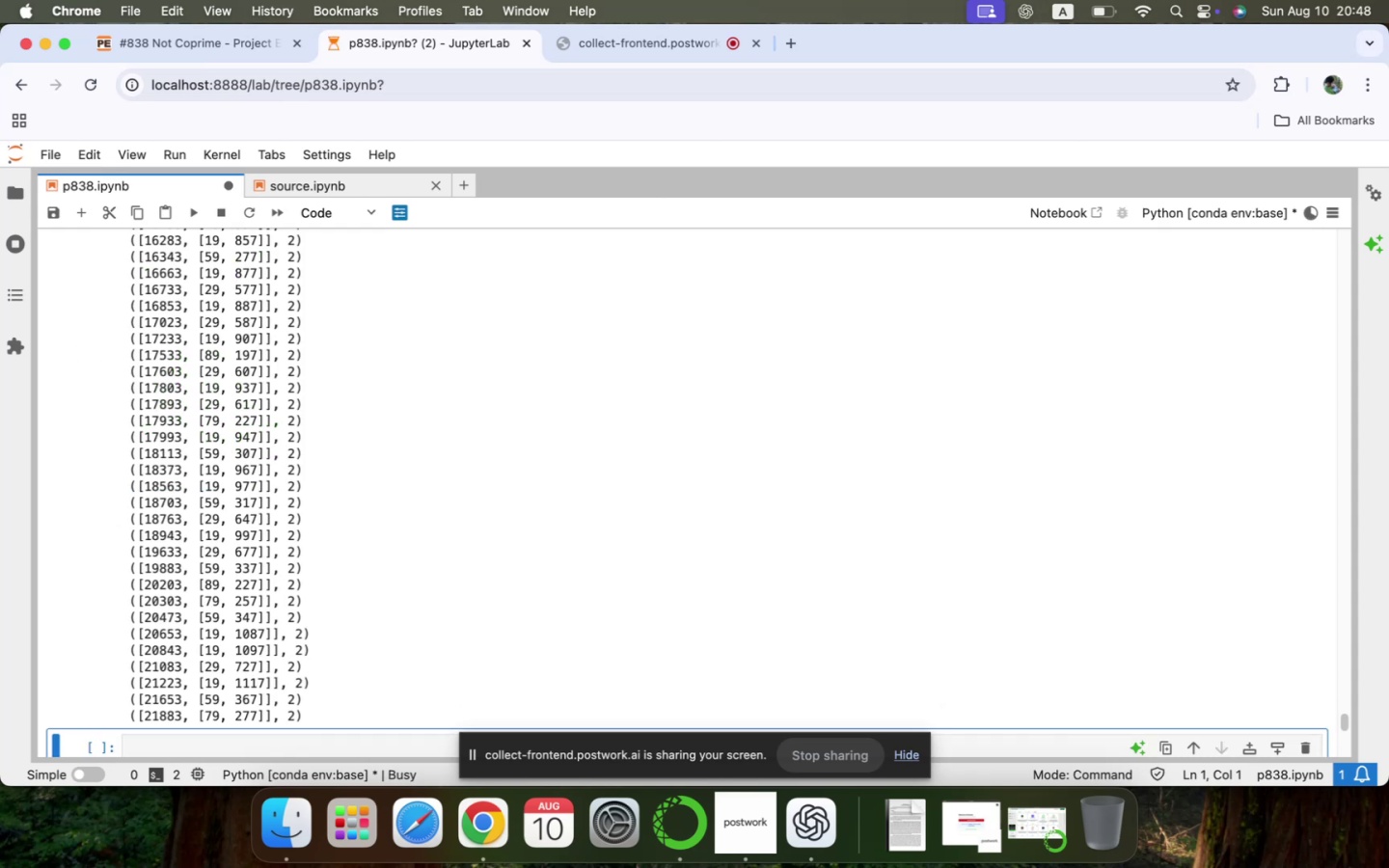 
scroll: coordinate [295, 414], scroll_direction: up, amount: 131.0
 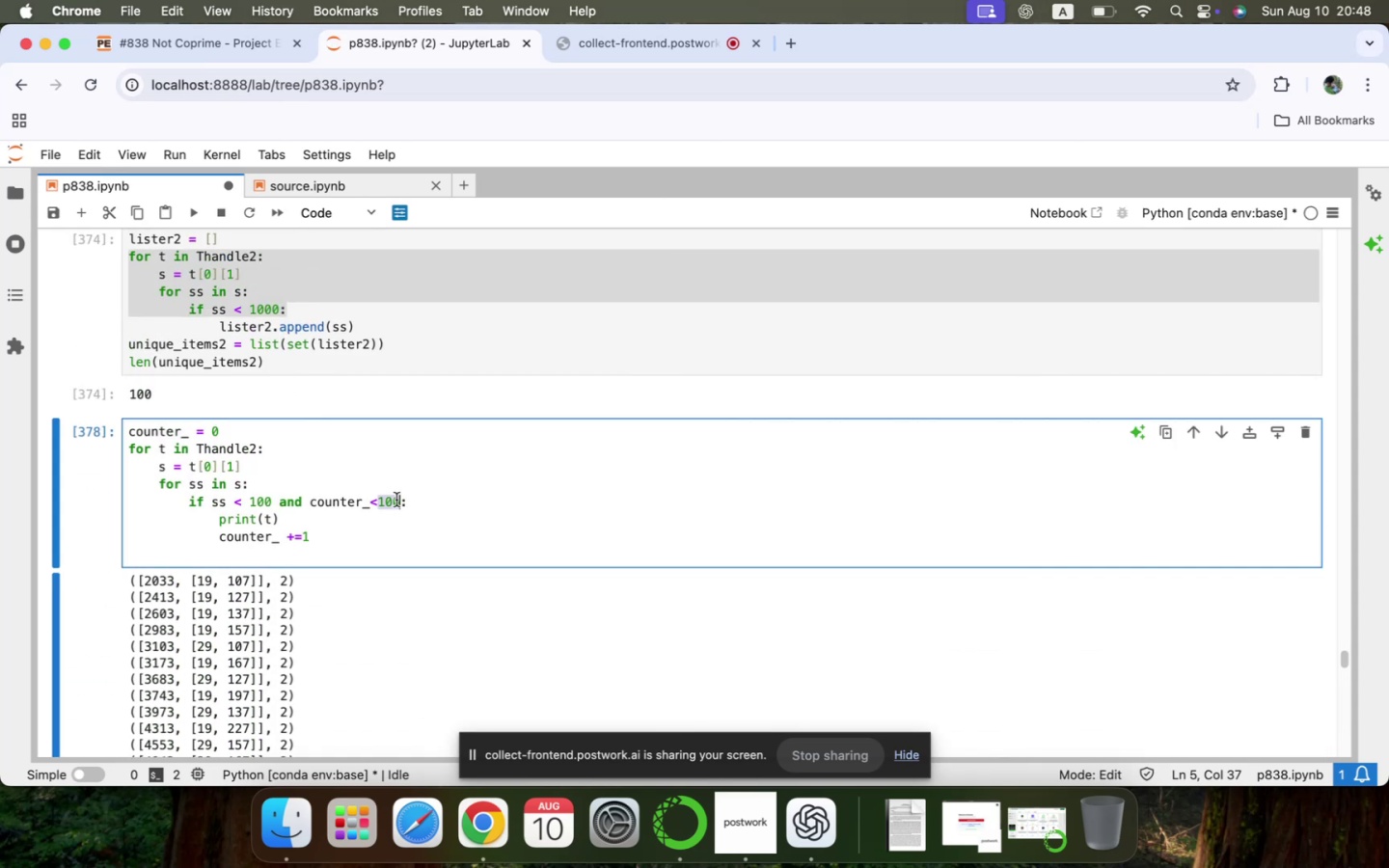 
type(25)
 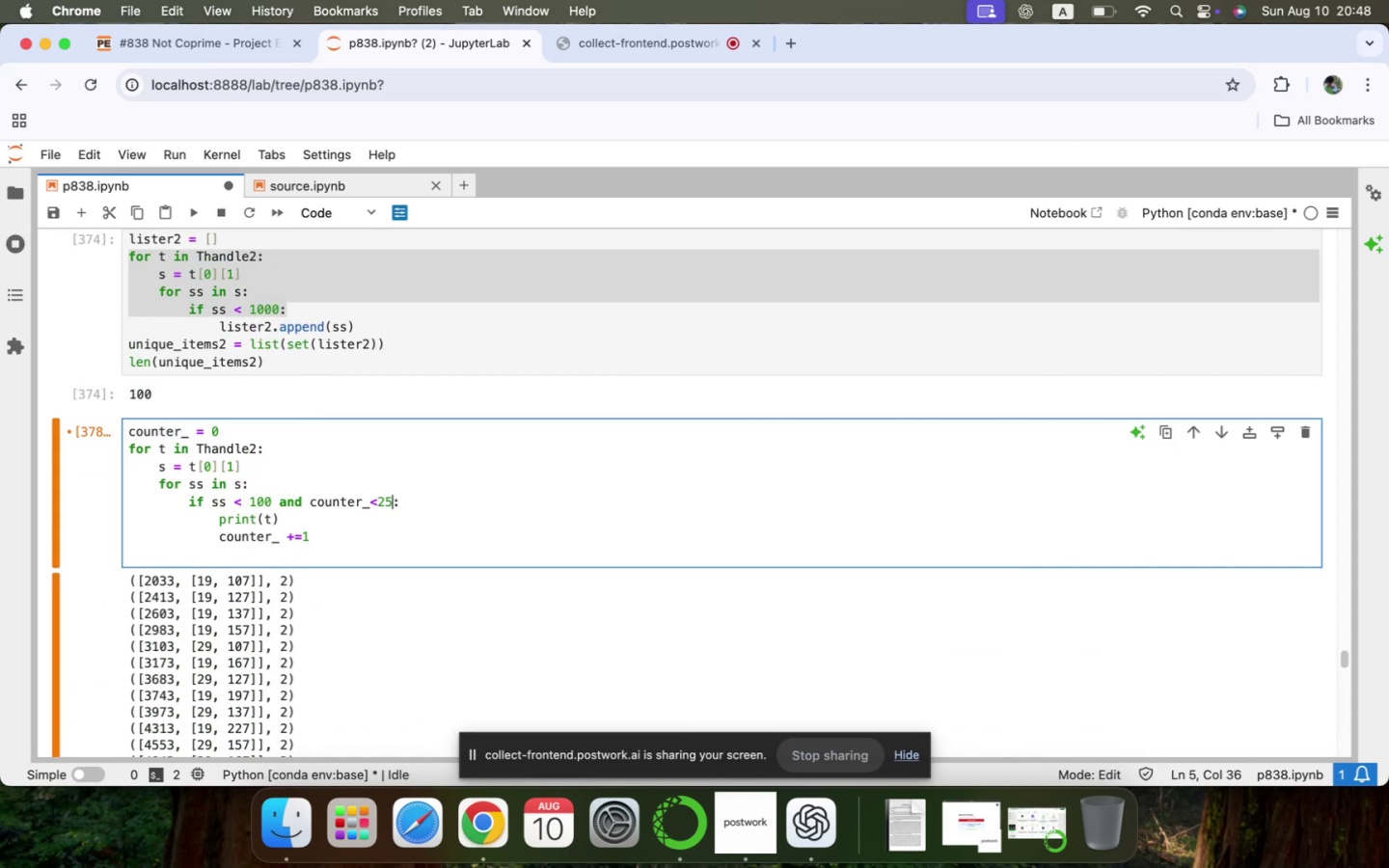 
key(Shift+Enter)
 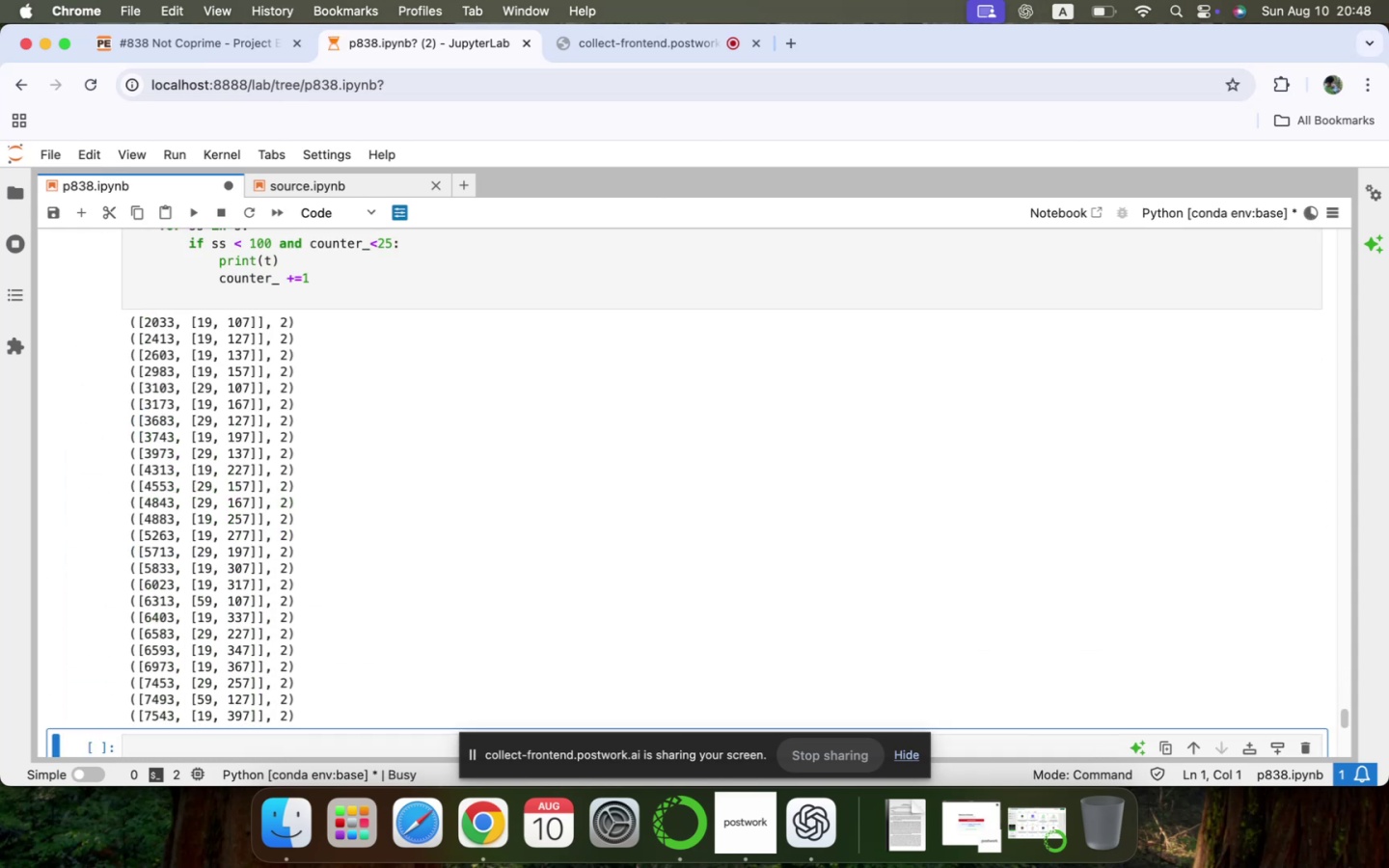 
scroll: coordinate [444, 516], scroll_direction: down, amount: 5.0
 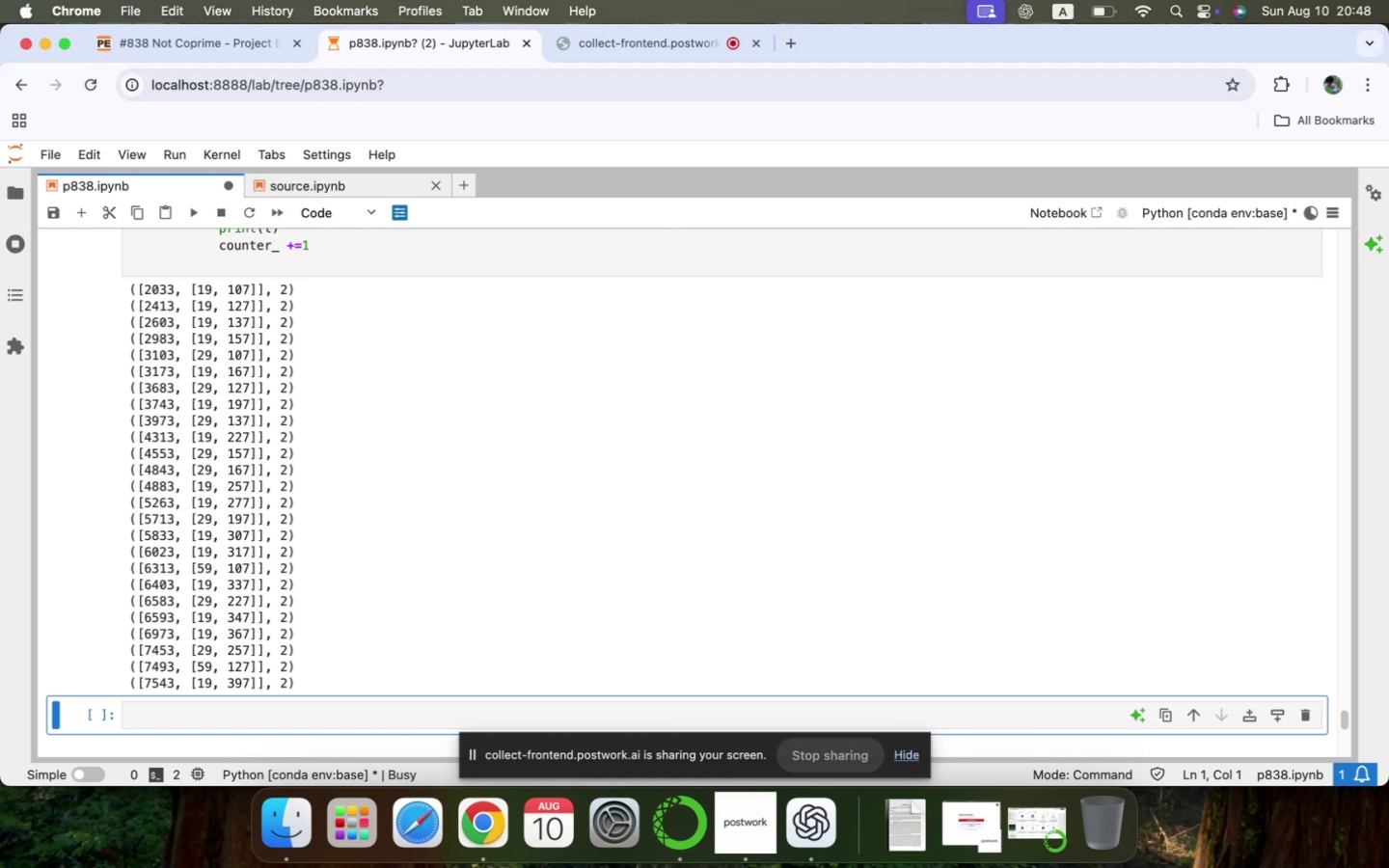 
scroll: coordinate [444, 516], scroll_direction: up, amount: 9.0
 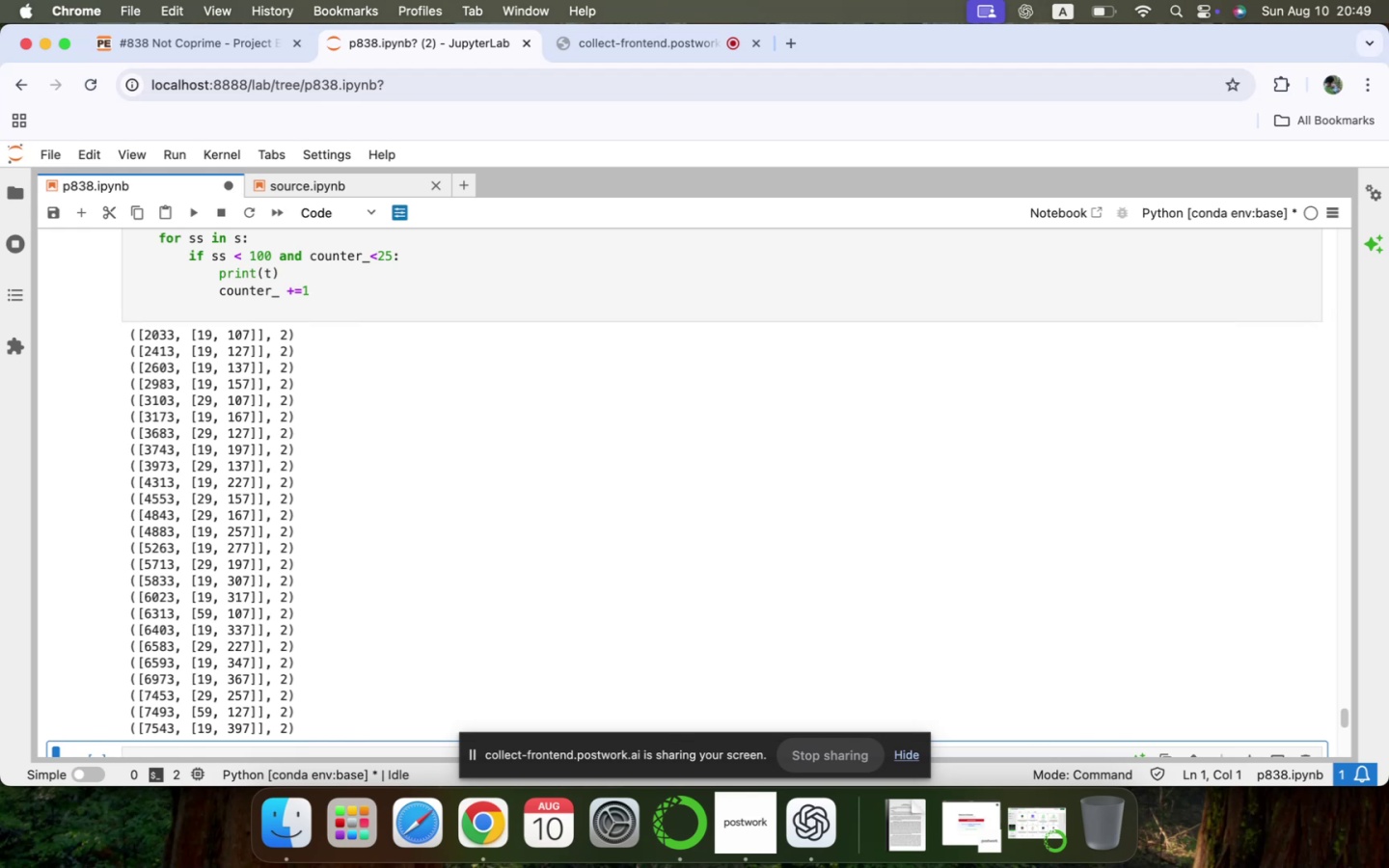 
wait(24.78)
 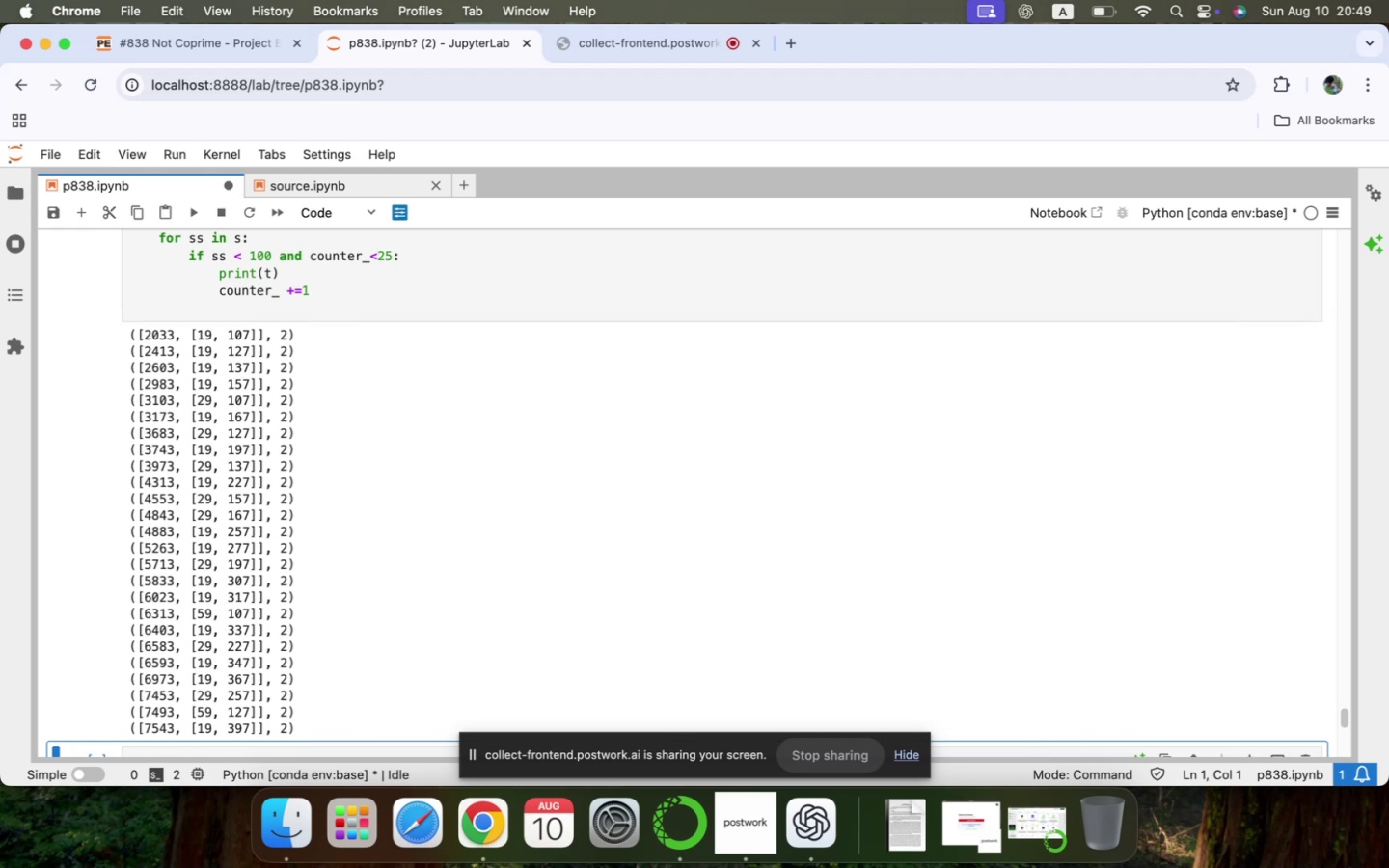 
left_click([269, 259])
 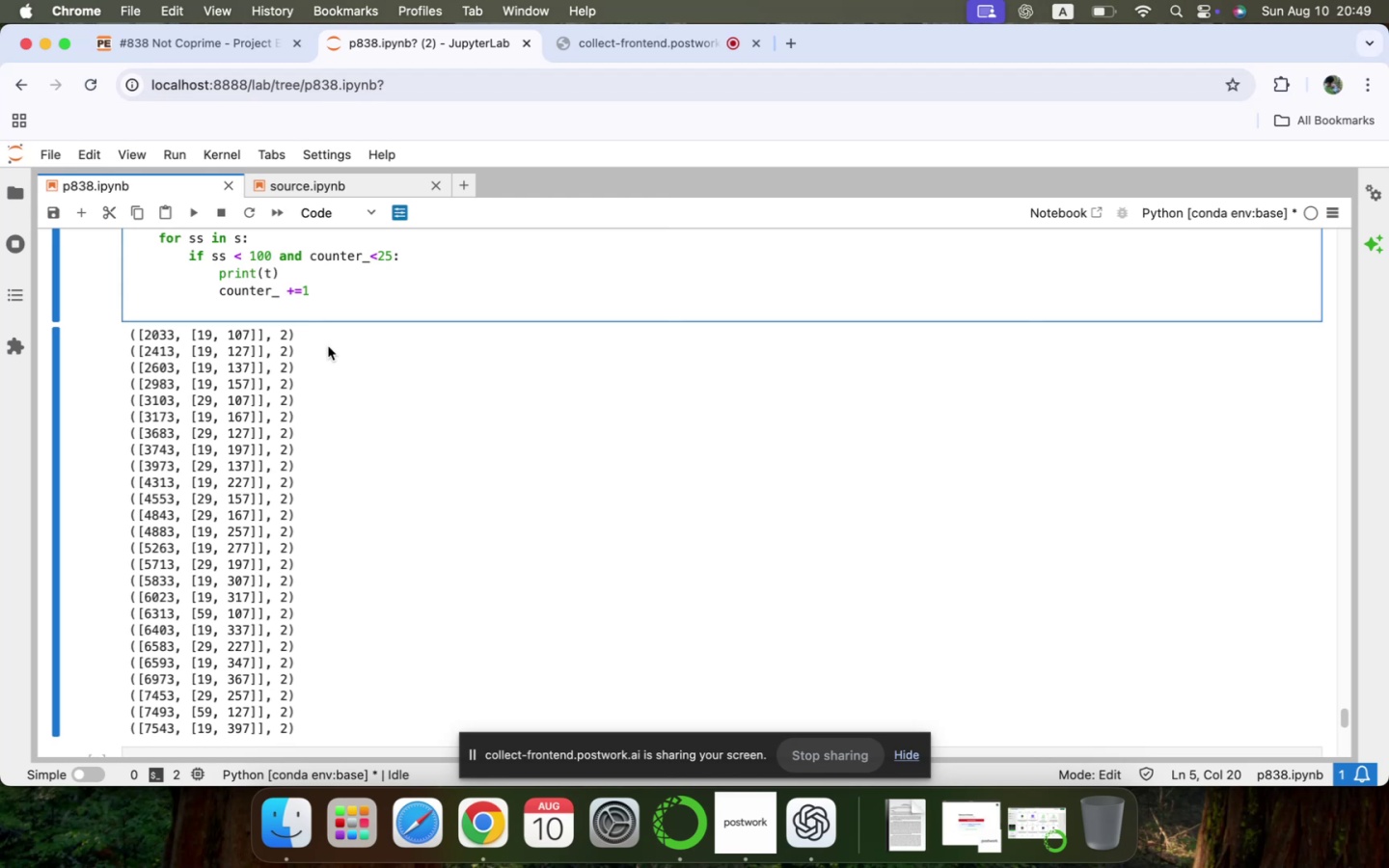 
wait(6.29)
 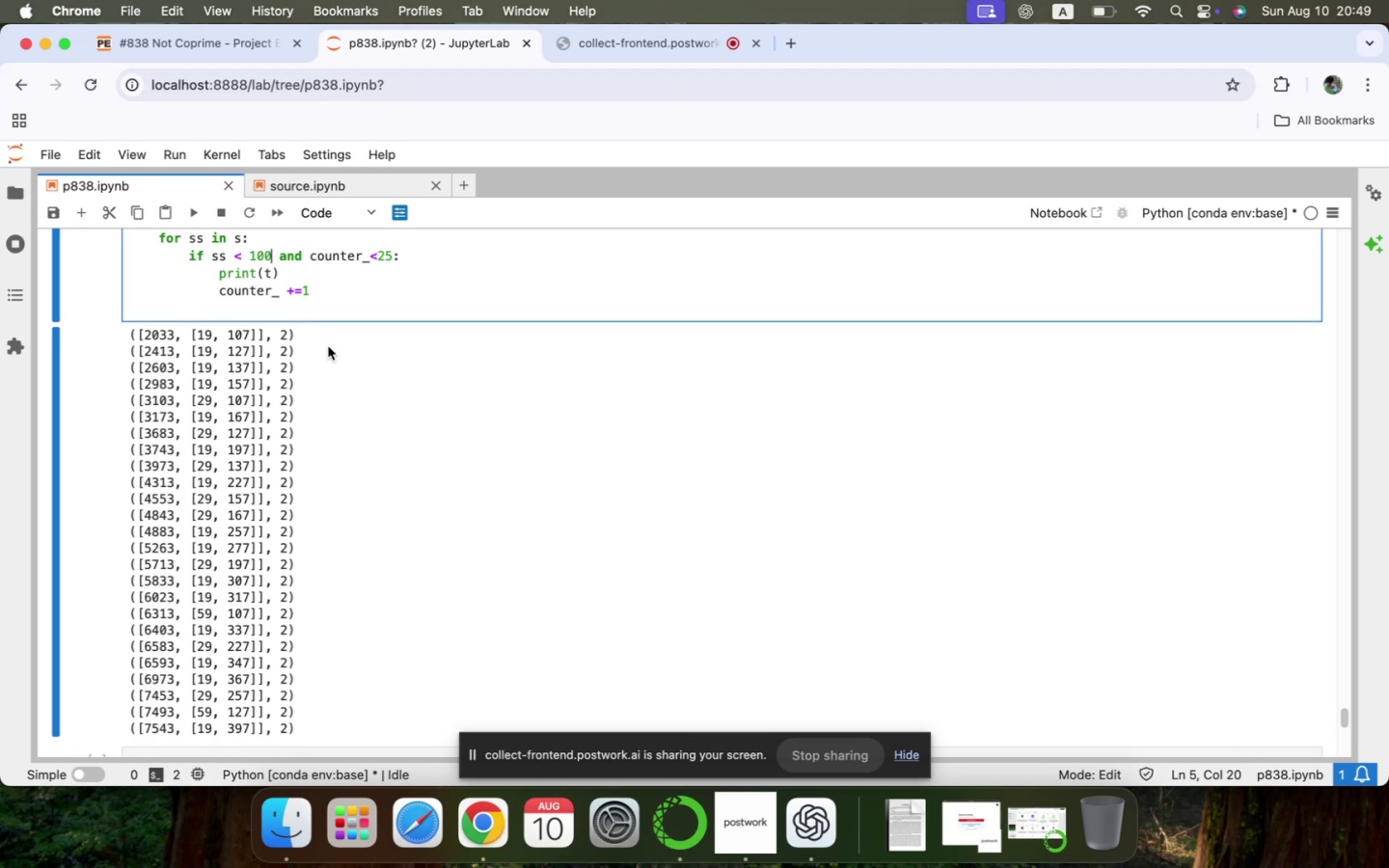 
key(0)
 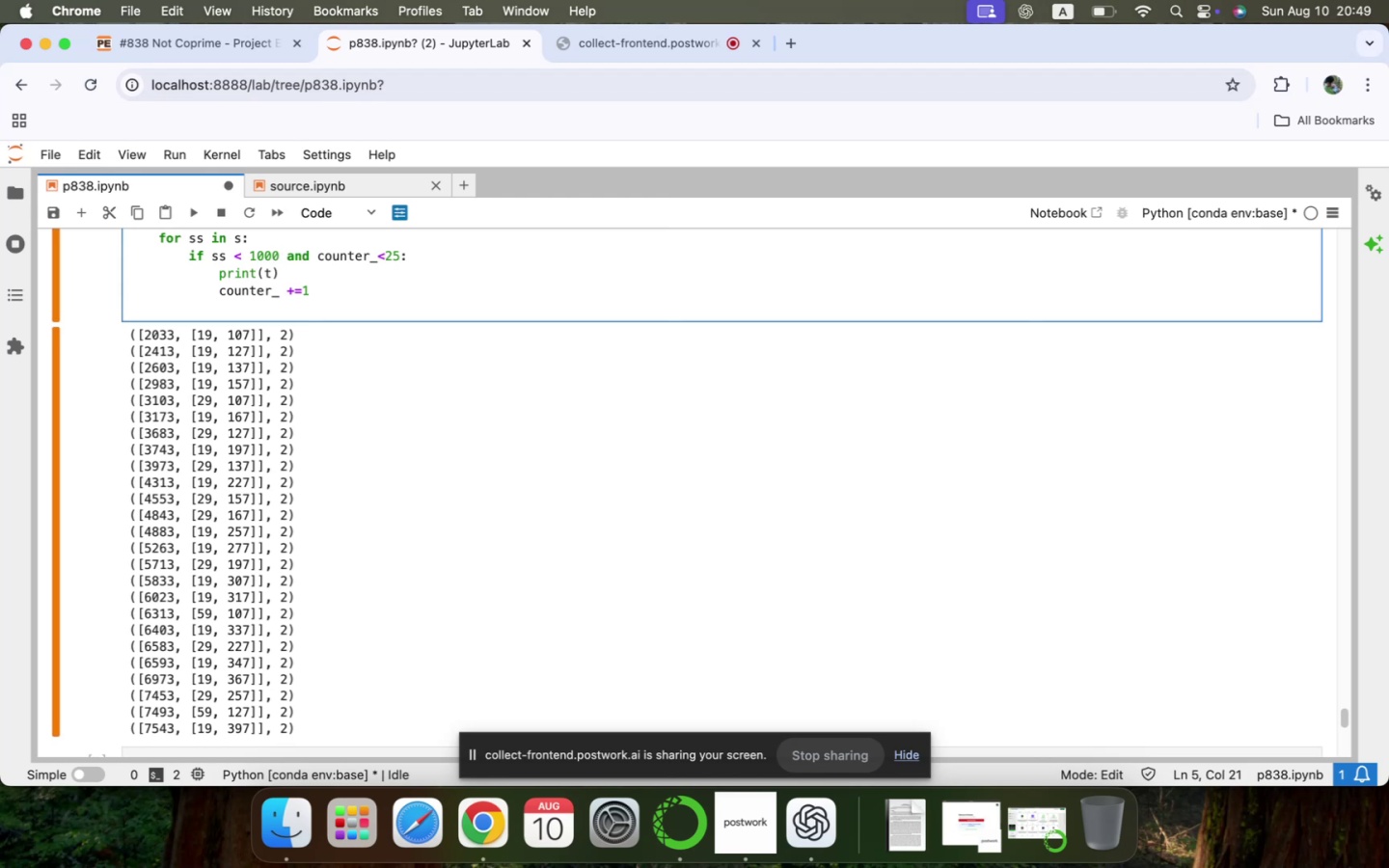 
wait(5.95)
 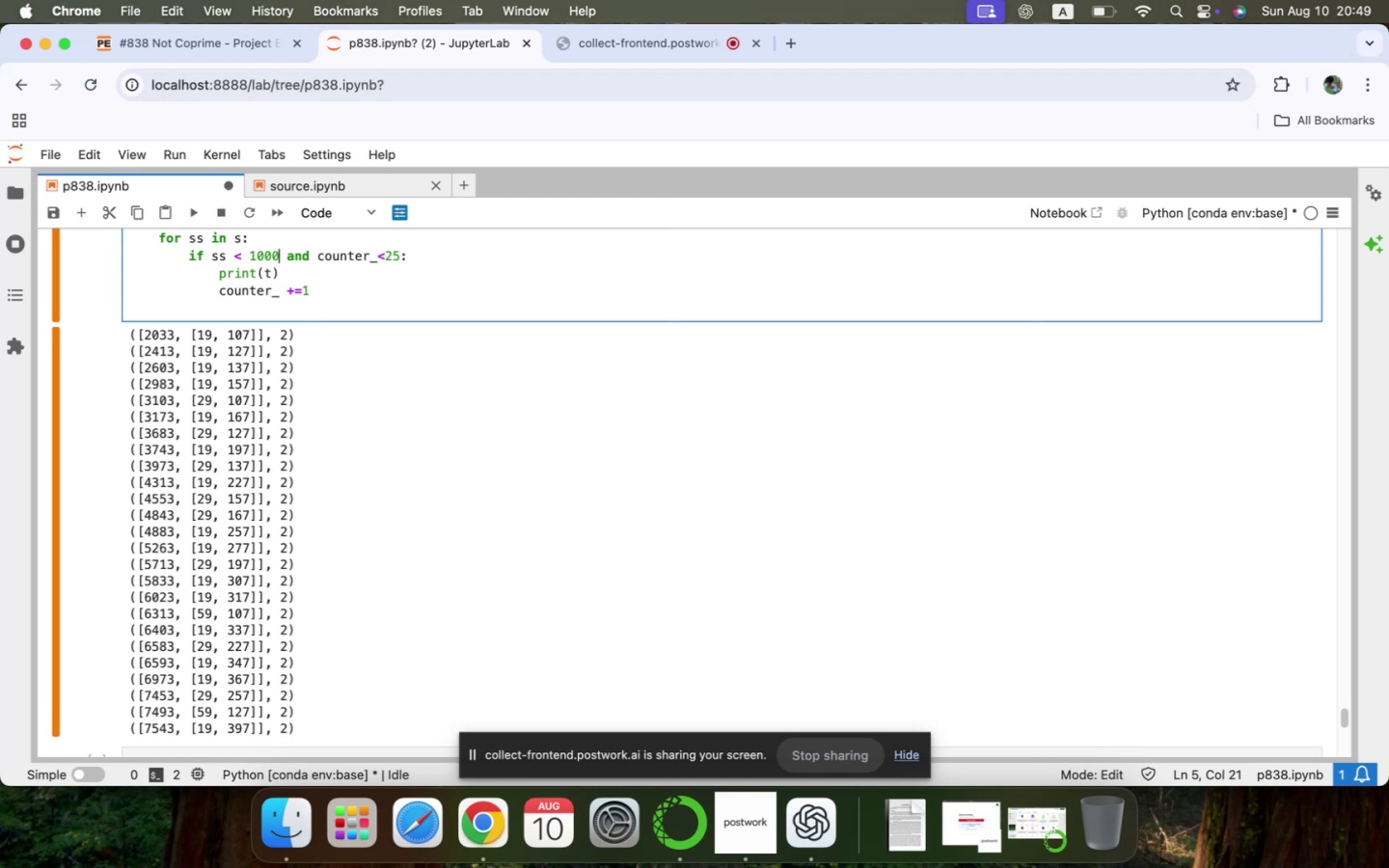 
key(Shift+Enter)
 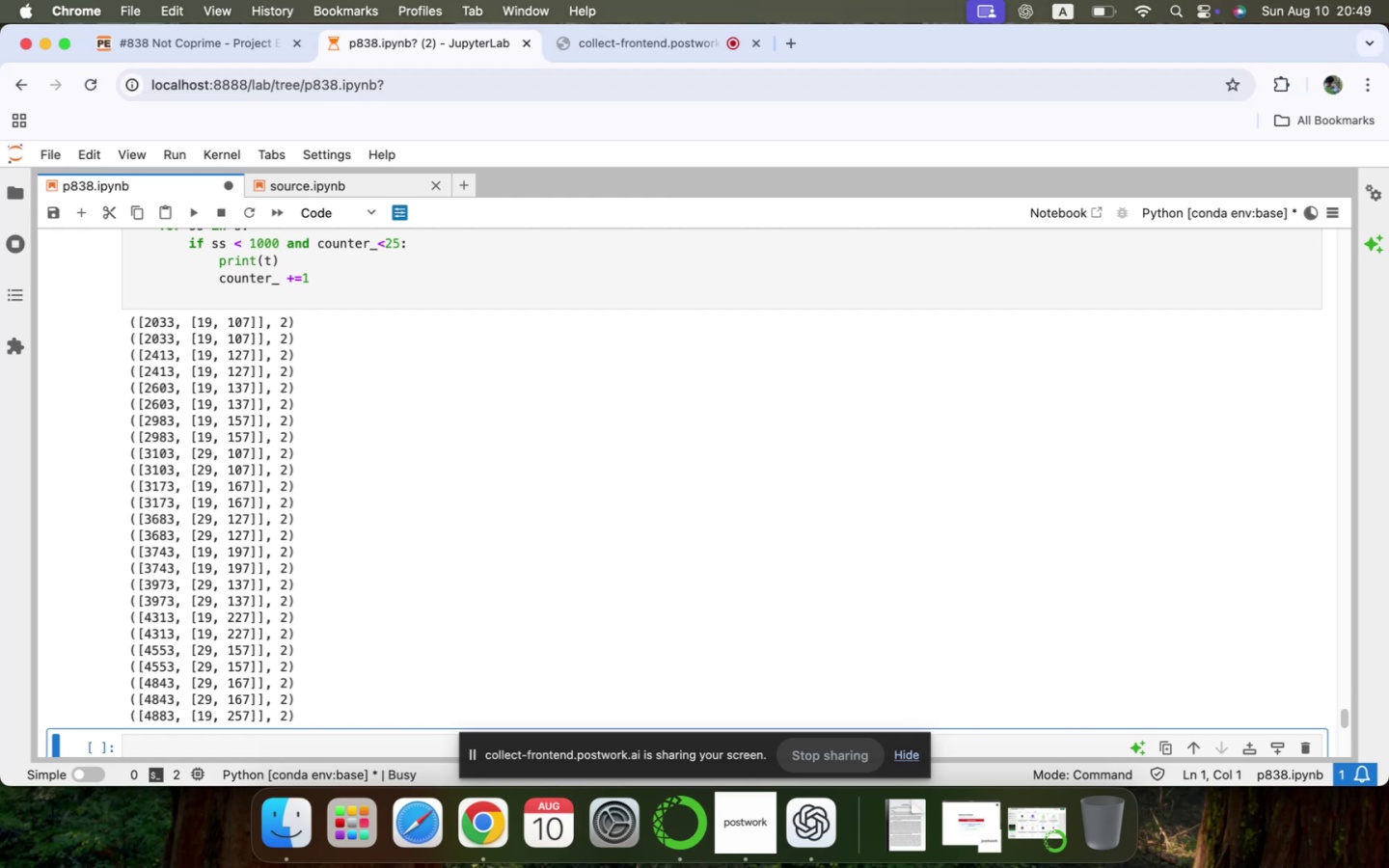 
scroll: coordinate [328, 346], scroll_direction: up, amount: 17.0
 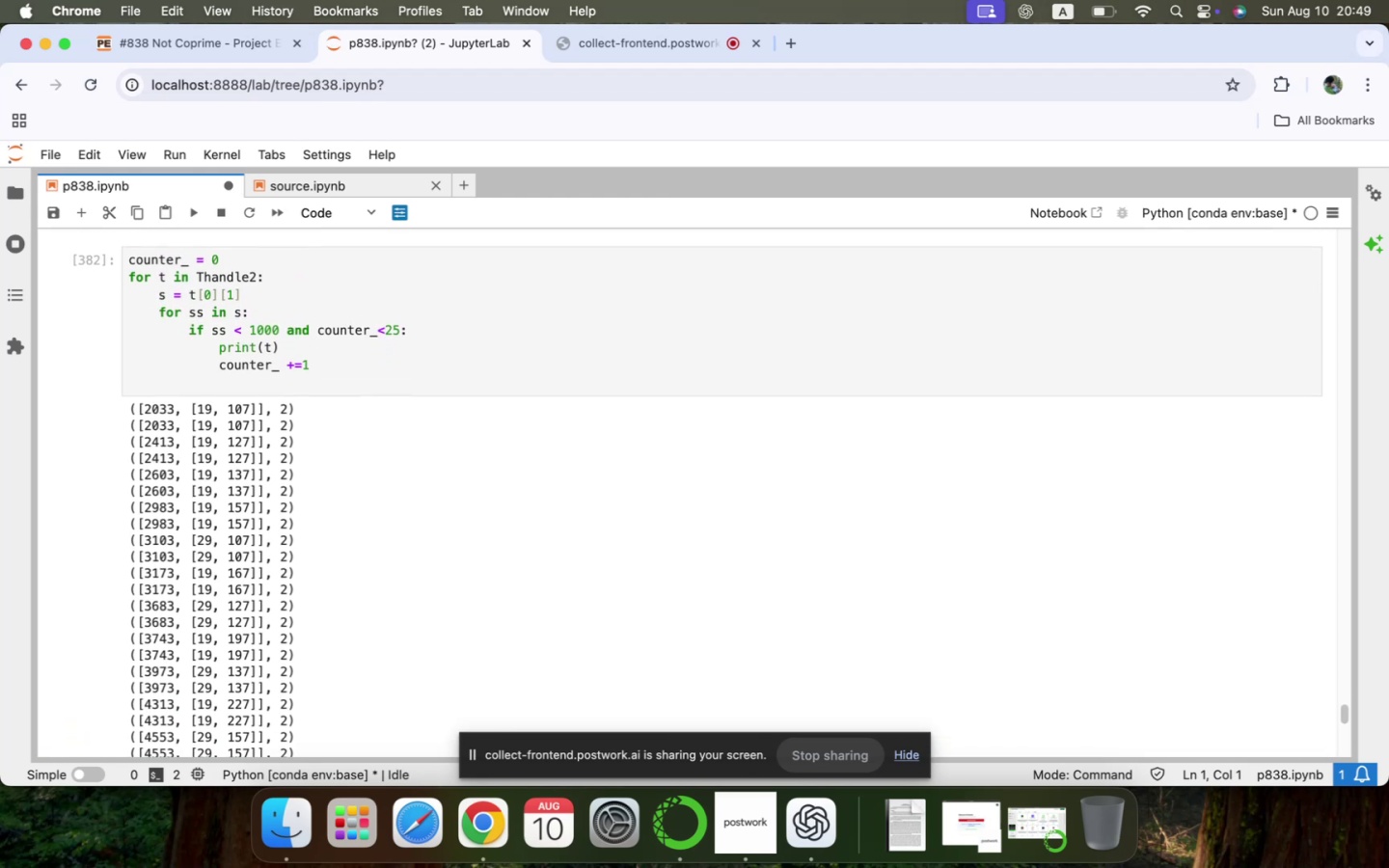 
scroll: coordinate [328, 346], scroll_direction: none, amount: 0.0
 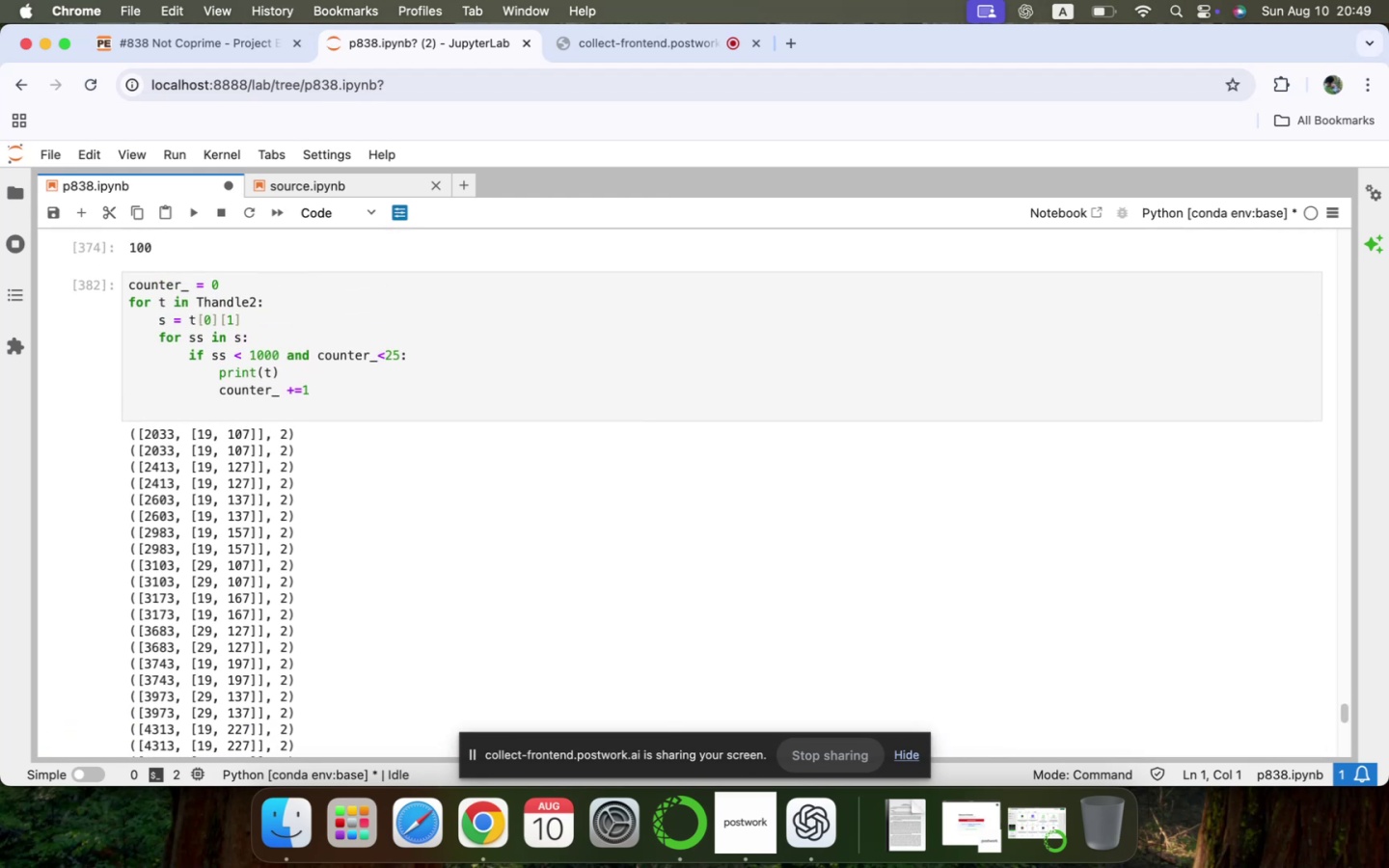 
scroll: coordinate [328, 346], scroll_direction: down, amount: 42.0
 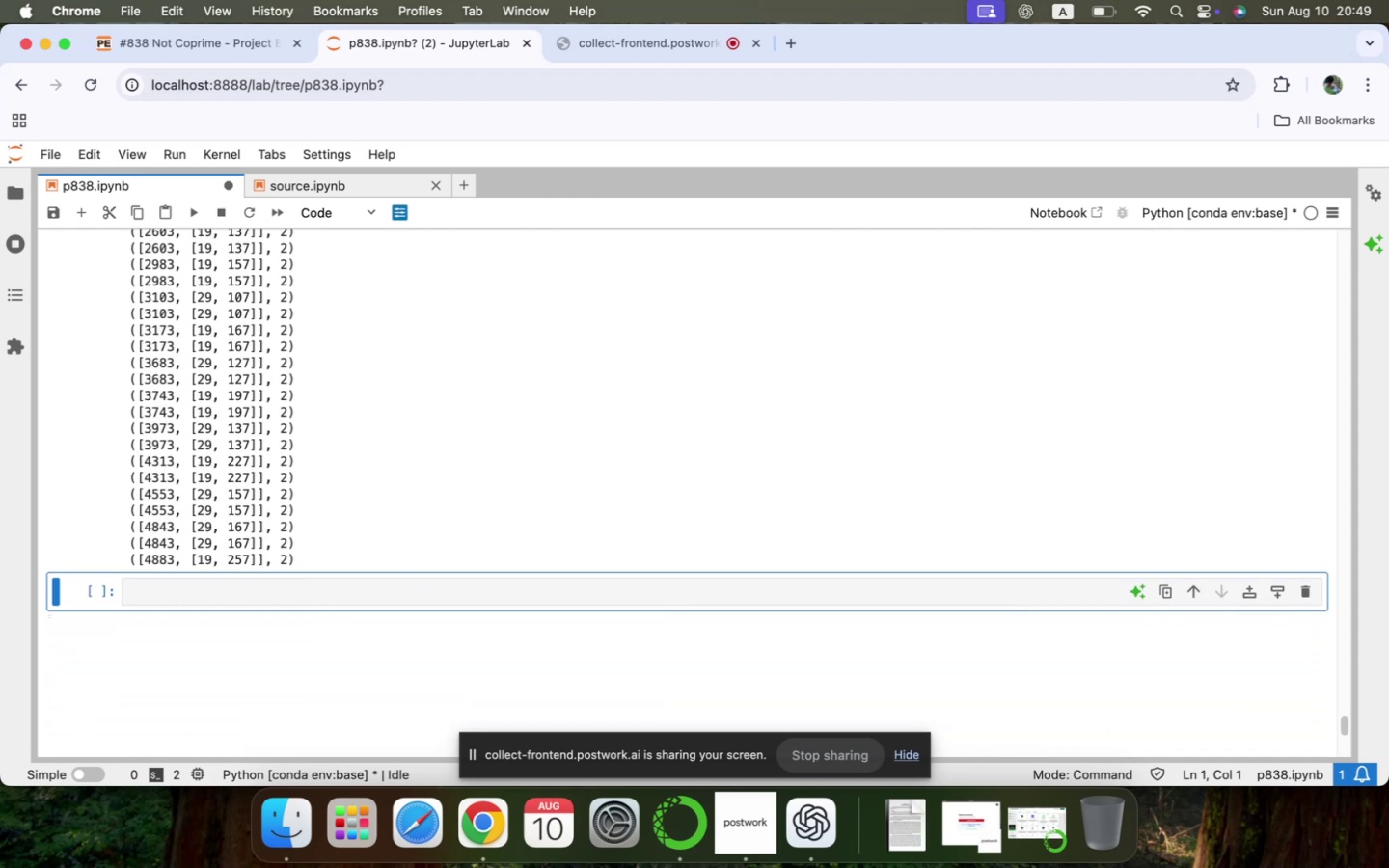 
scroll: coordinate [328, 346], scroll_direction: up, amount: 37.0
 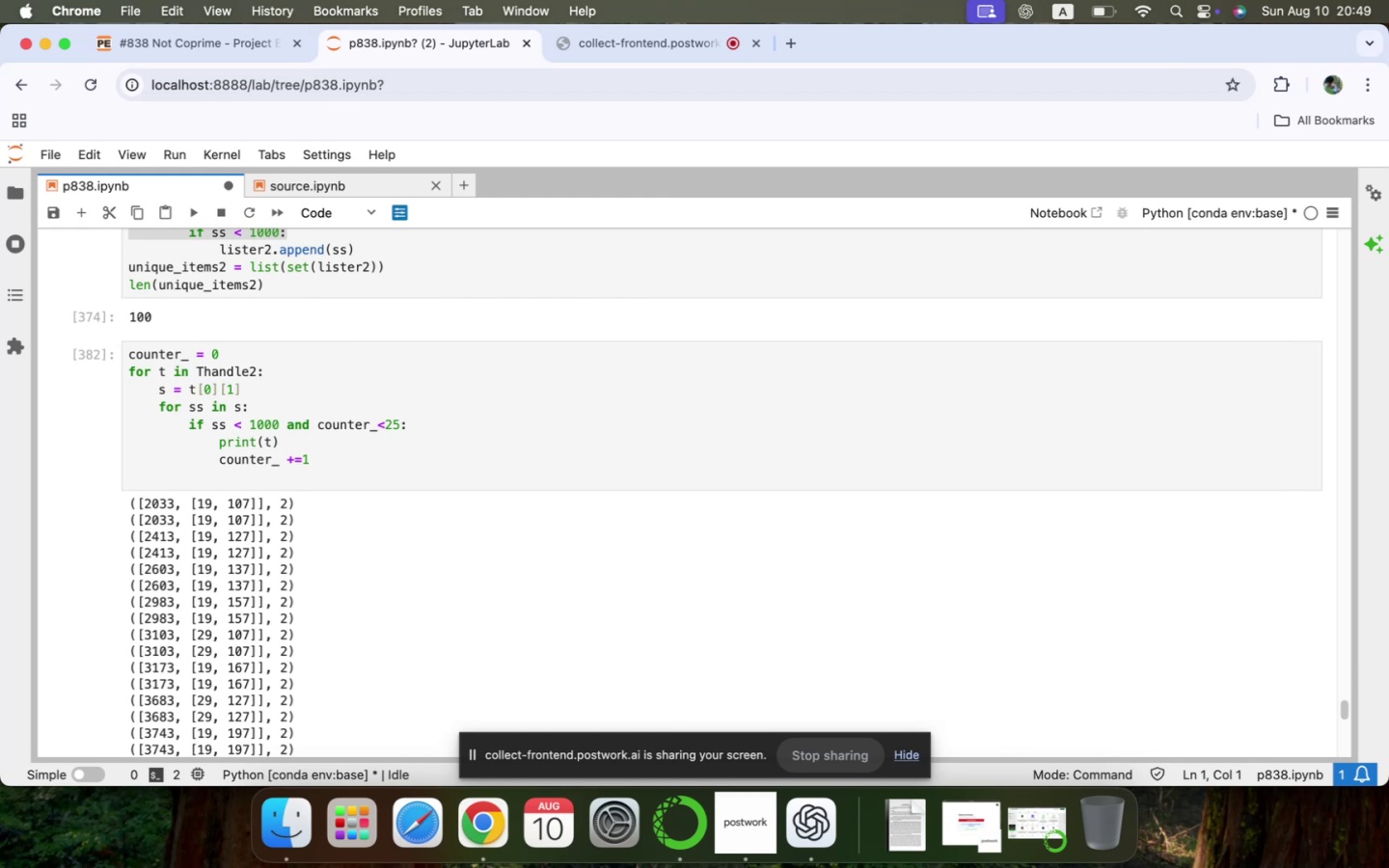 
scroll: coordinate [328, 346], scroll_direction: down, amount: 2.0
 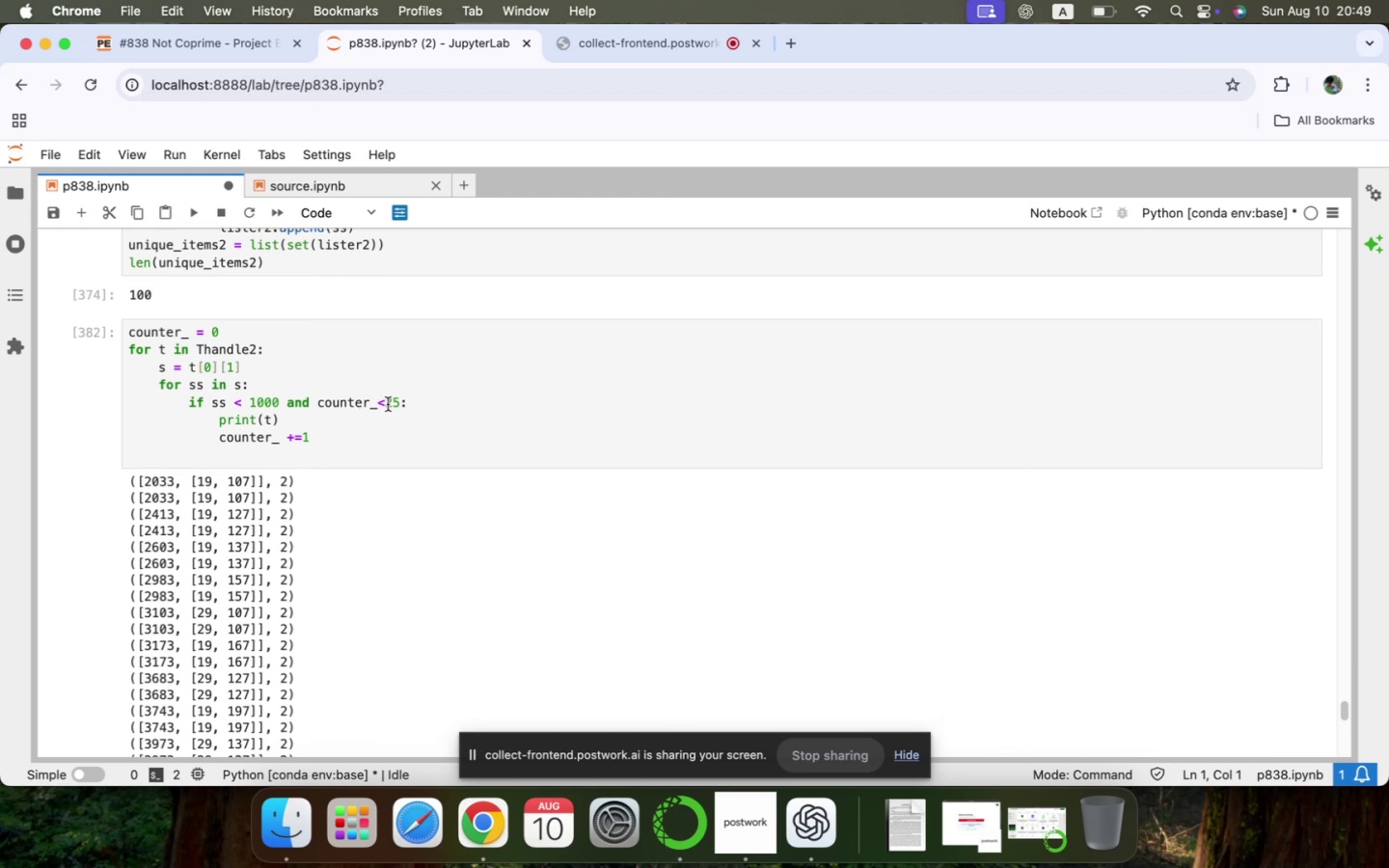 
left_click([399, 403])
 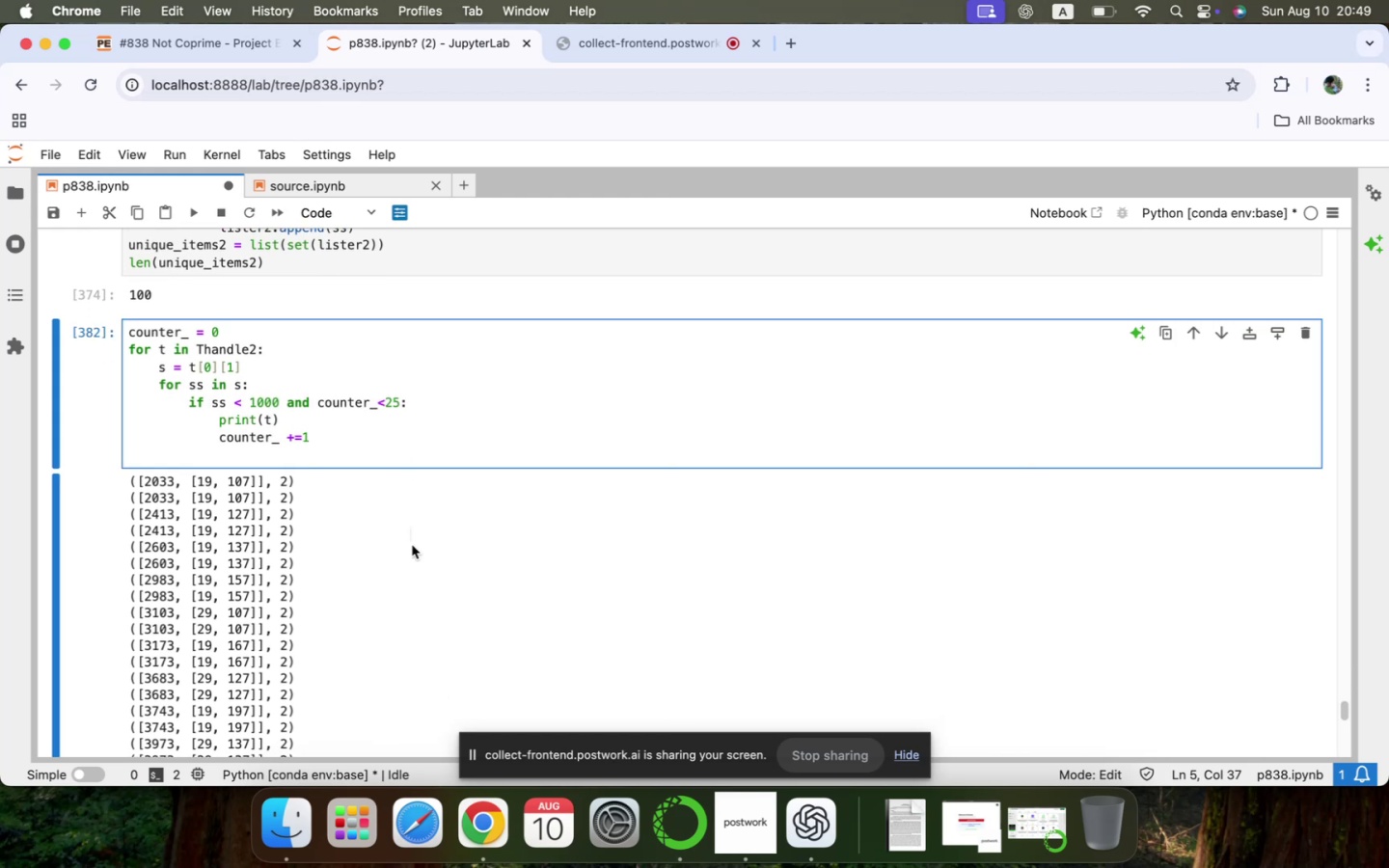 
type(00 and counter_ > 2450)
 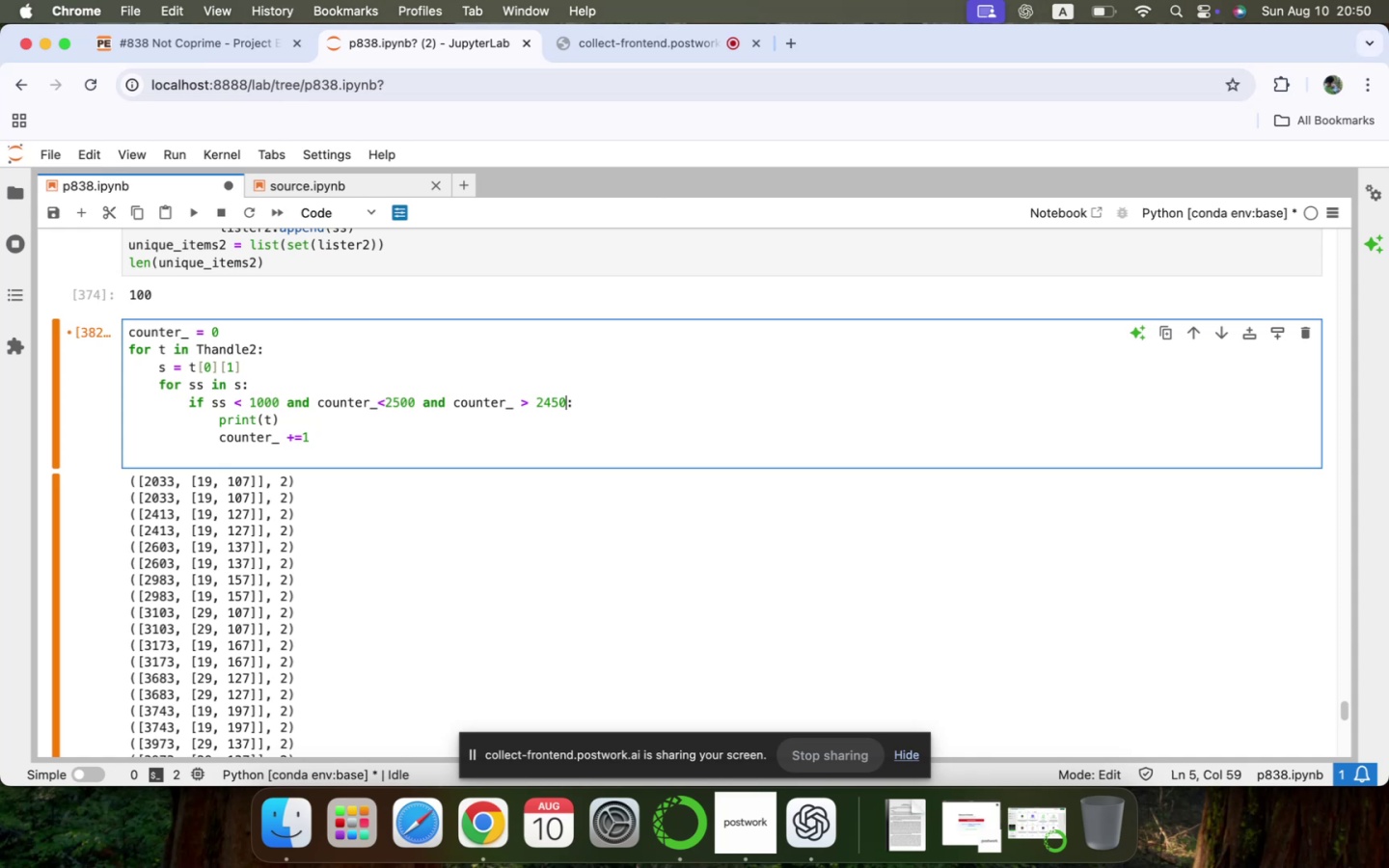 
key(Shift+Enter)
 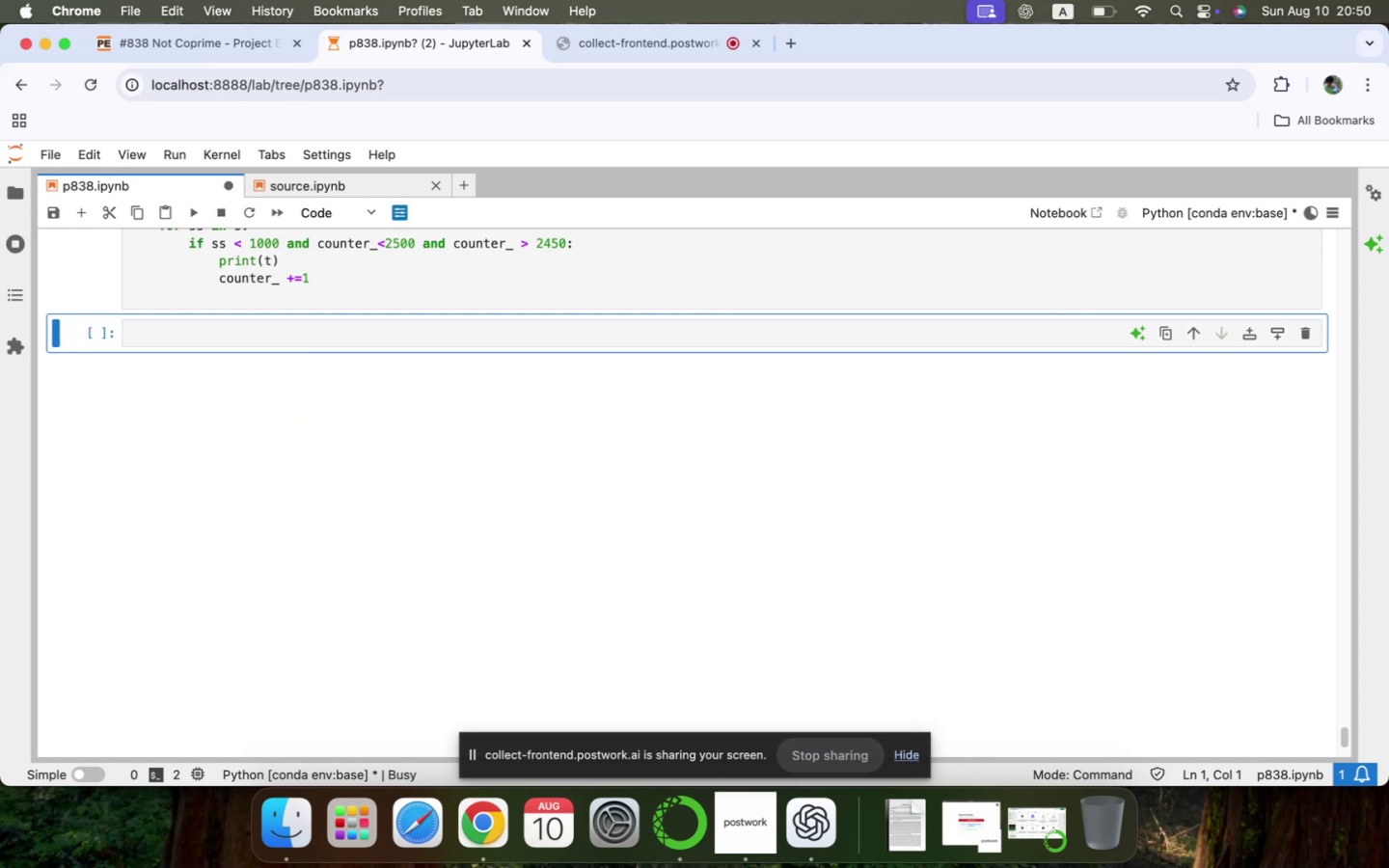 
scroll: coordinate [387, 549], scroll_direction: up, amount: 20.0
 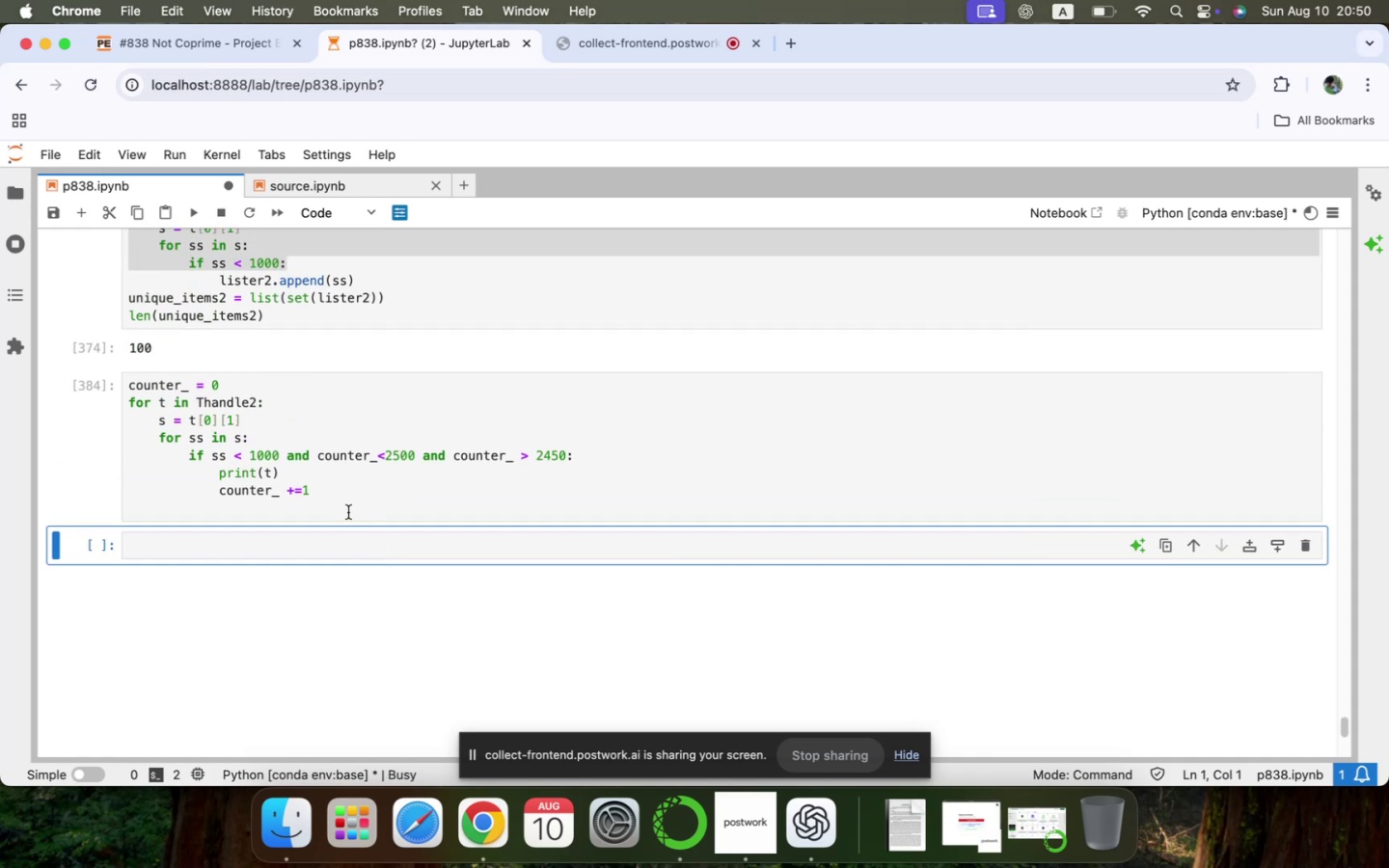 
left_click([348, 512])
 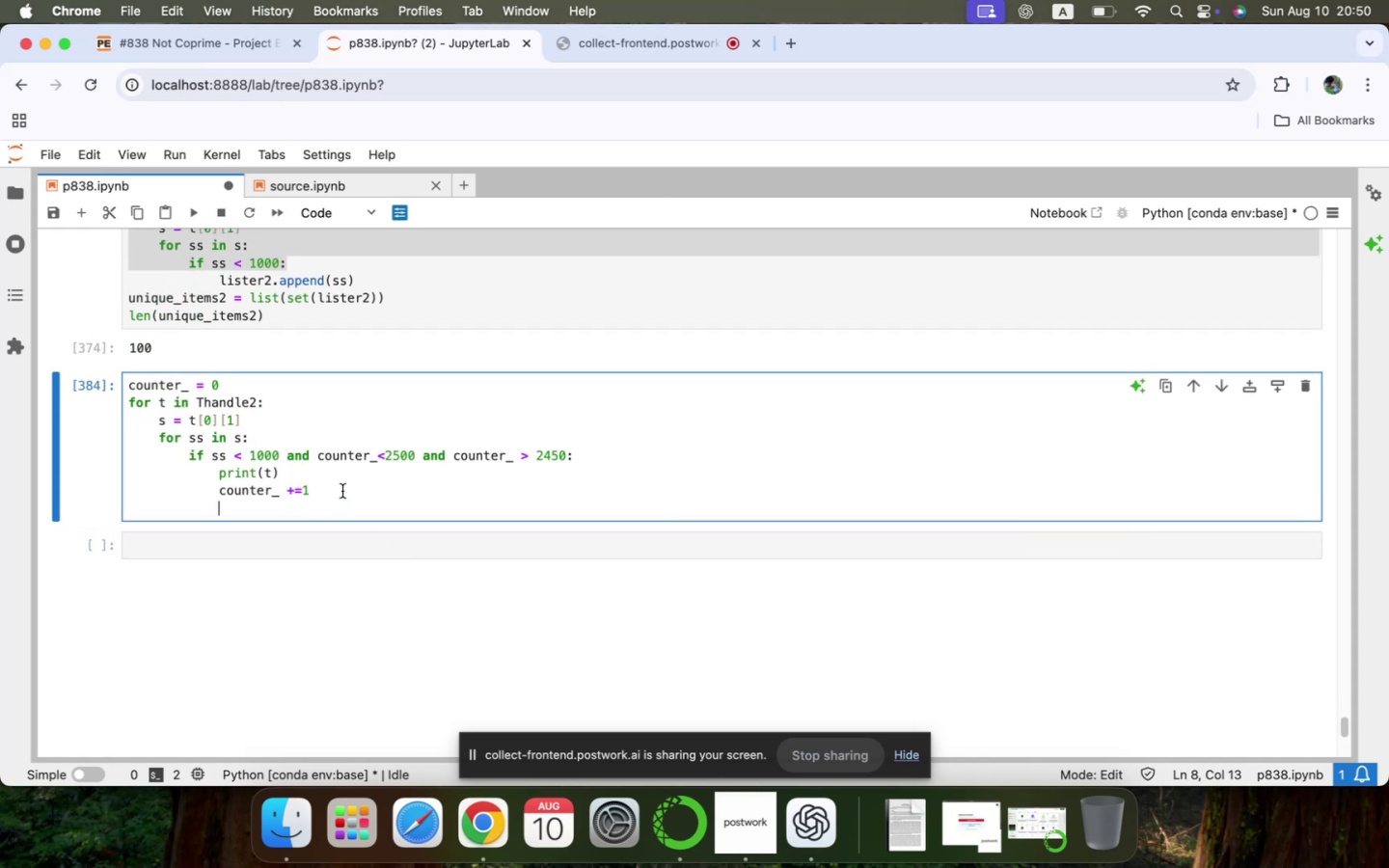 
left_click([342, 491])
 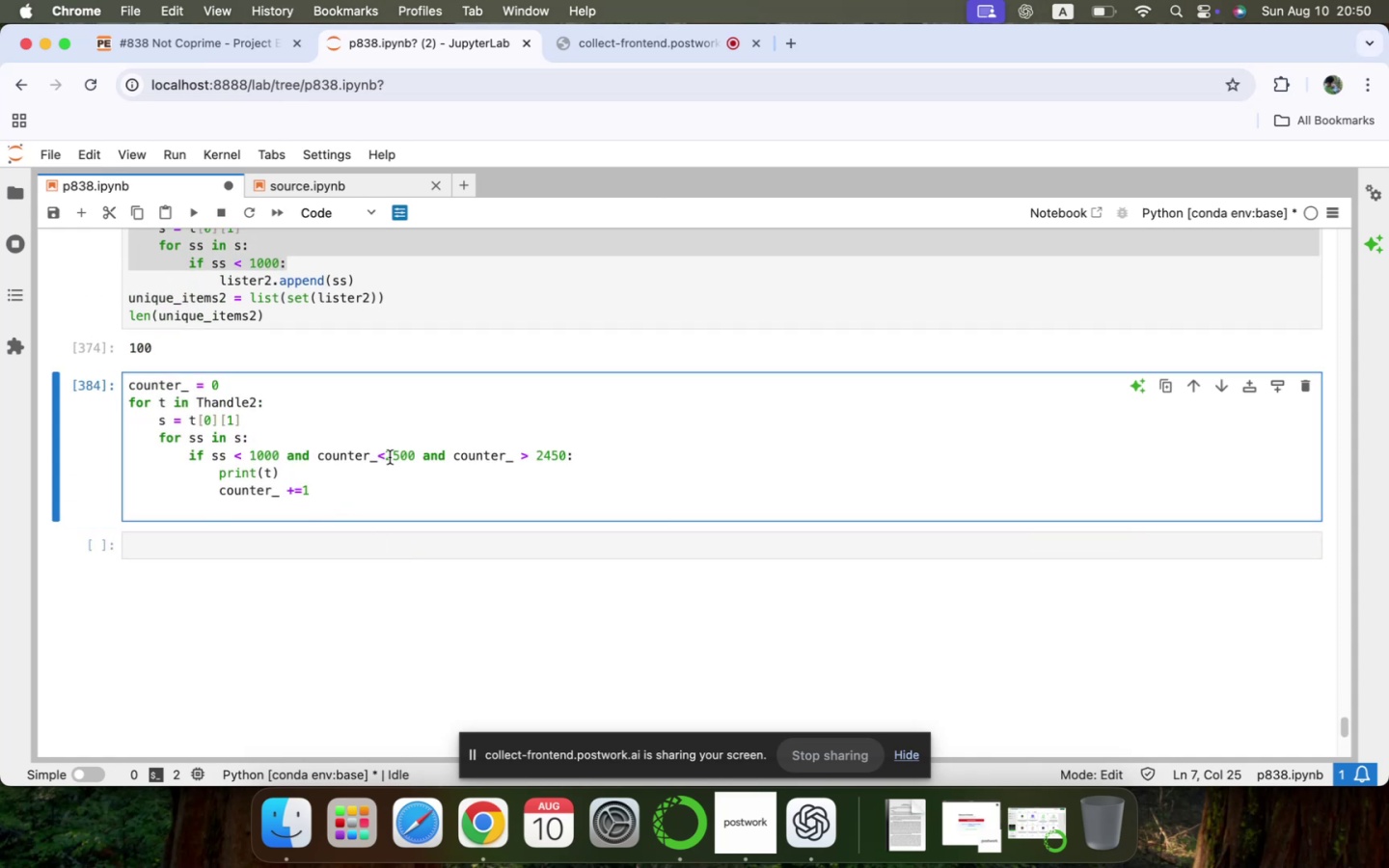 
left_click([394, 455])
 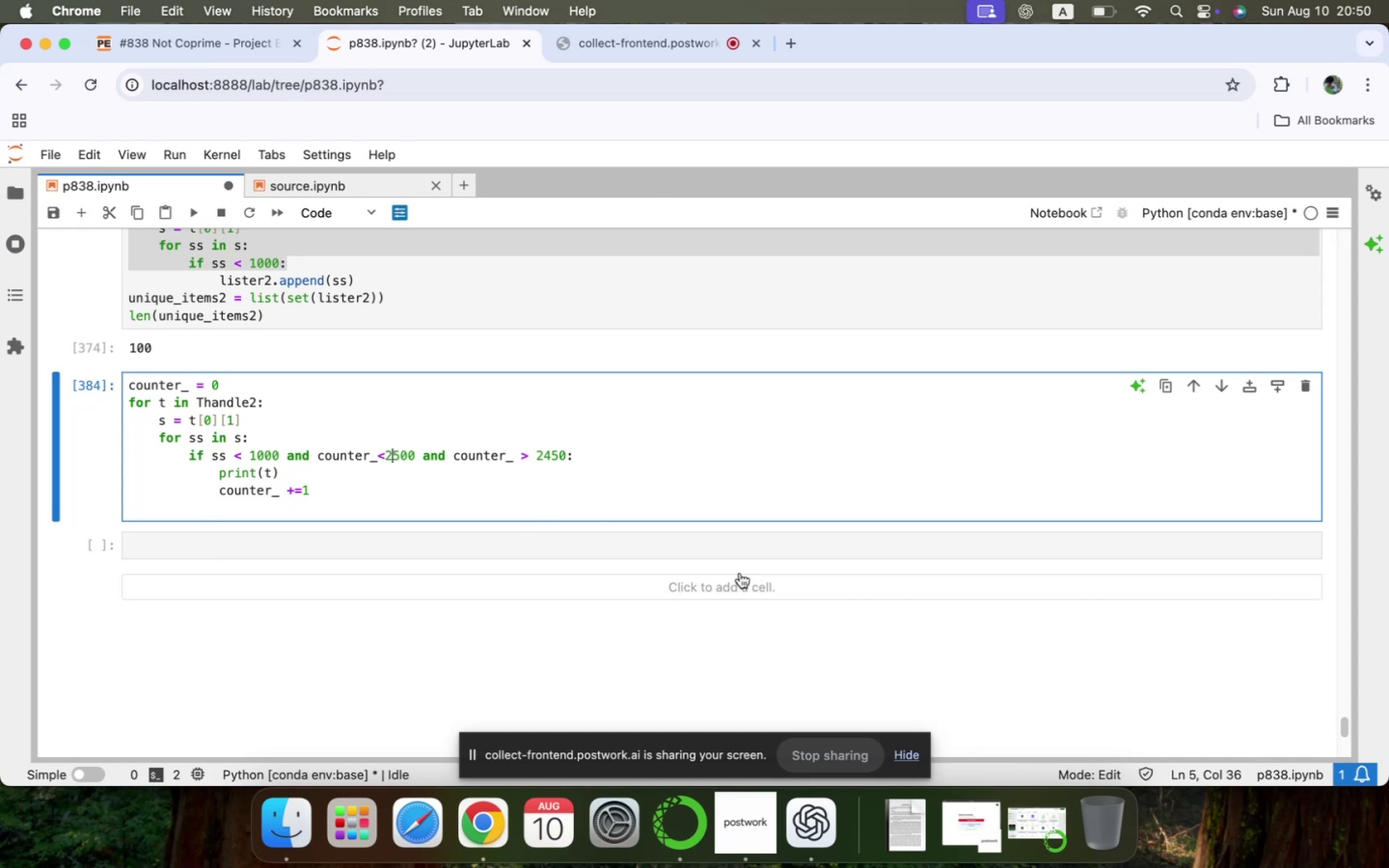 
key(Backspace)
 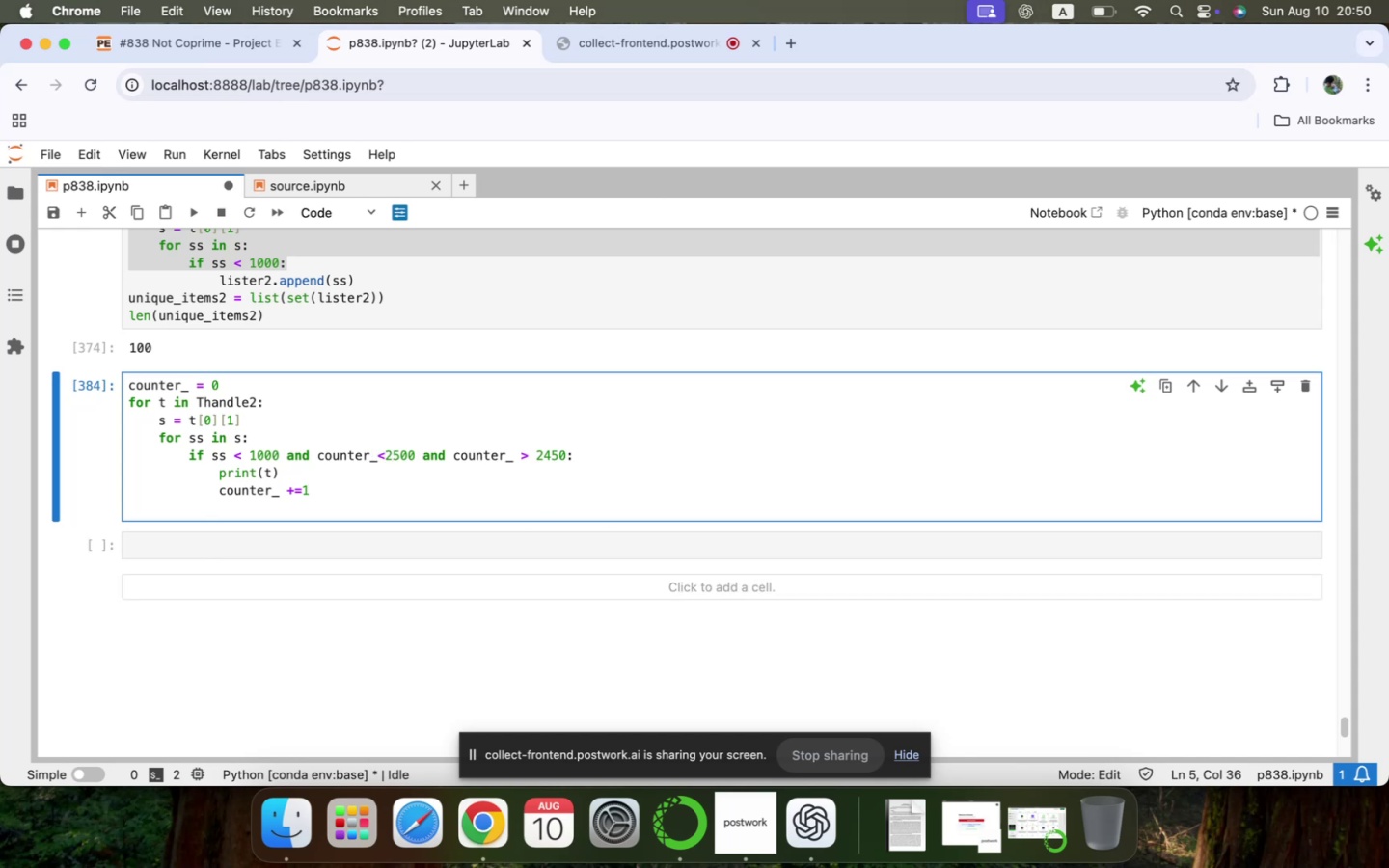 
key(1)
 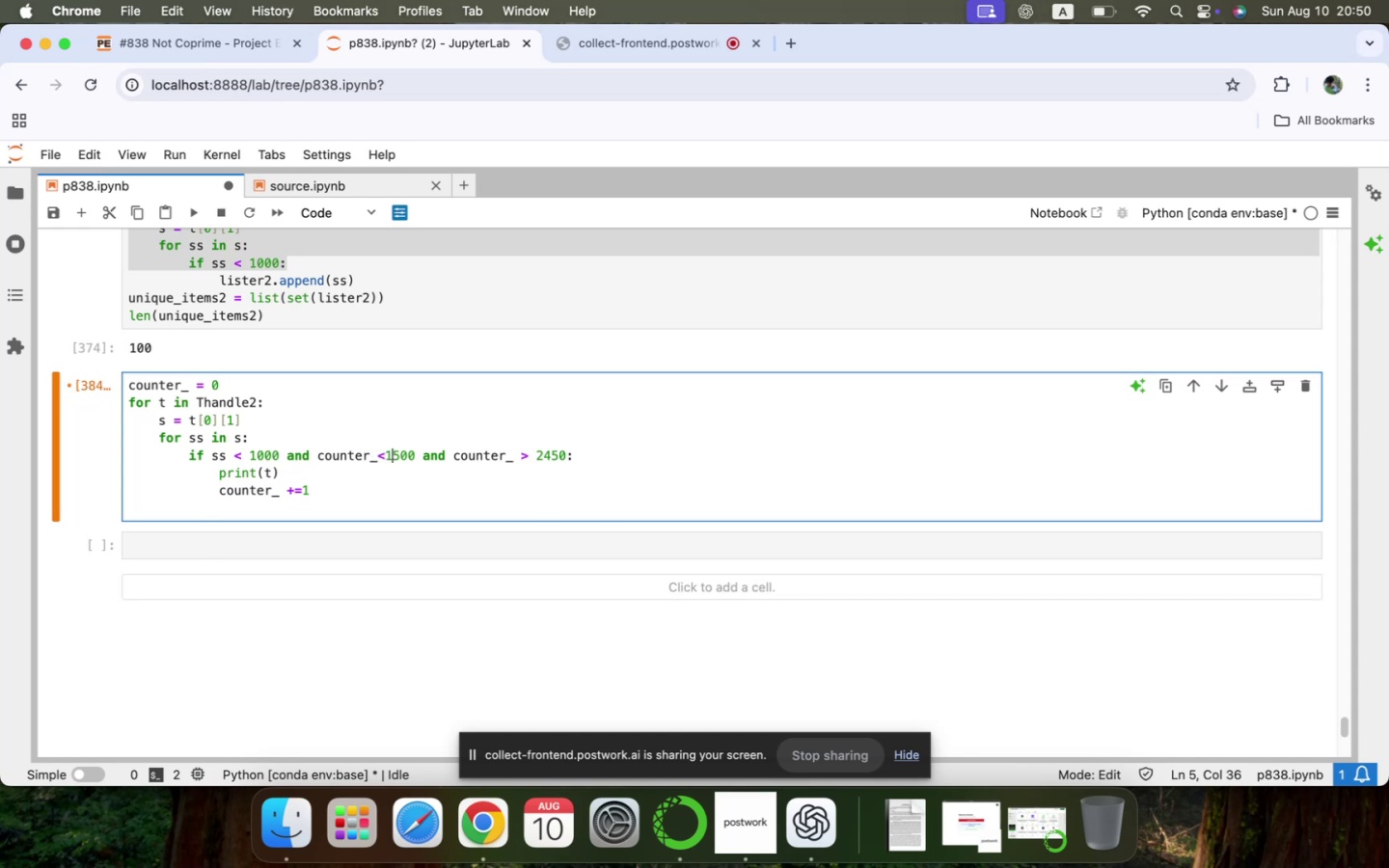 
hold_key(key=ArrowRight, duration=1.5)
 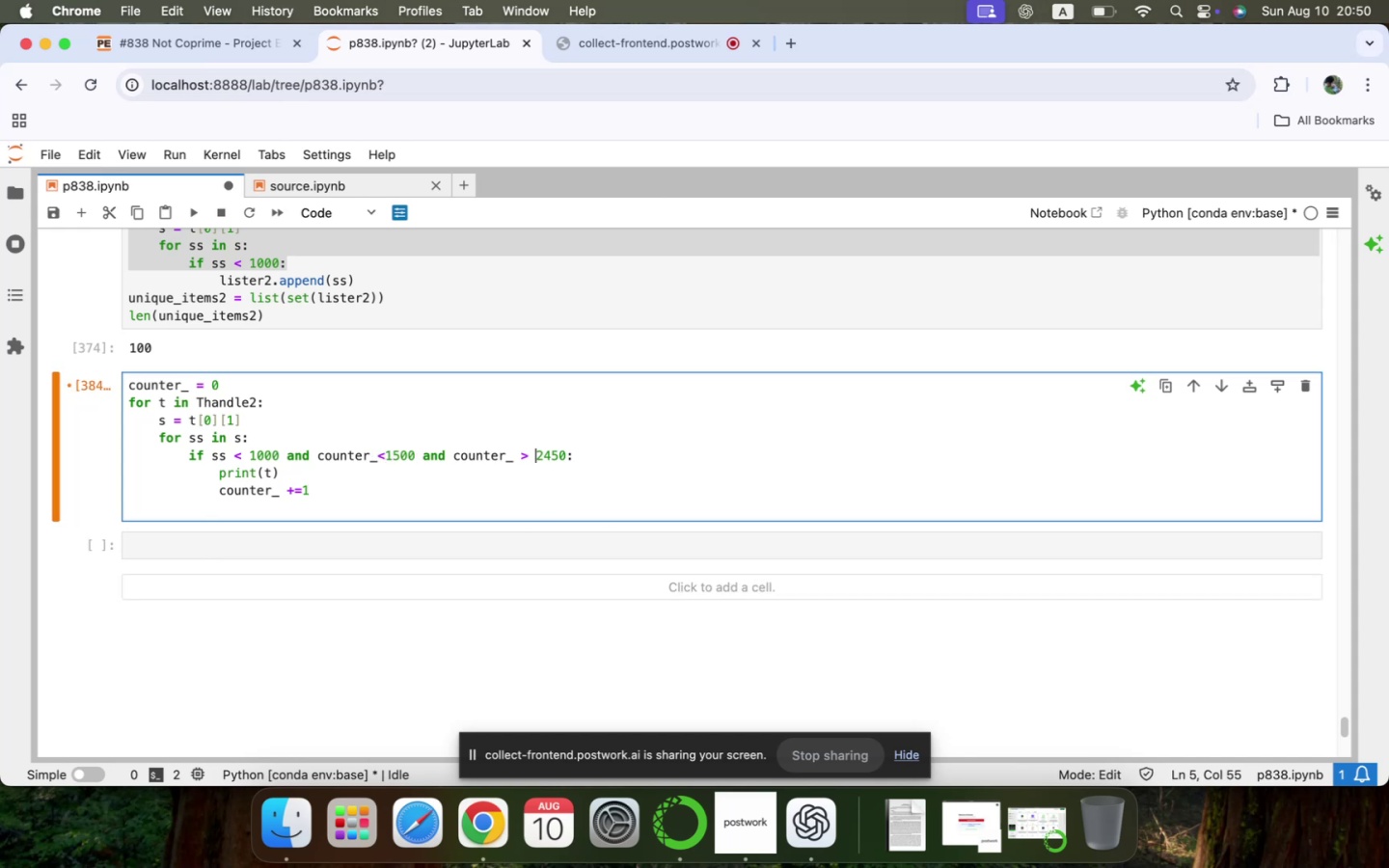 
hold_key(key=ArrowRight, duration=0.58)
 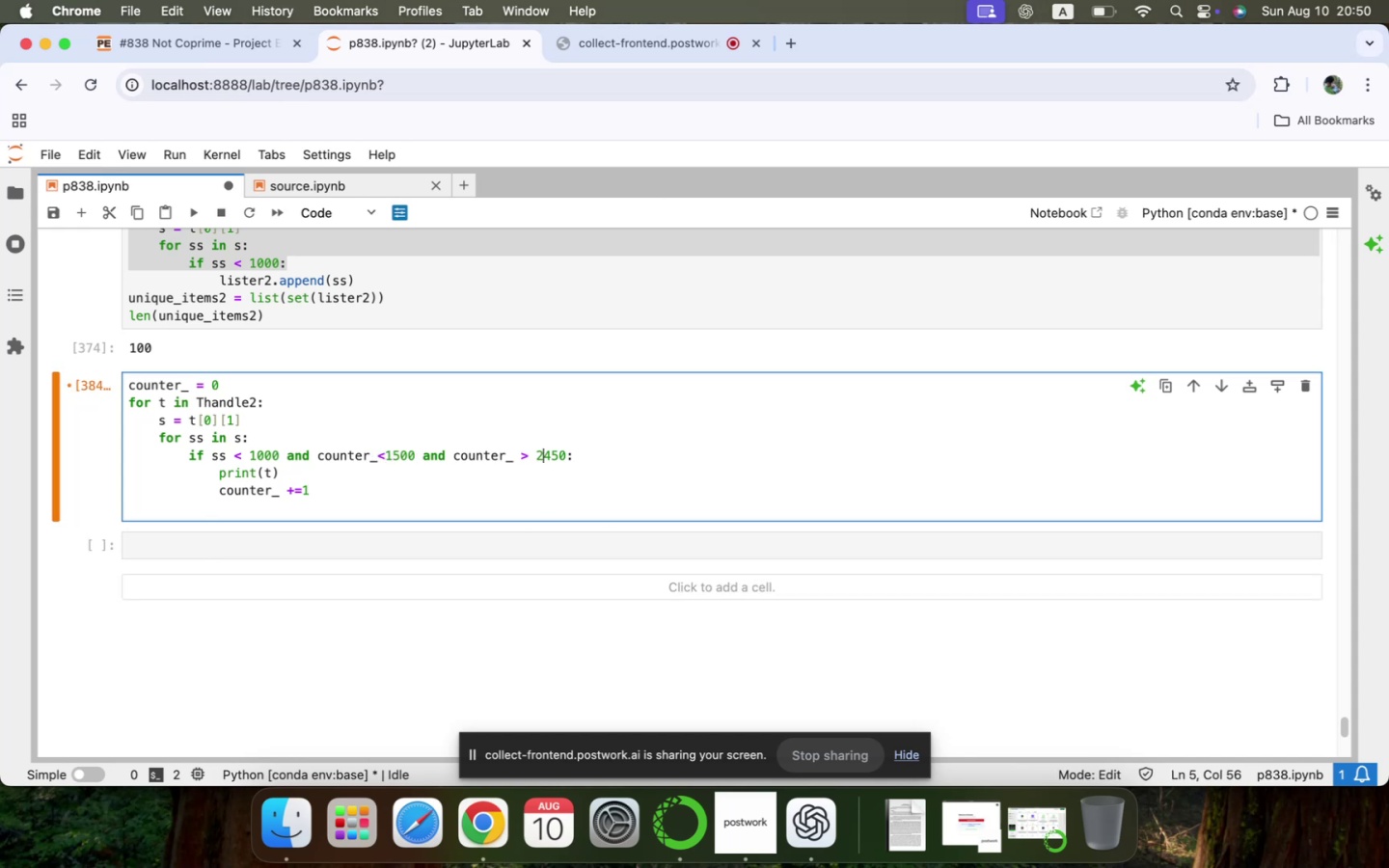 
key(Backspace)
 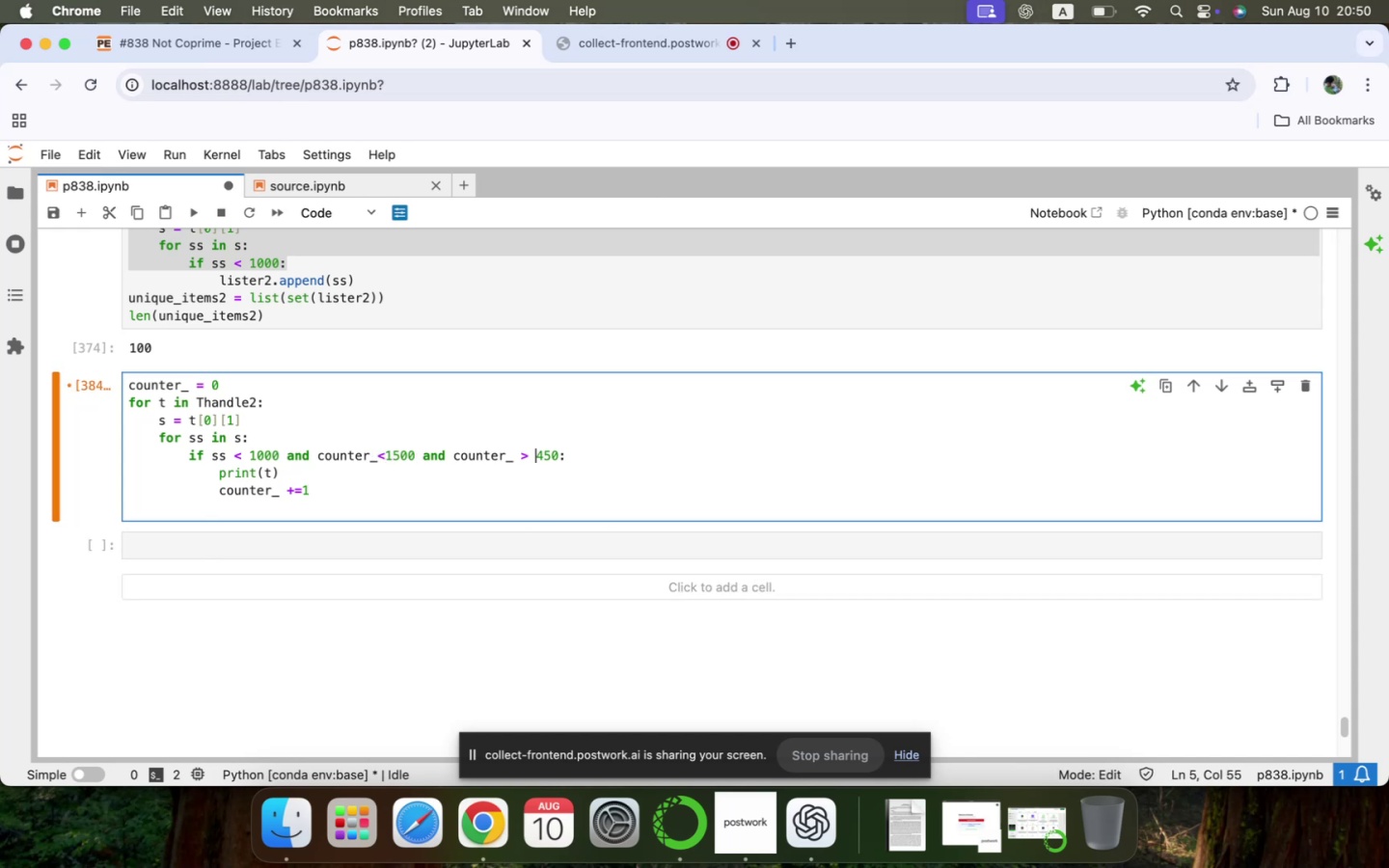 
key(1)
 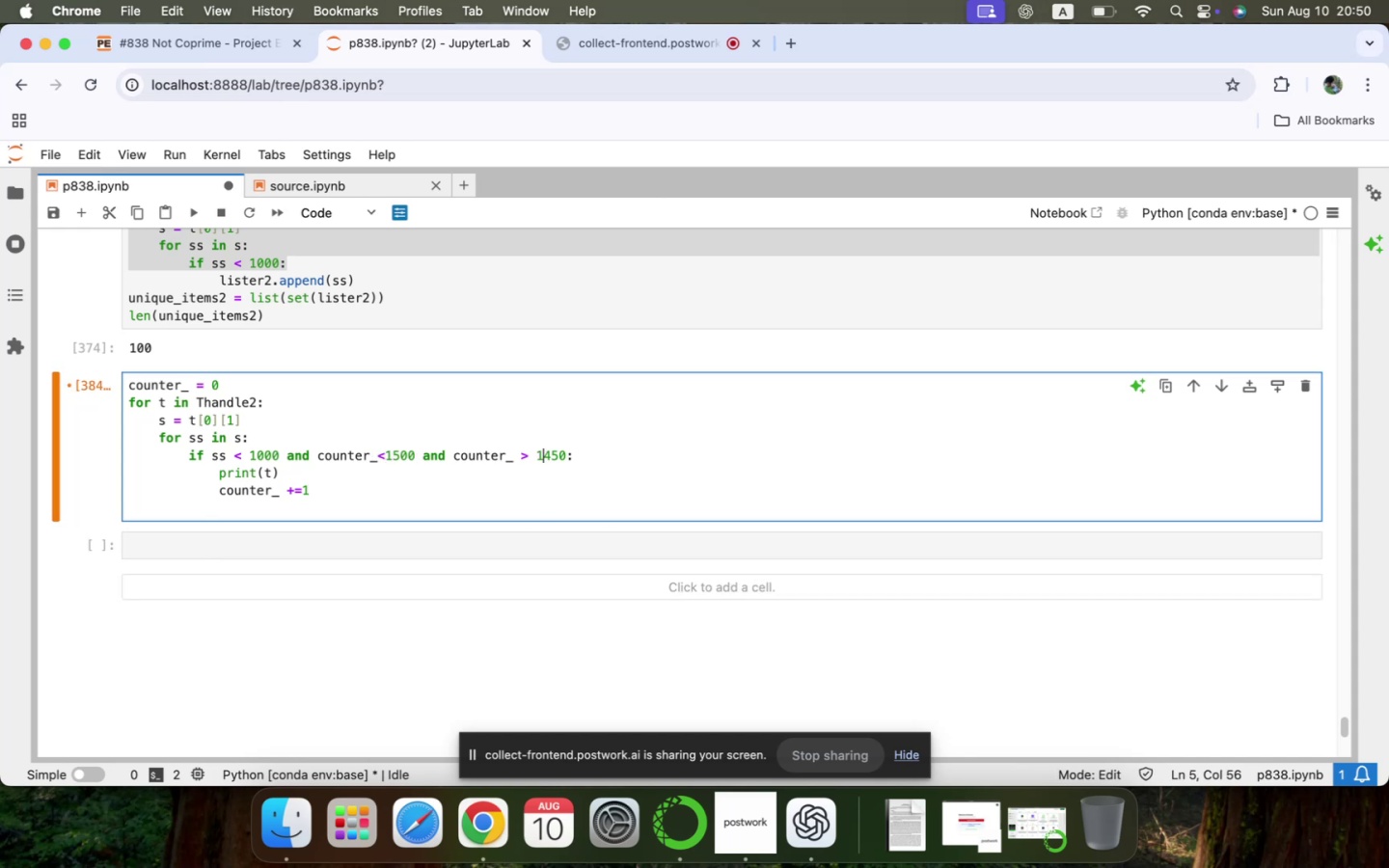 
key(Shift+ShiftRight)
 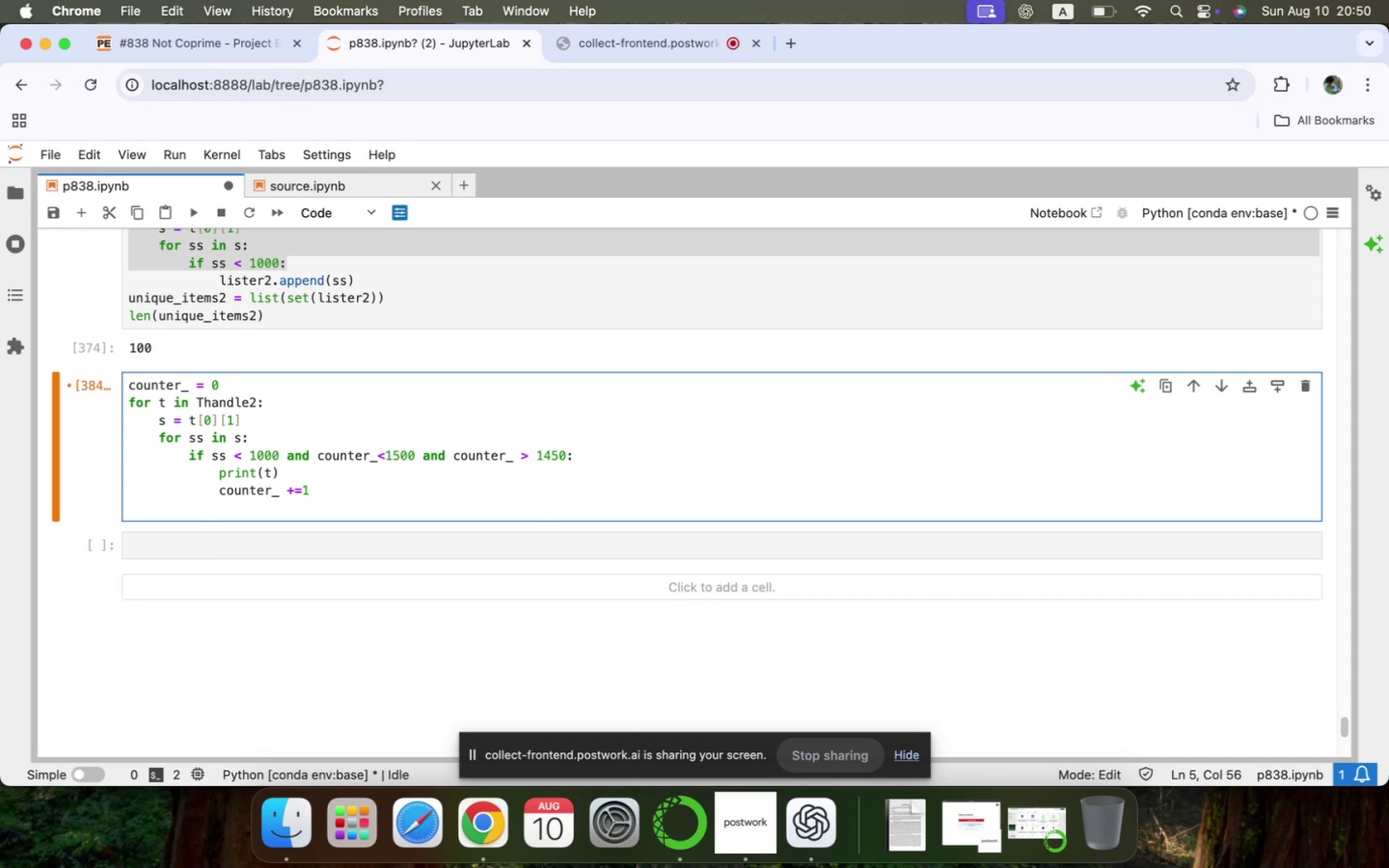 
key(Shift+Enter)
 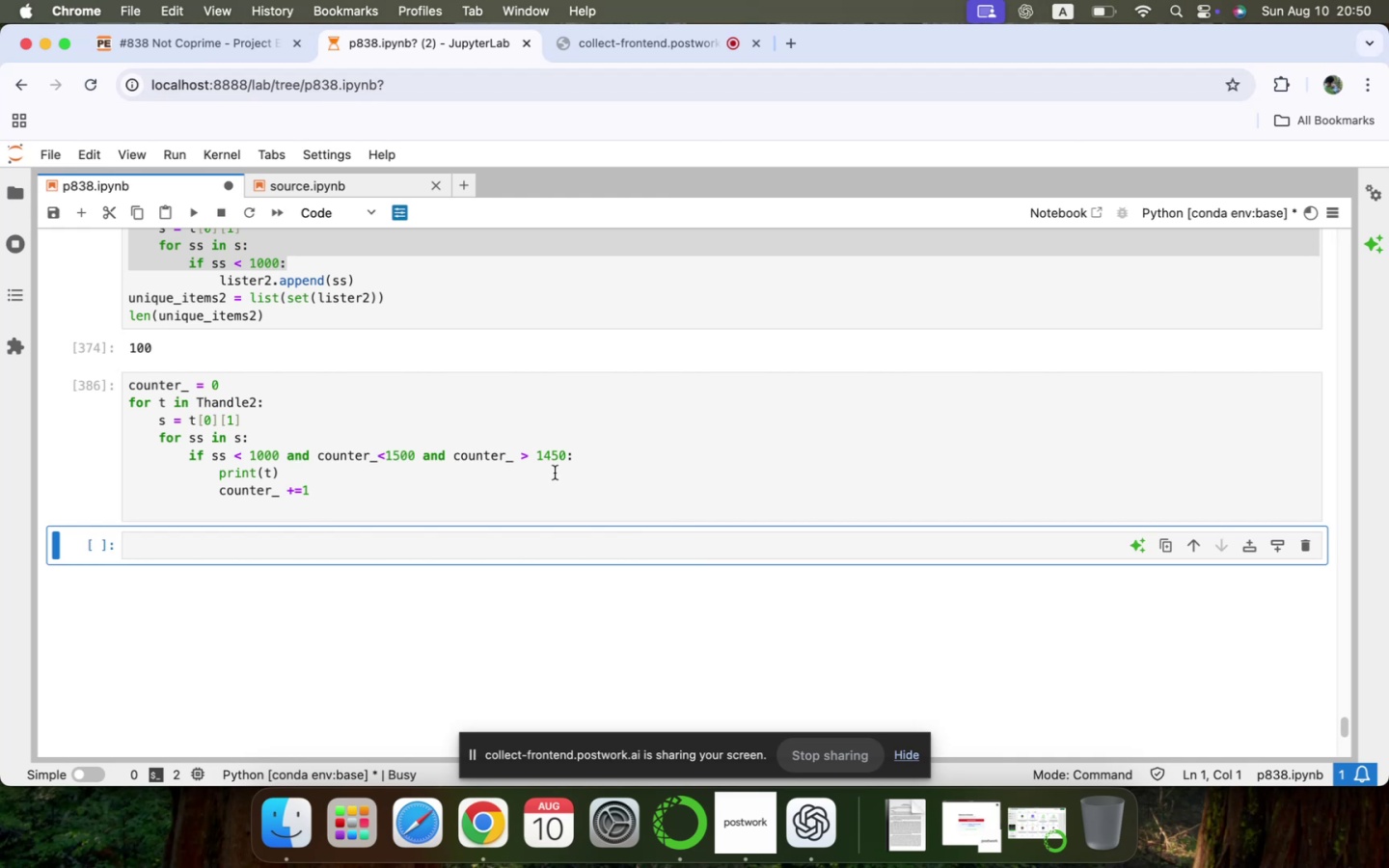 
wait(6.62)
 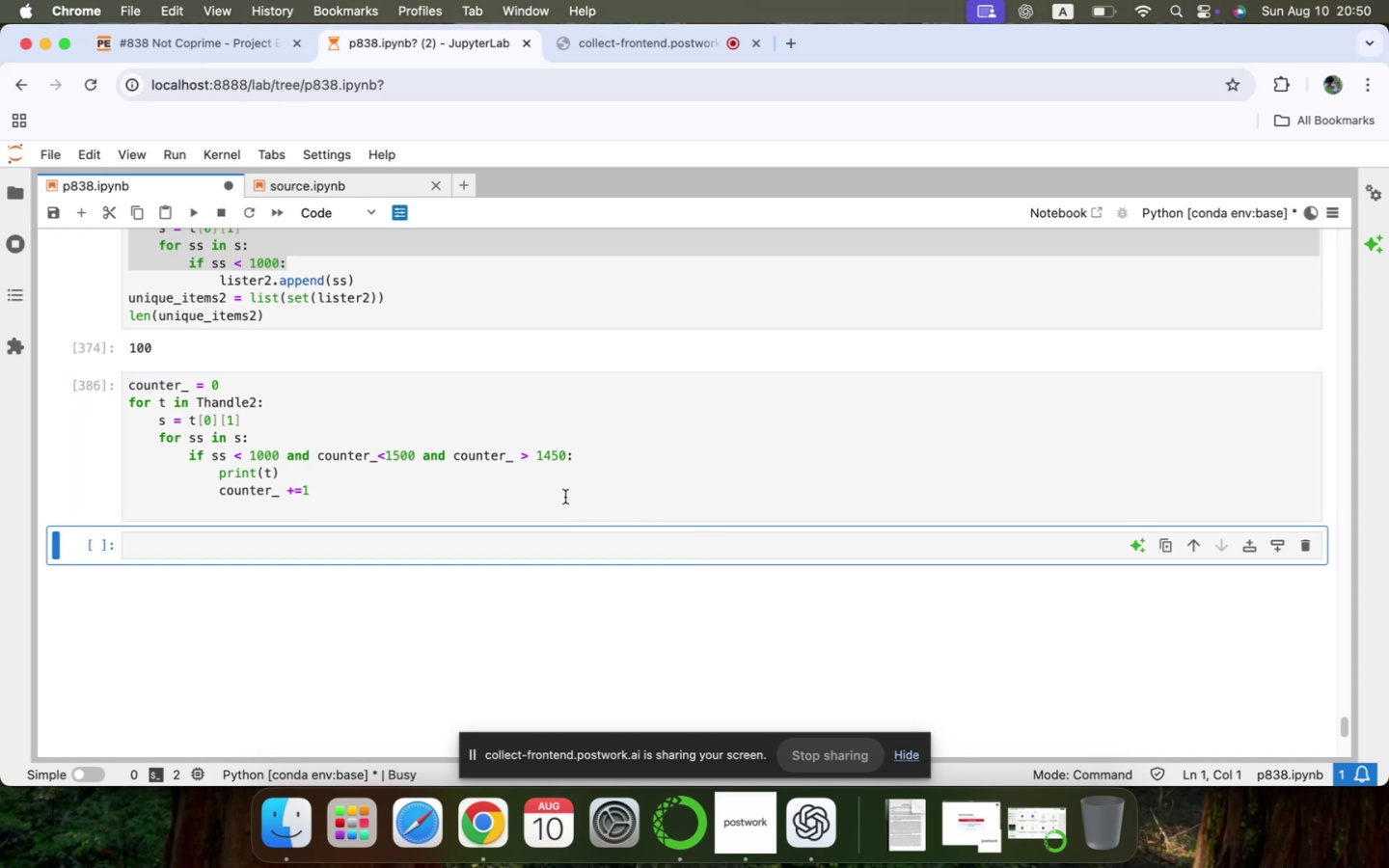 
key(Backspace)
 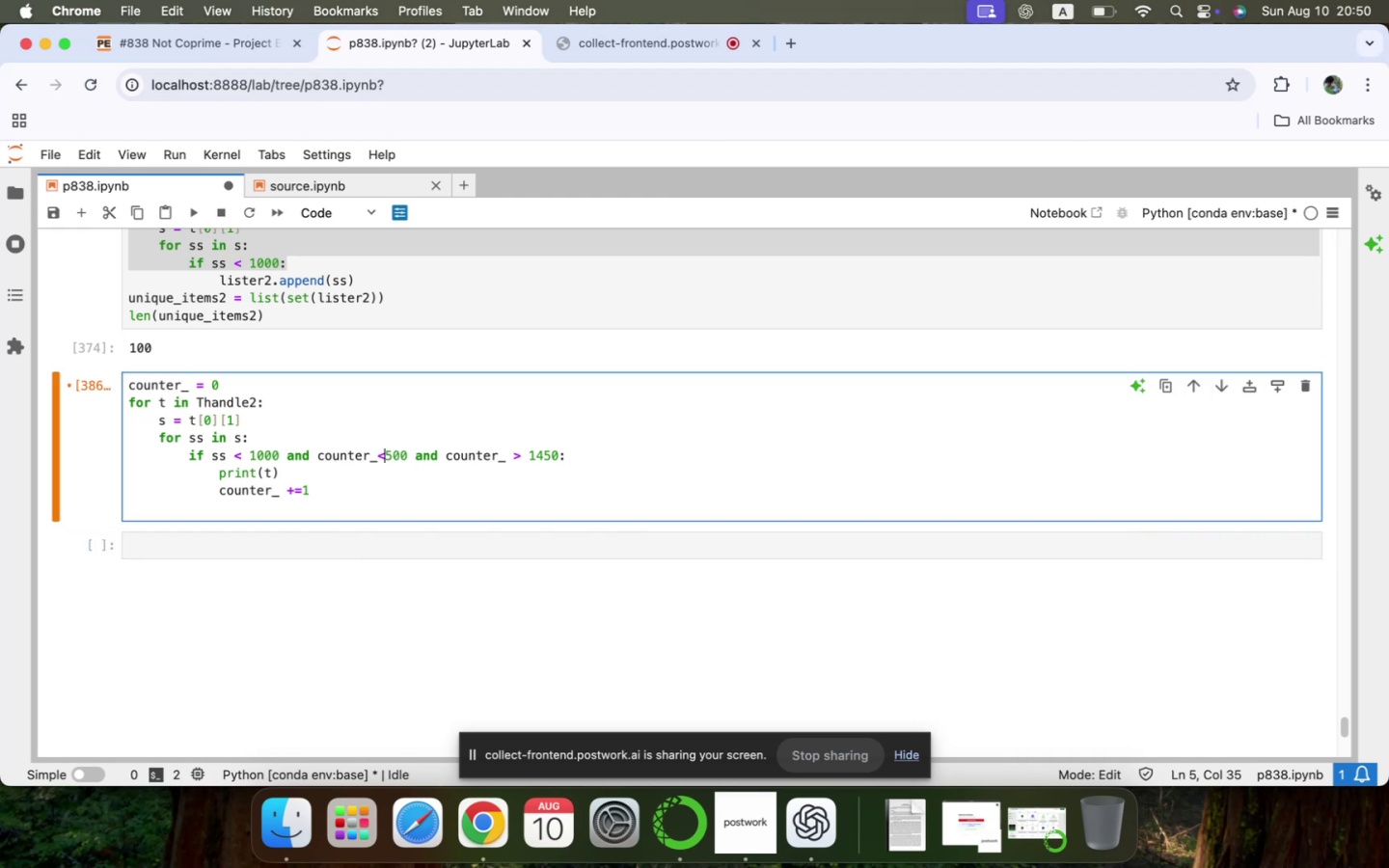 
hold_key(key=ArrowRight, duration=1.51)
 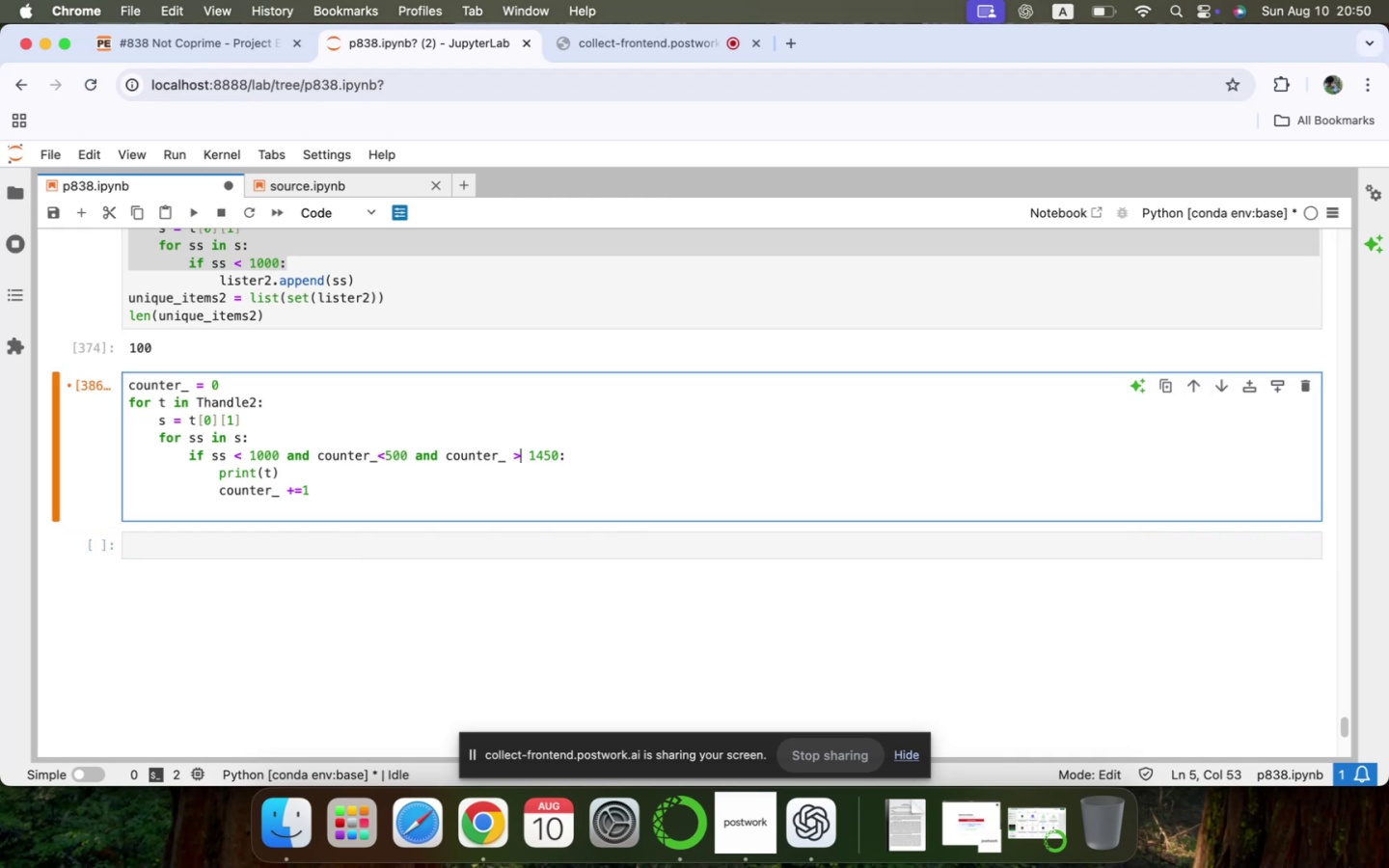 
hold_key(key=ArrowRight, duration=0.51)
 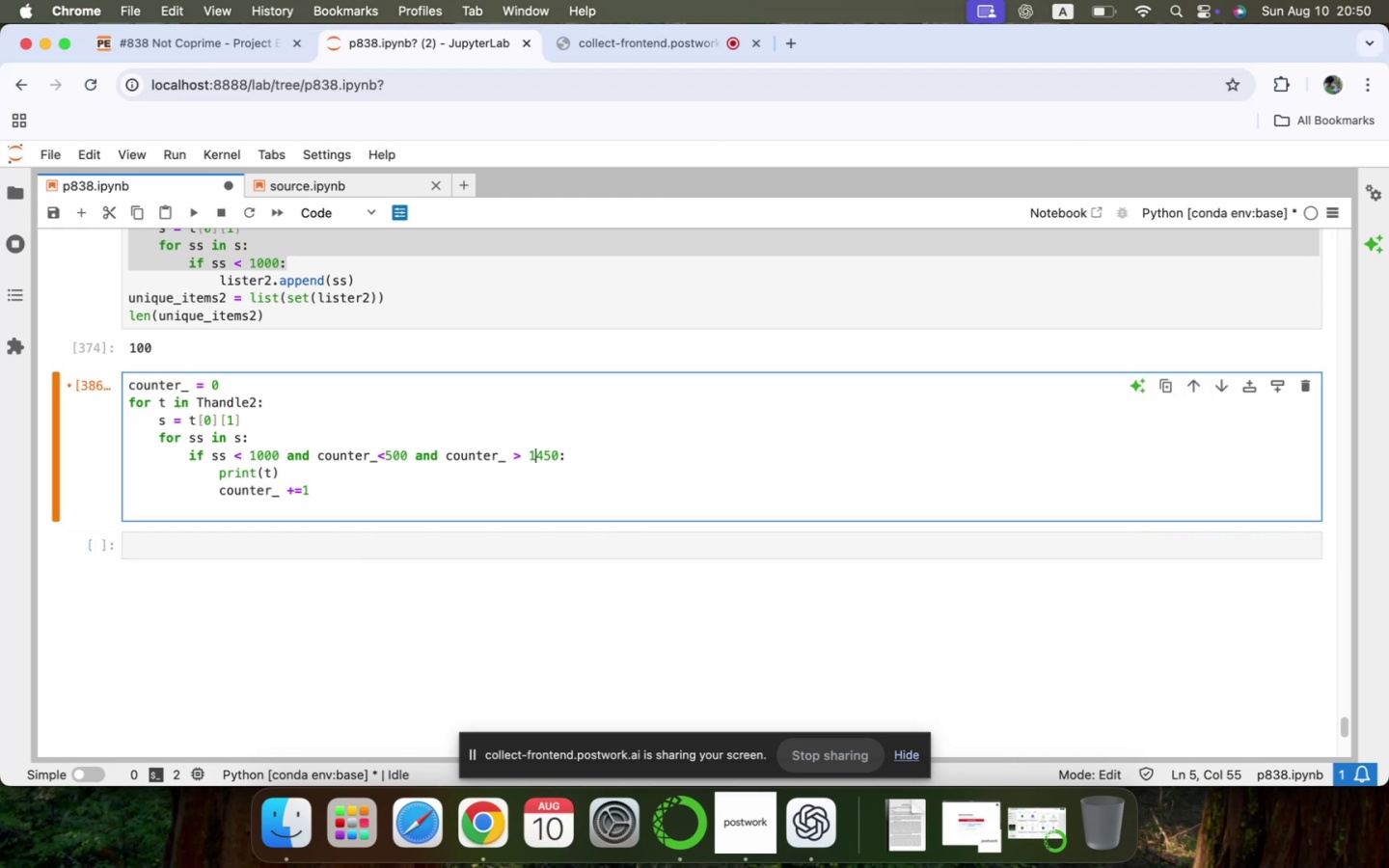 
key(Backspace)
 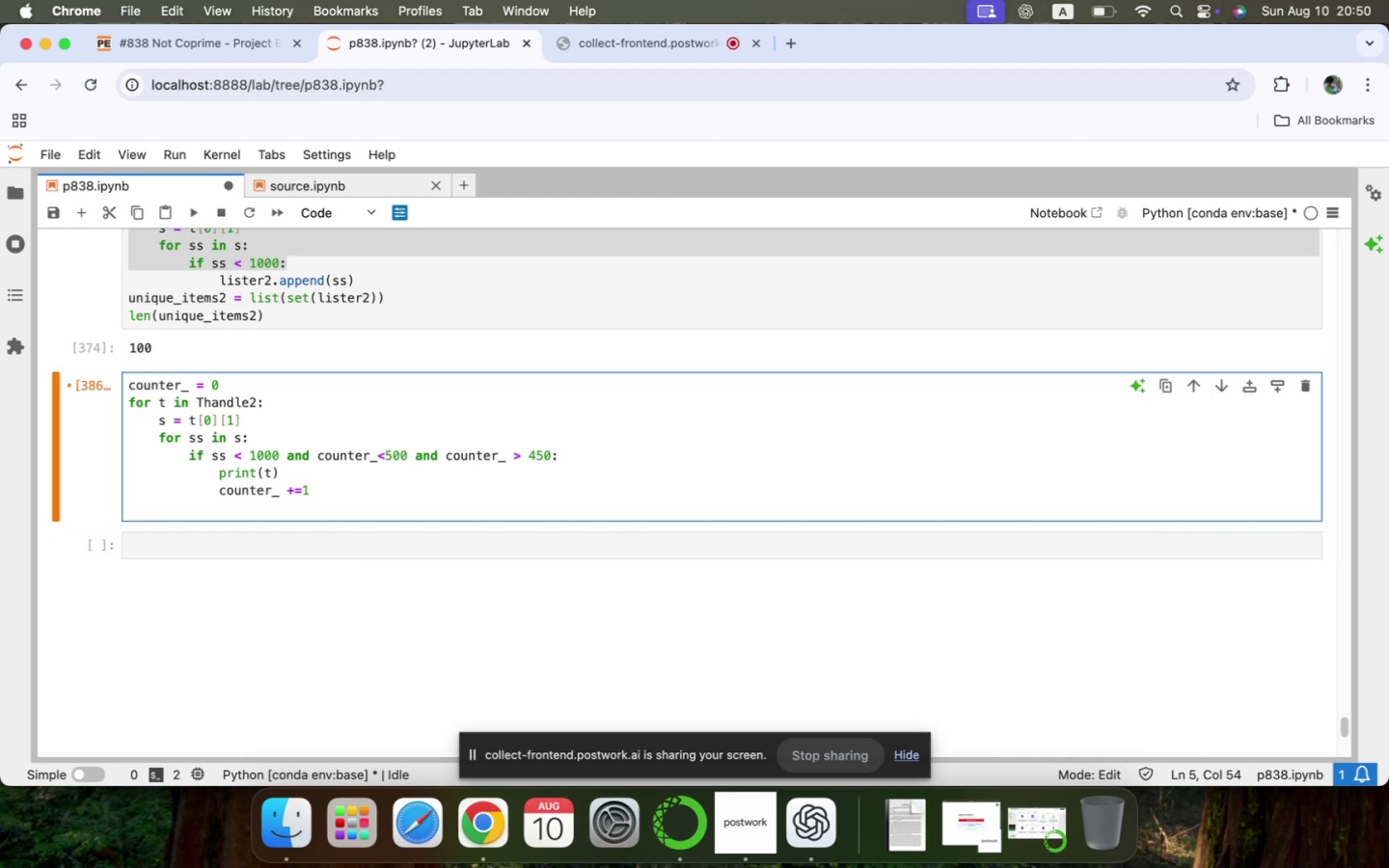 
key(Shift+ShiftRight)
 